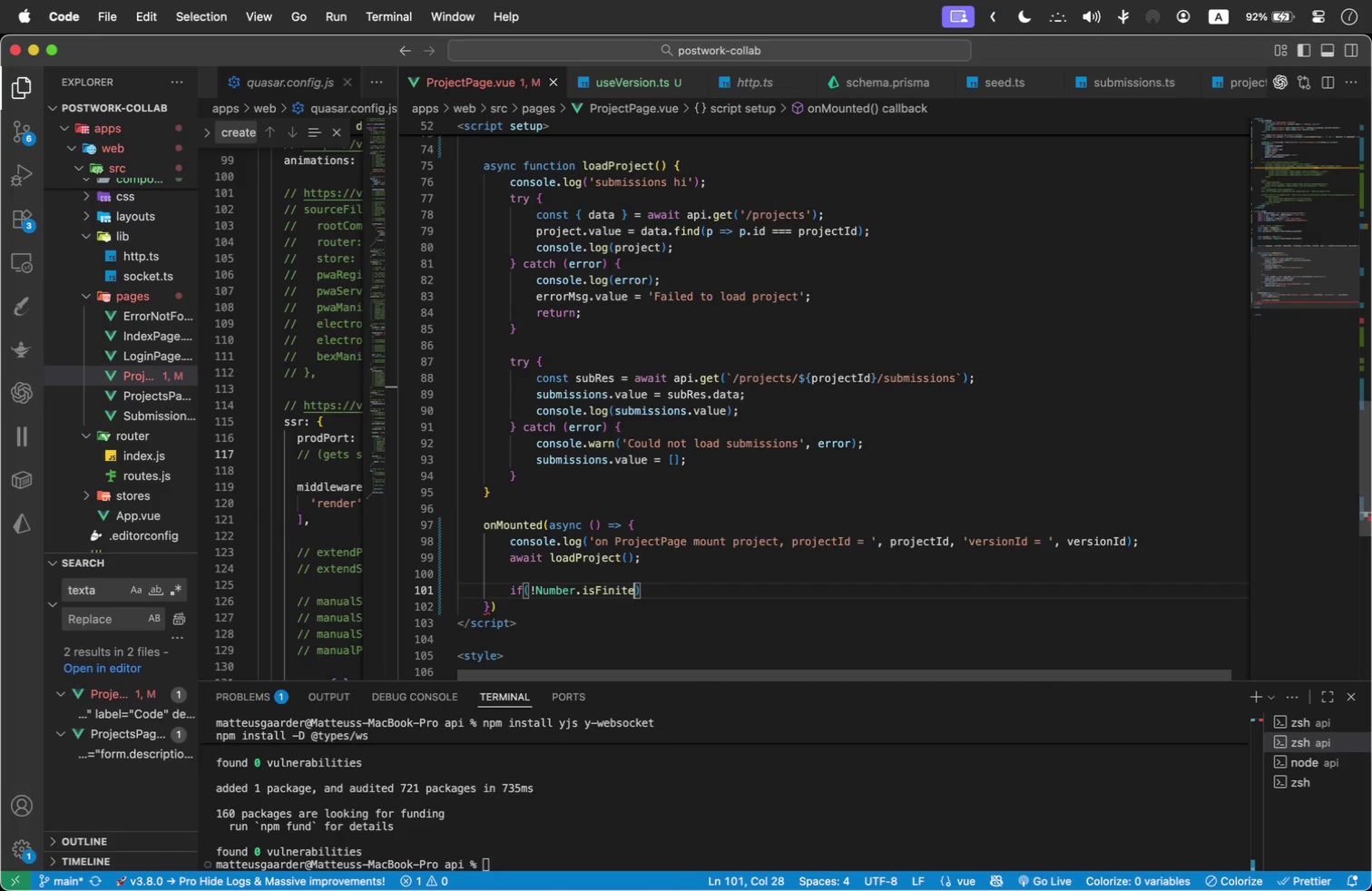 
type((ver)
 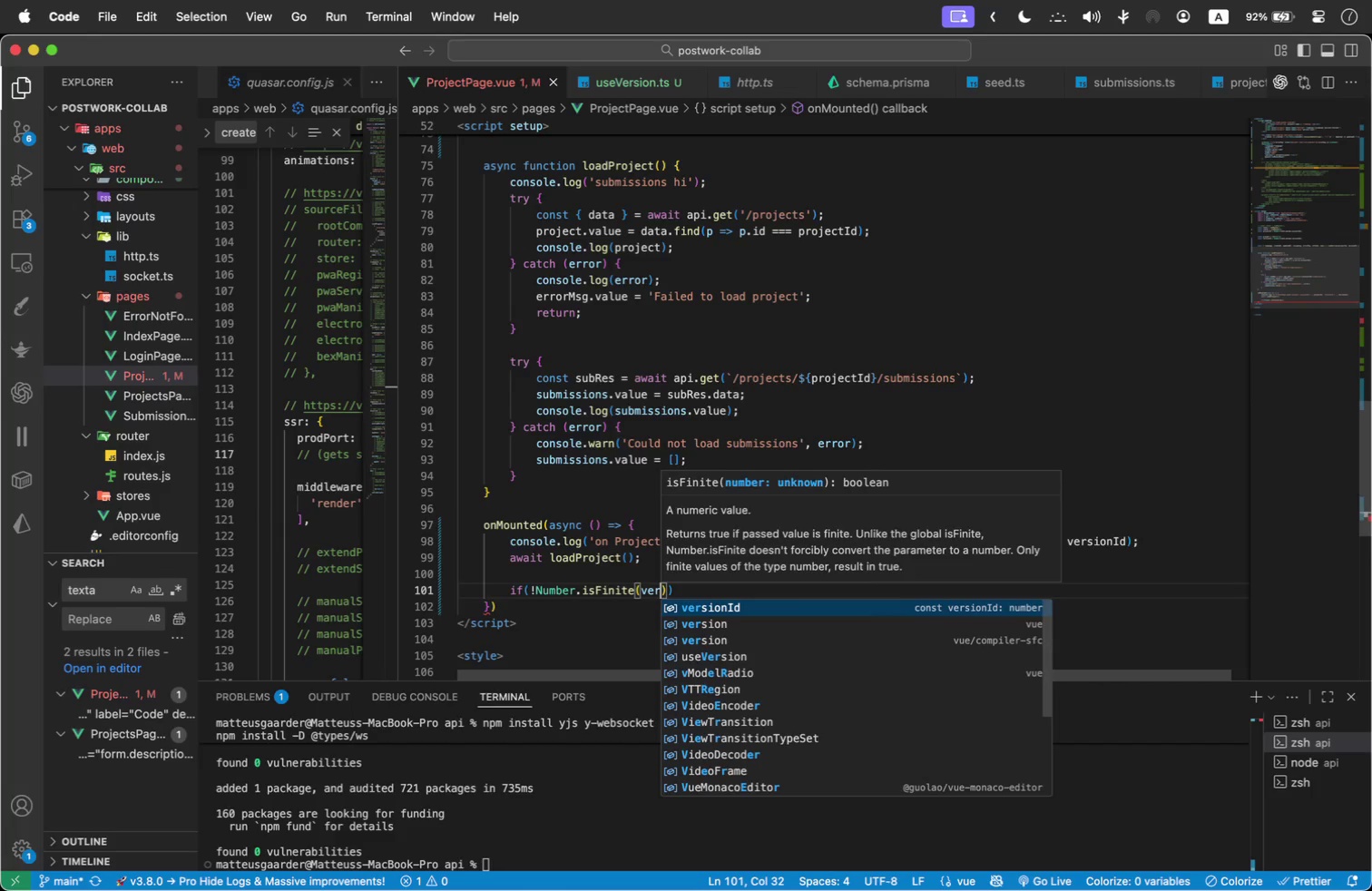 
key(Enter)
 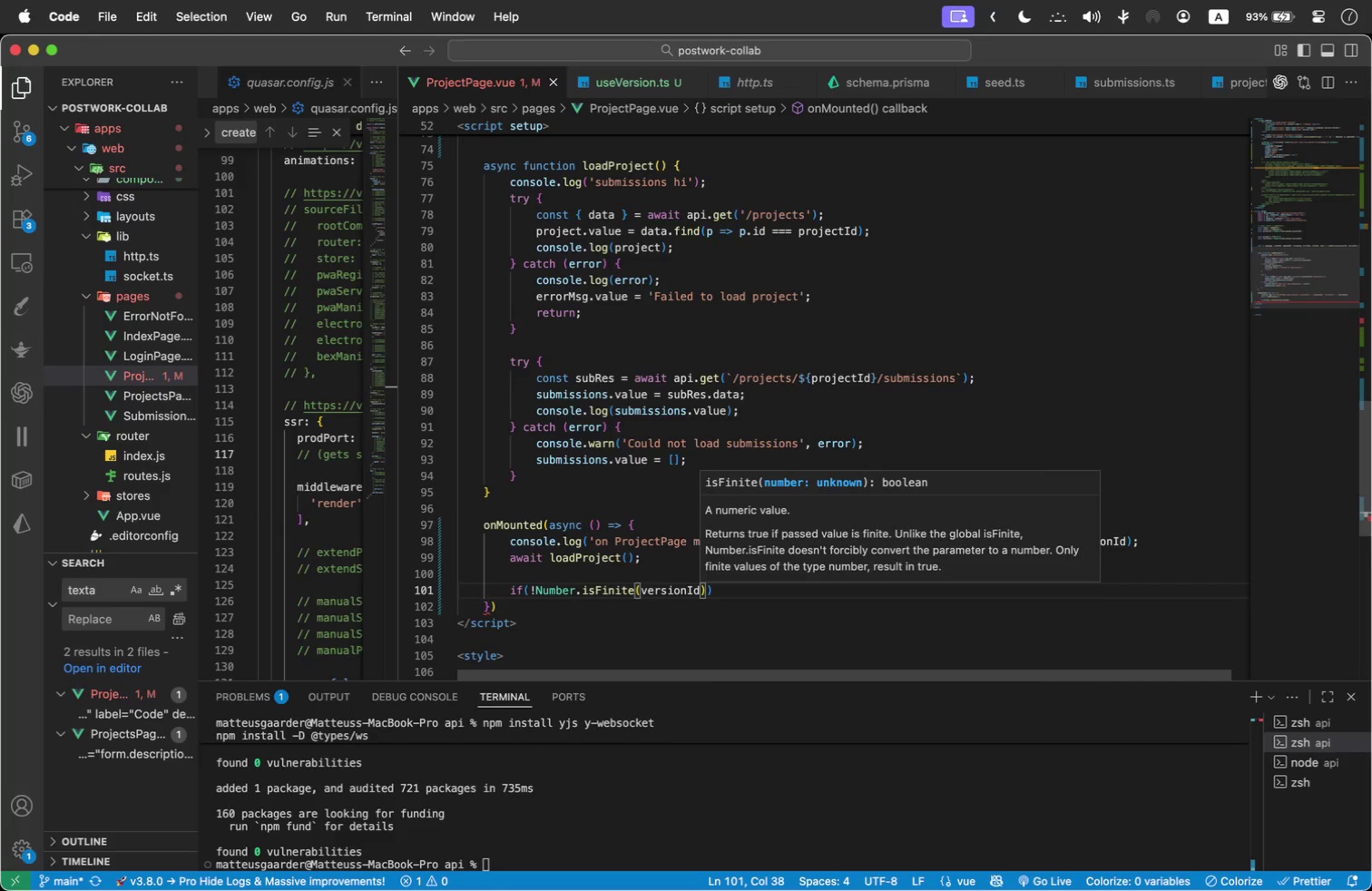 
key(ArrowRight)
 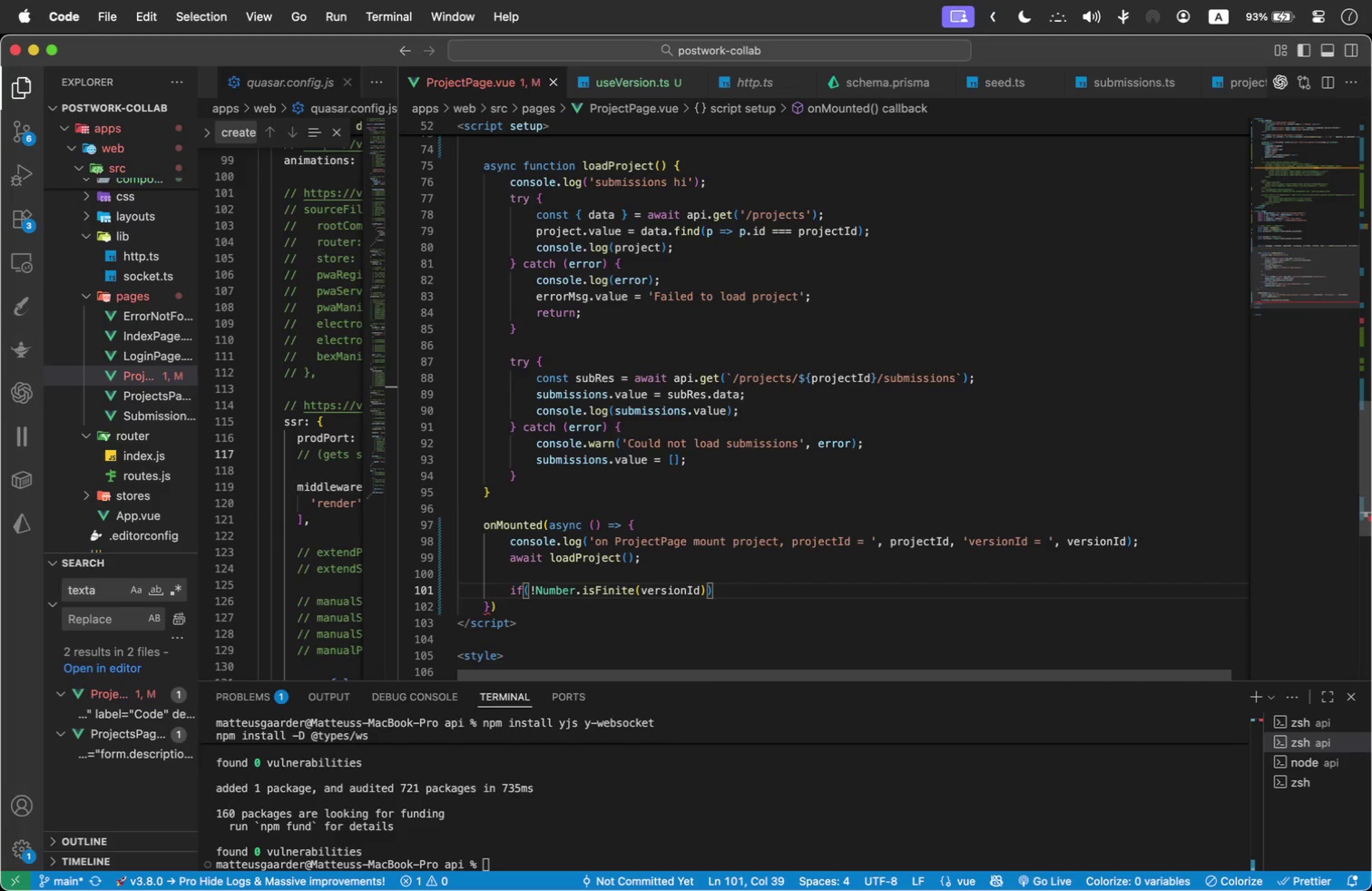 
key(Space)
 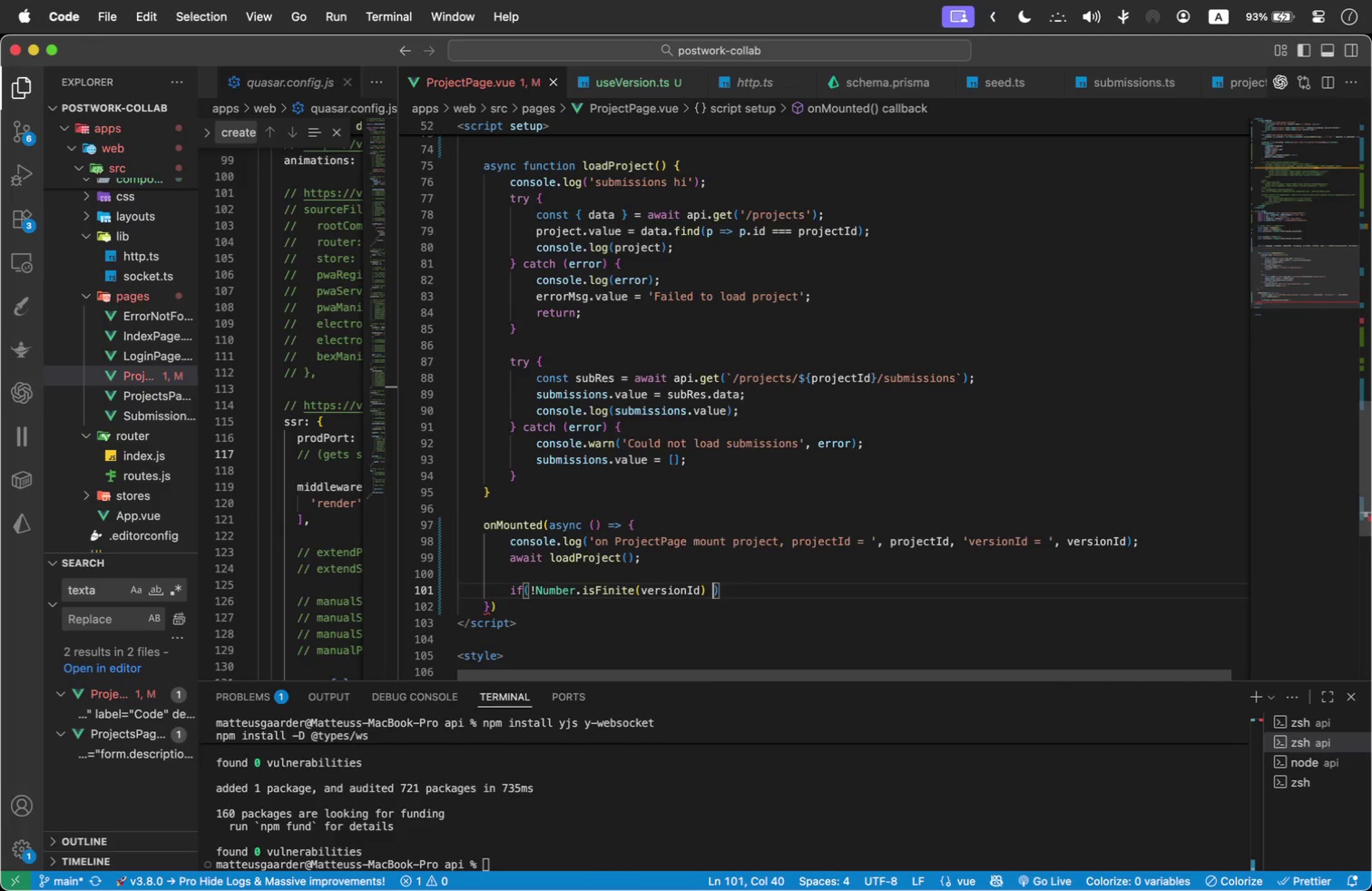 
key(Backspace)
 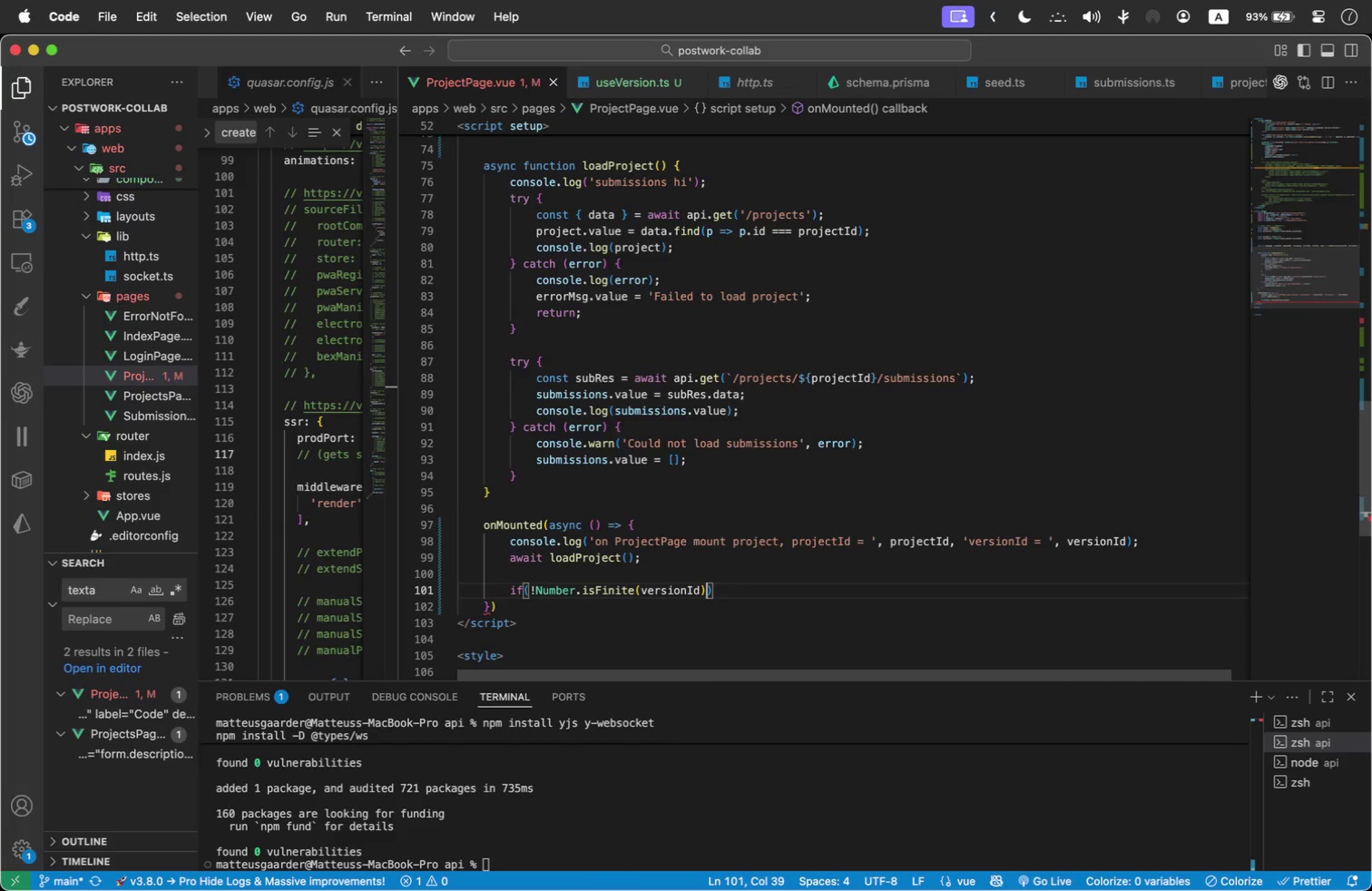 
key(ArrowRight)
 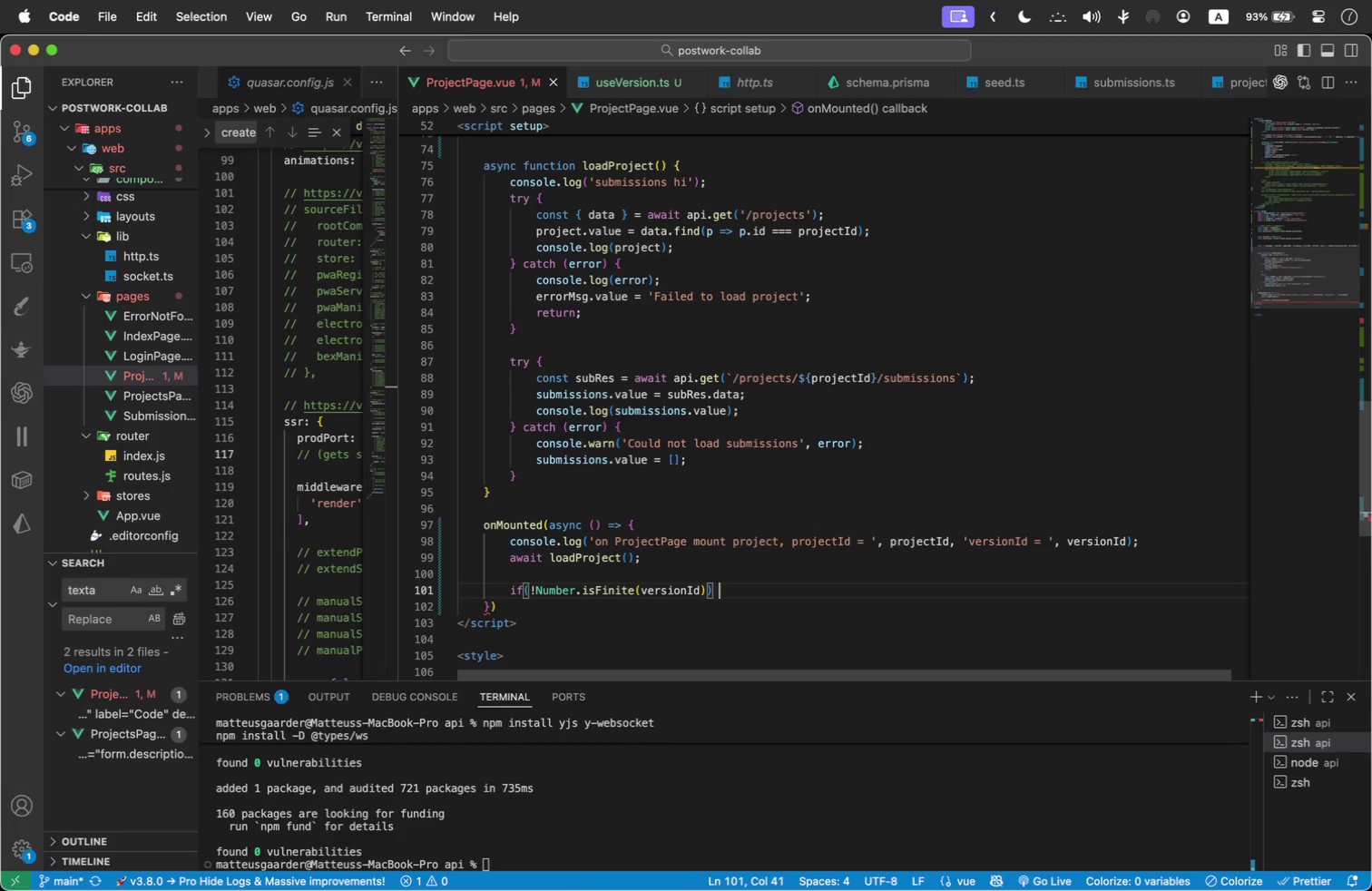 
key(Space)
 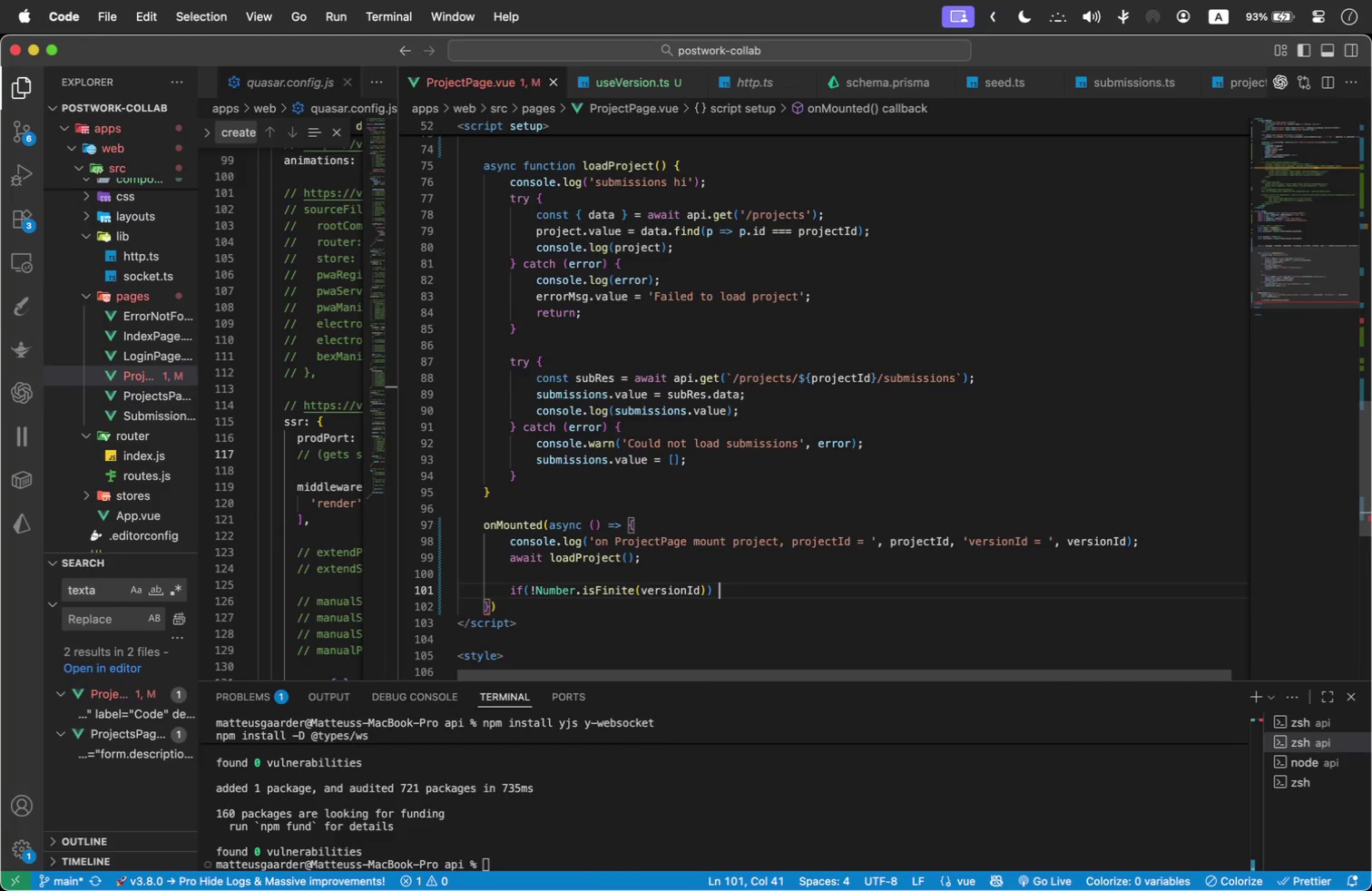 
key(Shift+BracketLeft)
 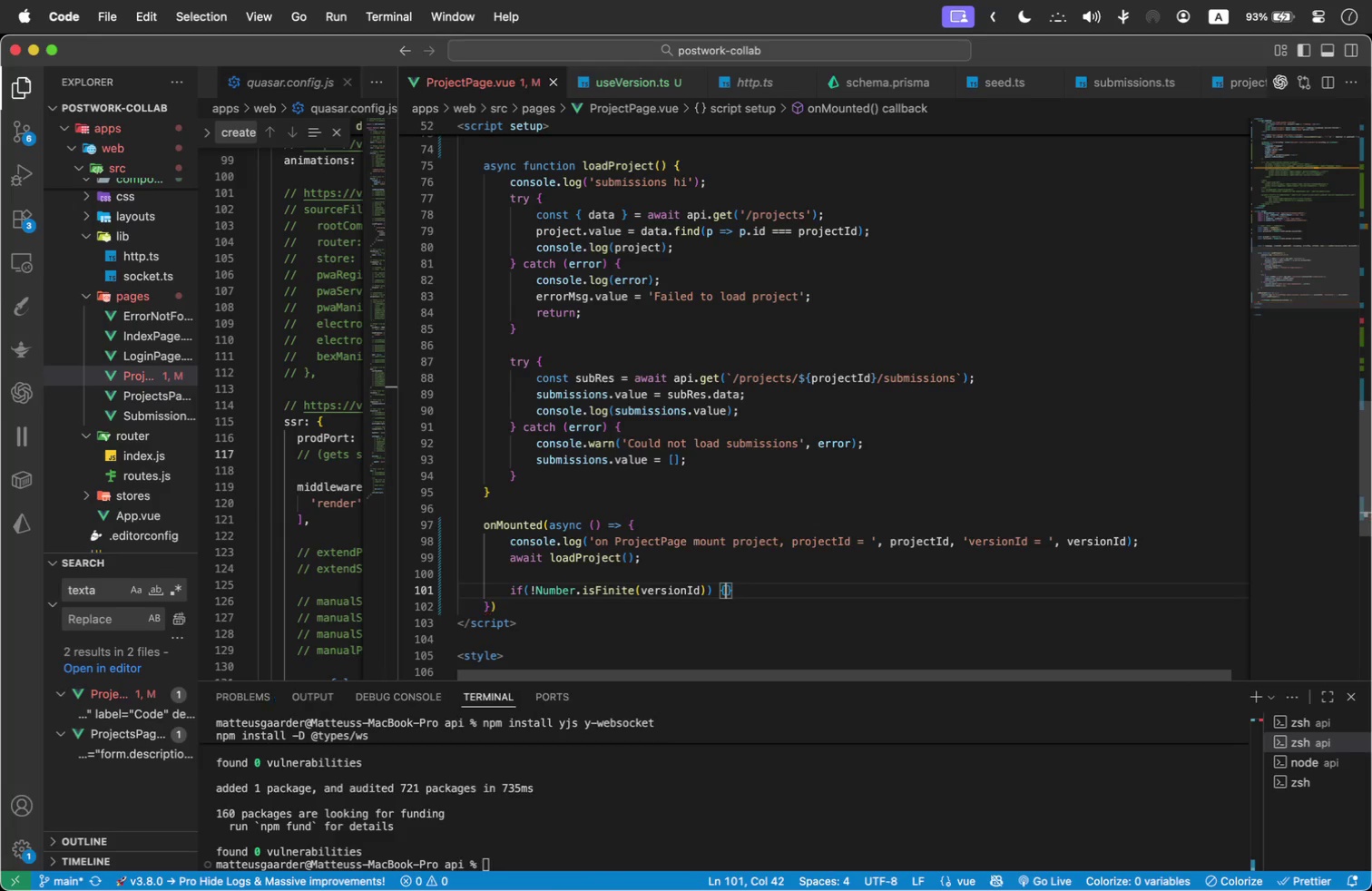 
key(Enter)
 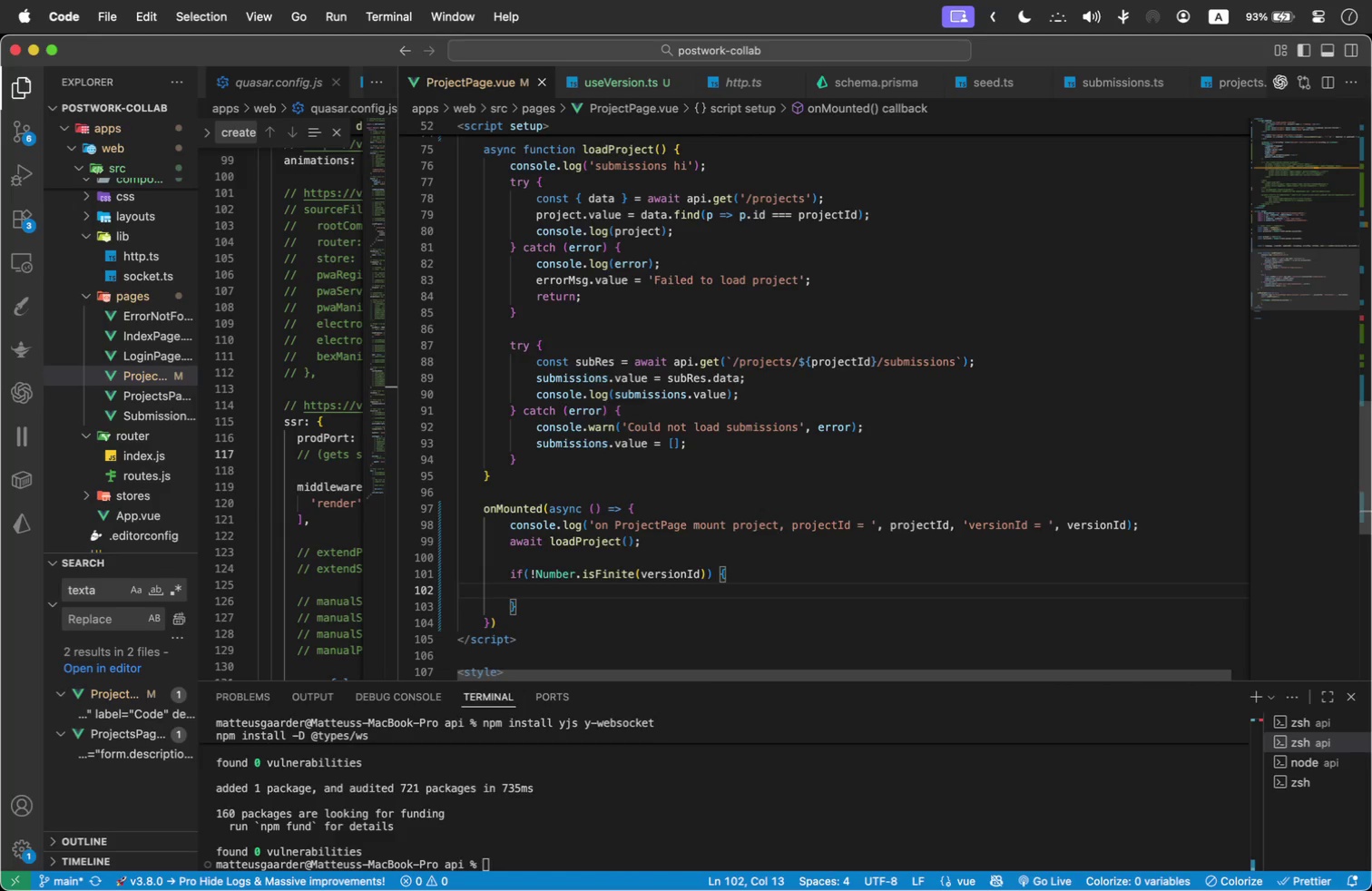 
type(try)
 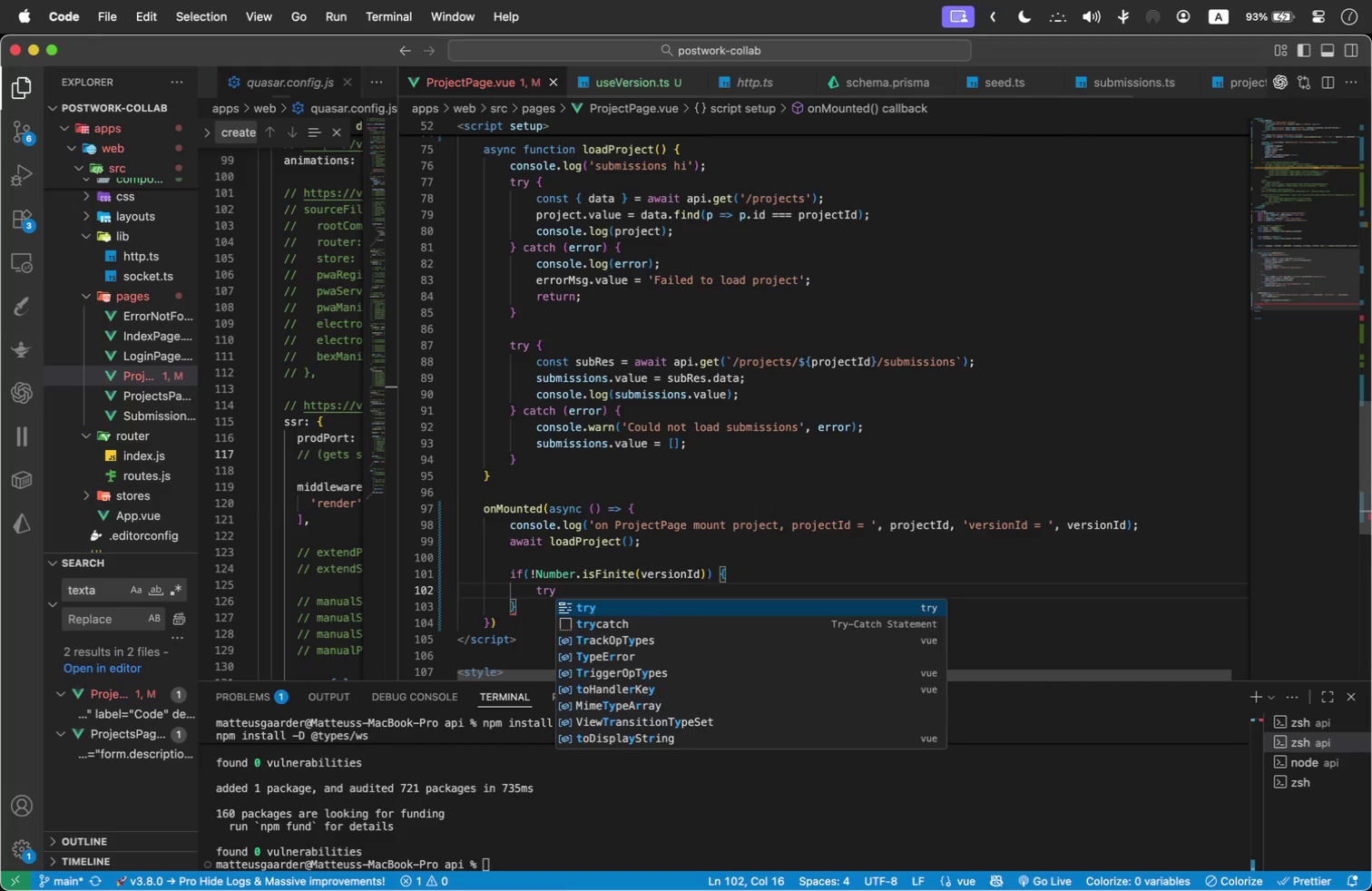 
key(ArrowDown)
 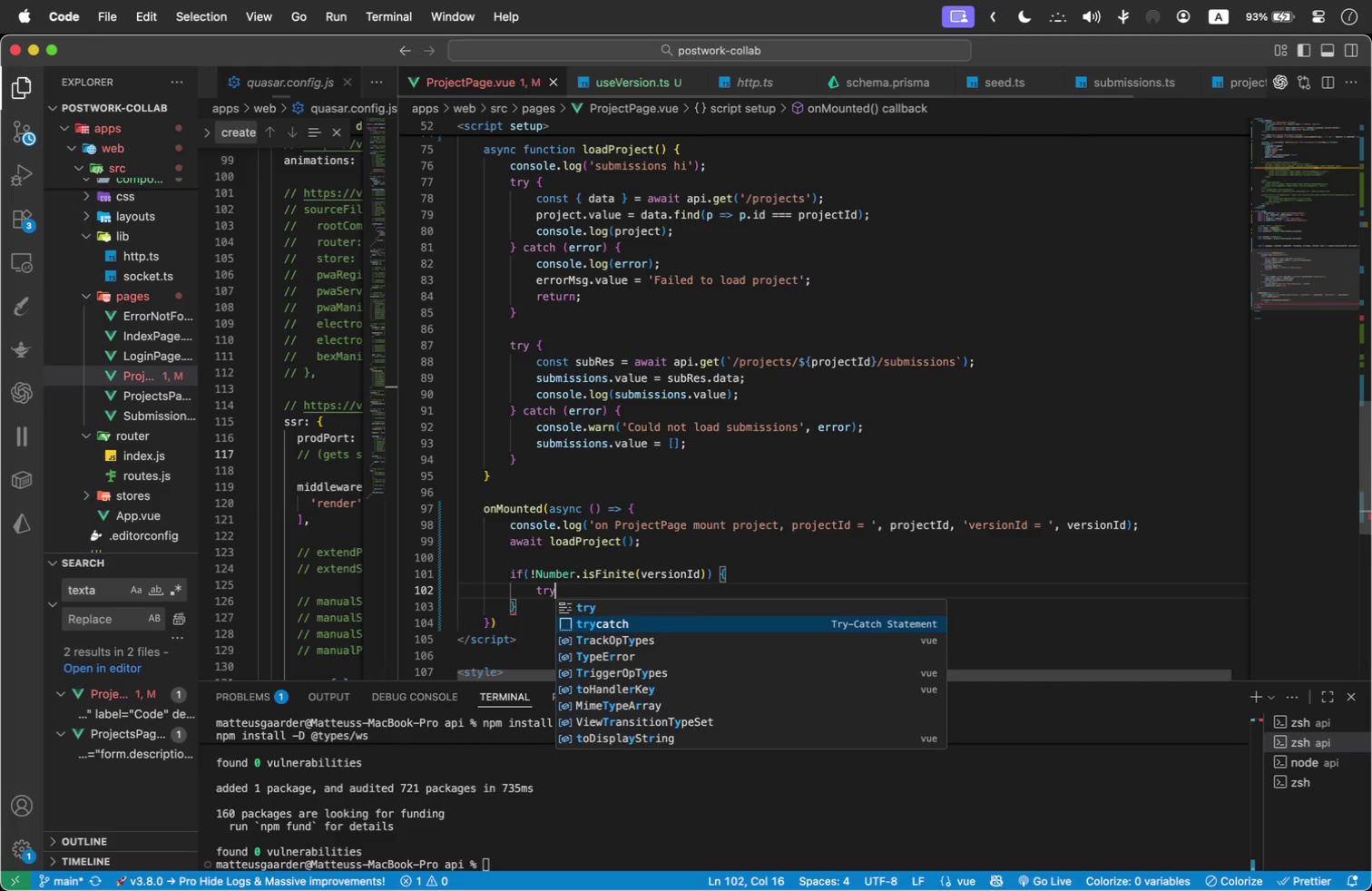 
key(Enter)
 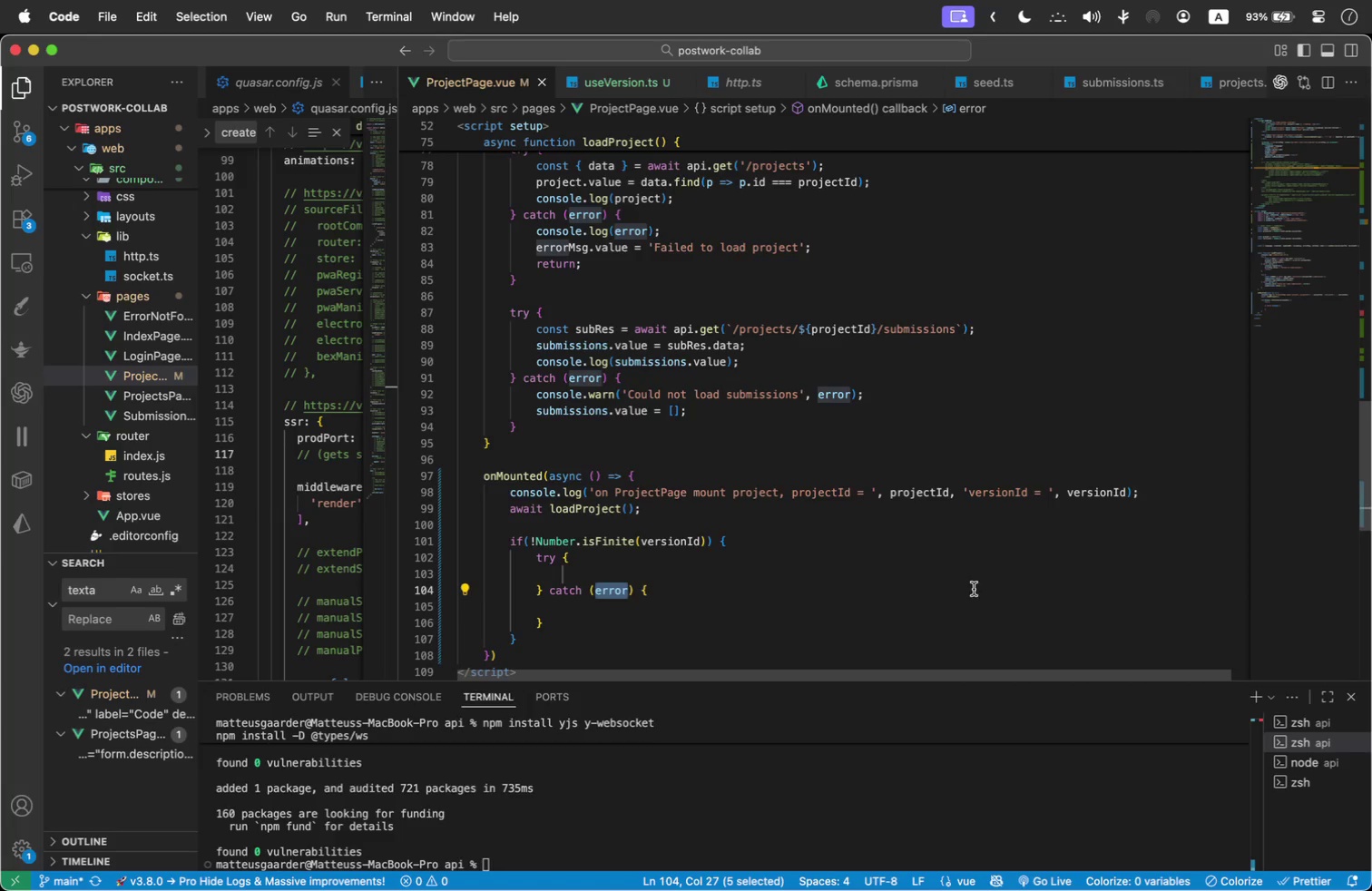 
left_click([631, 575])
 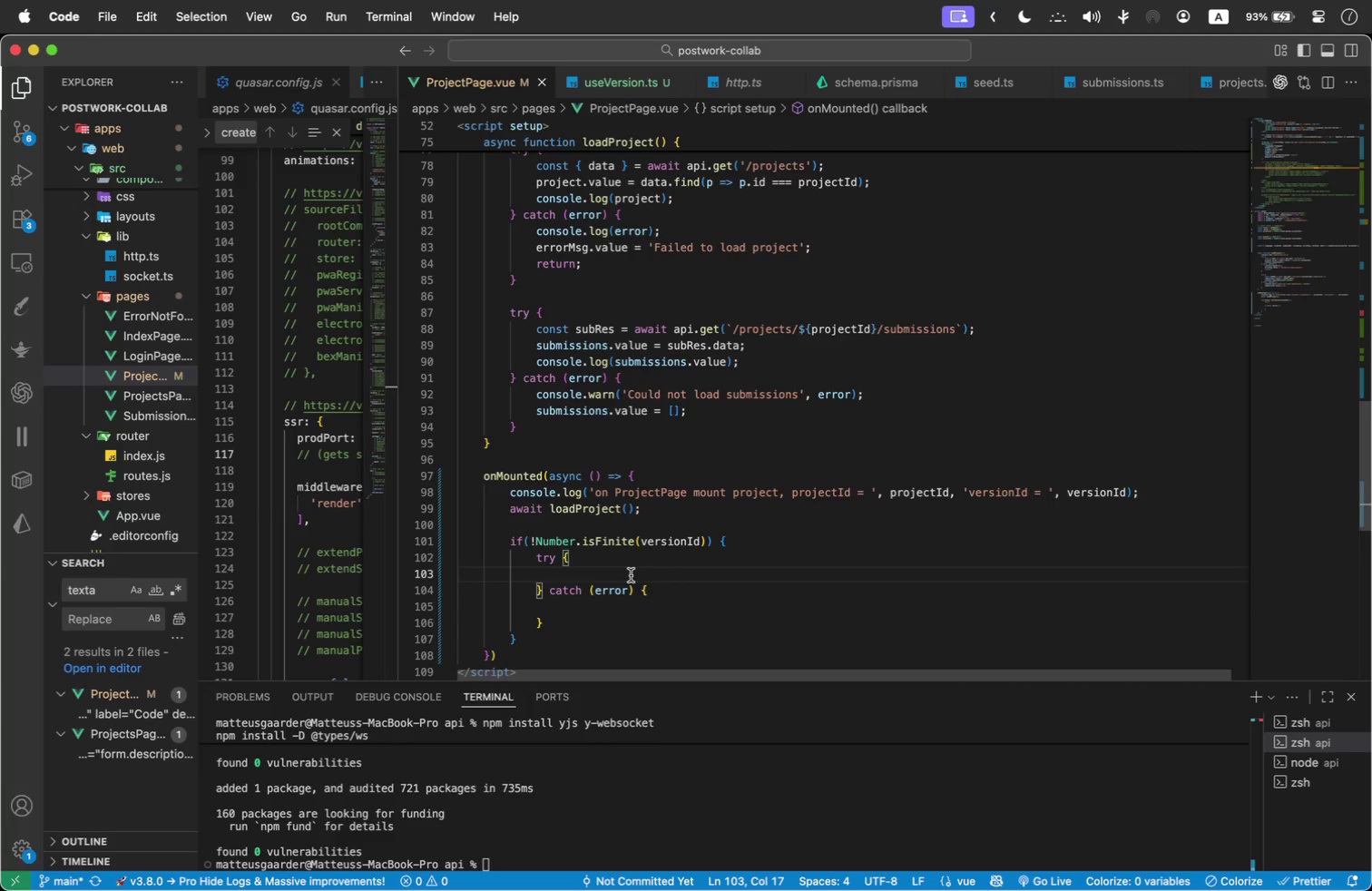 
type(const {data: versions )
 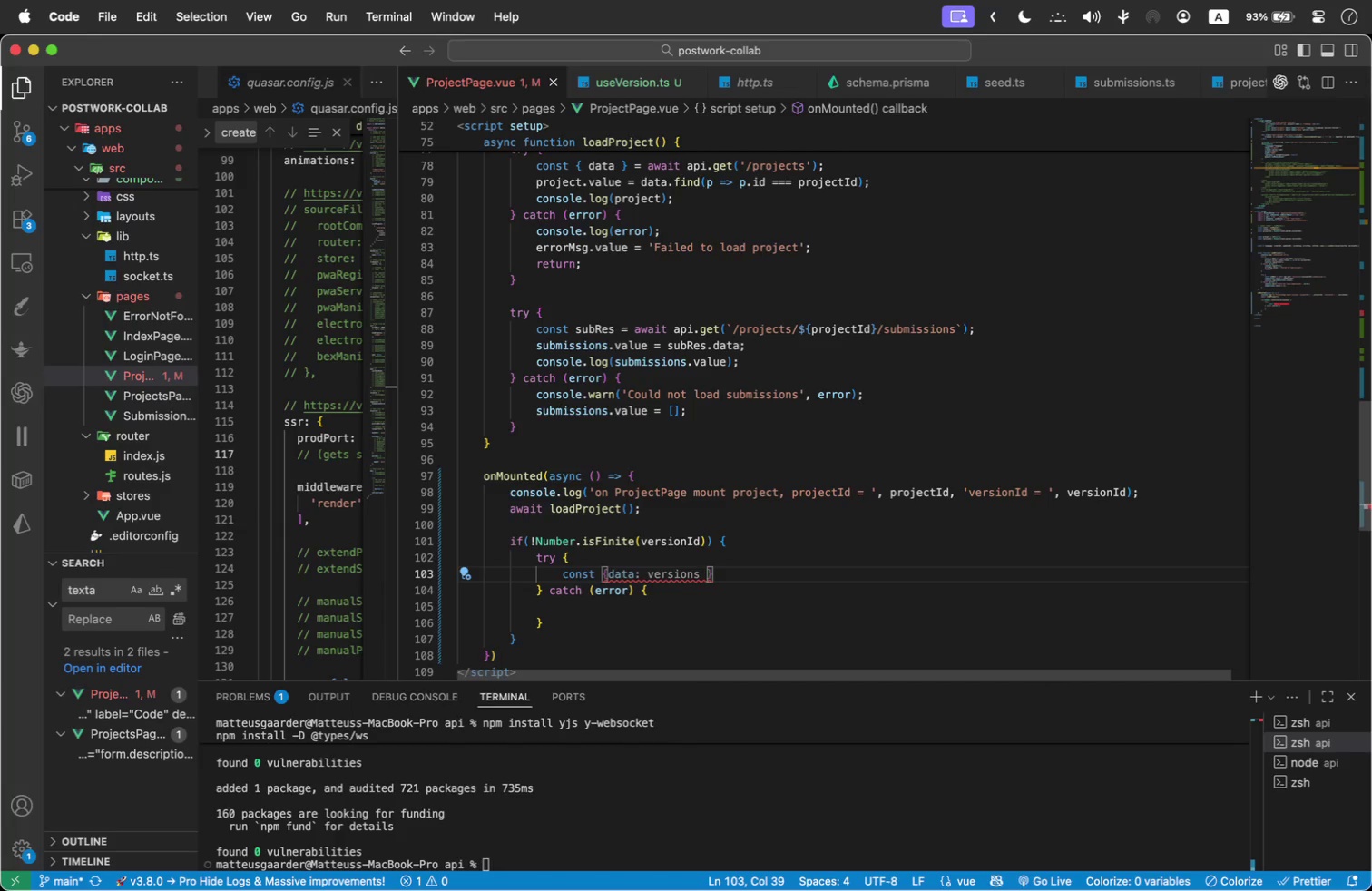 
 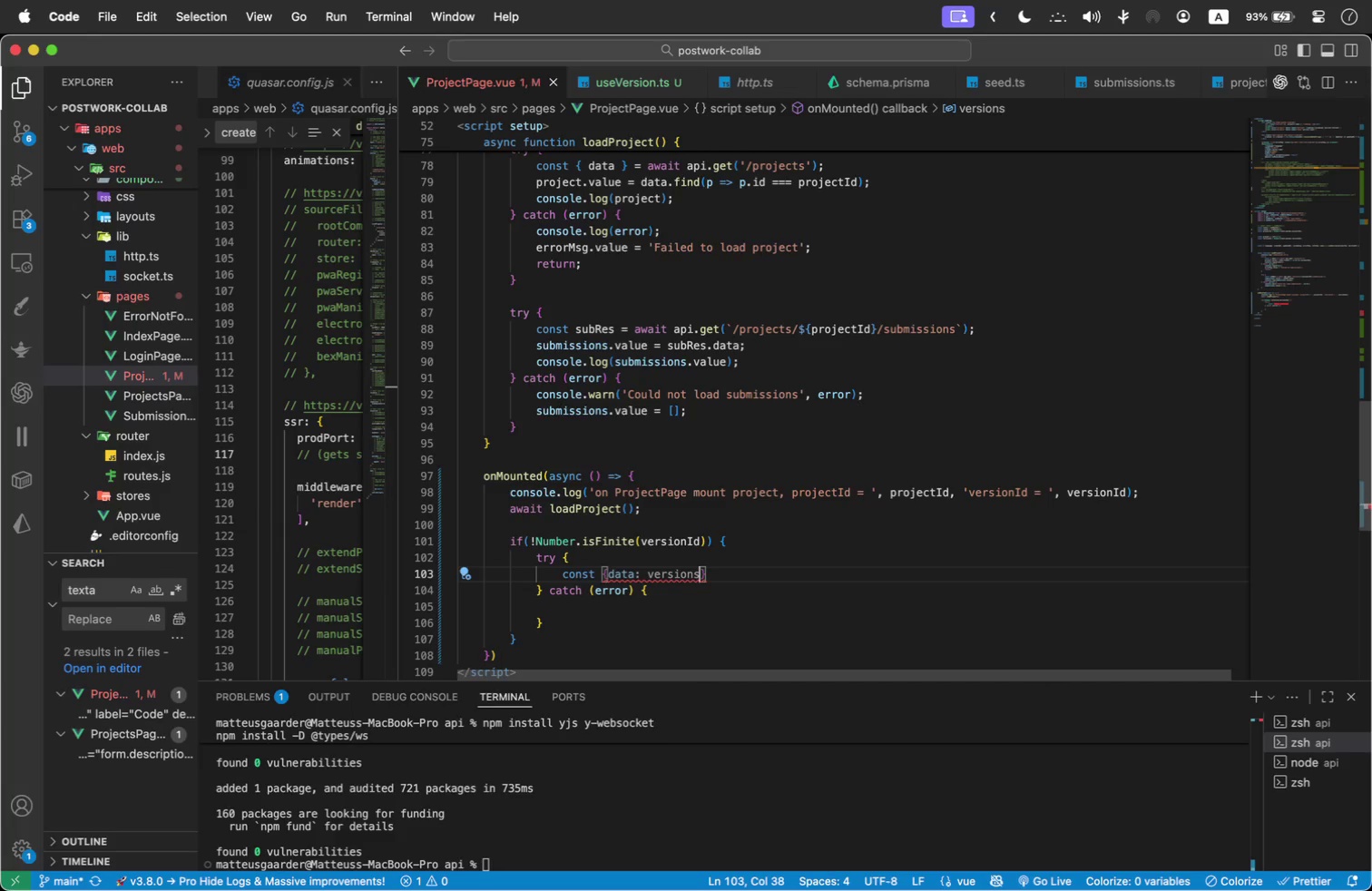 
hold_key(key=ArrowLeft, duration=1.51)
 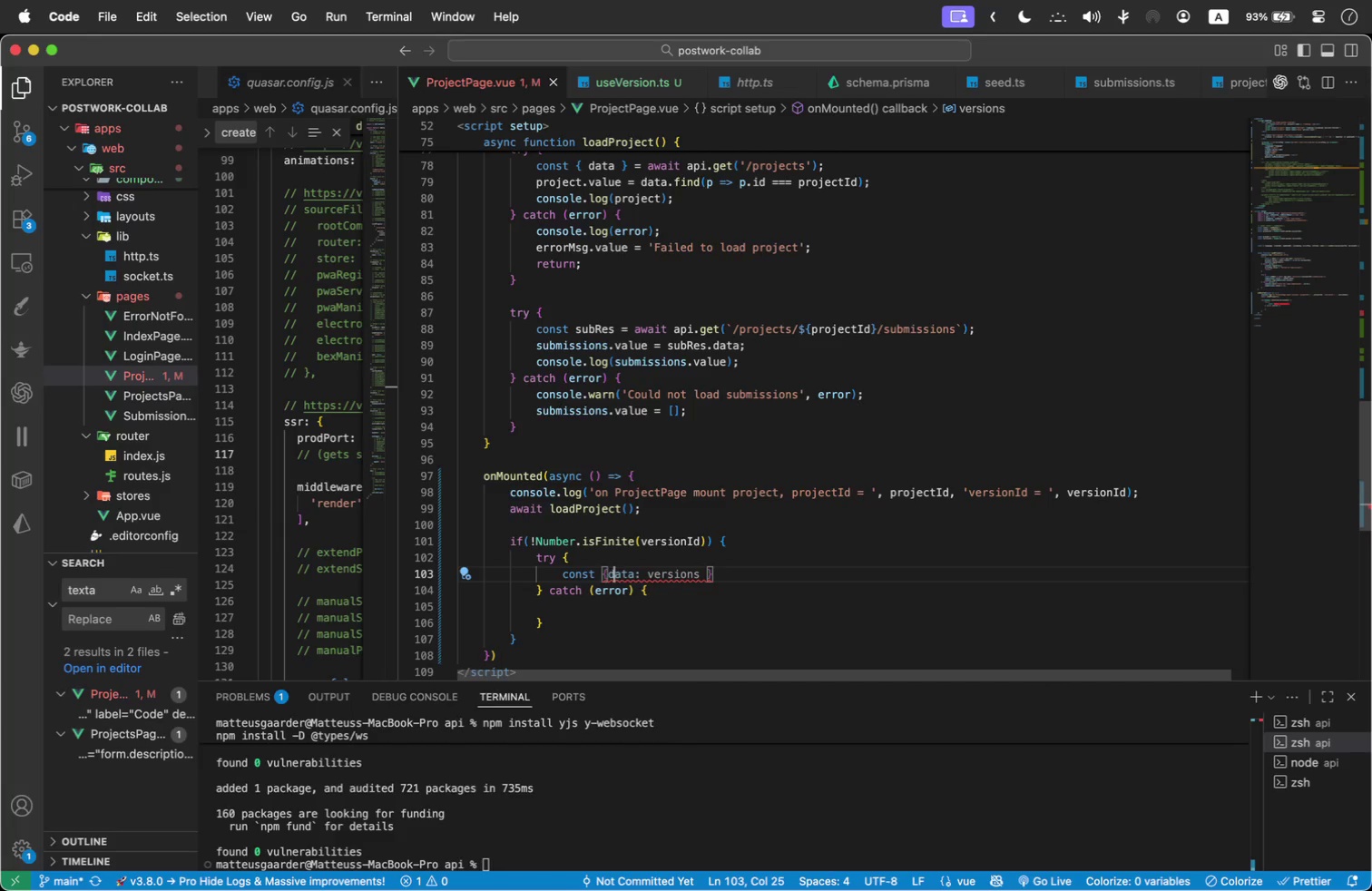 
key(ArrowLeft)
 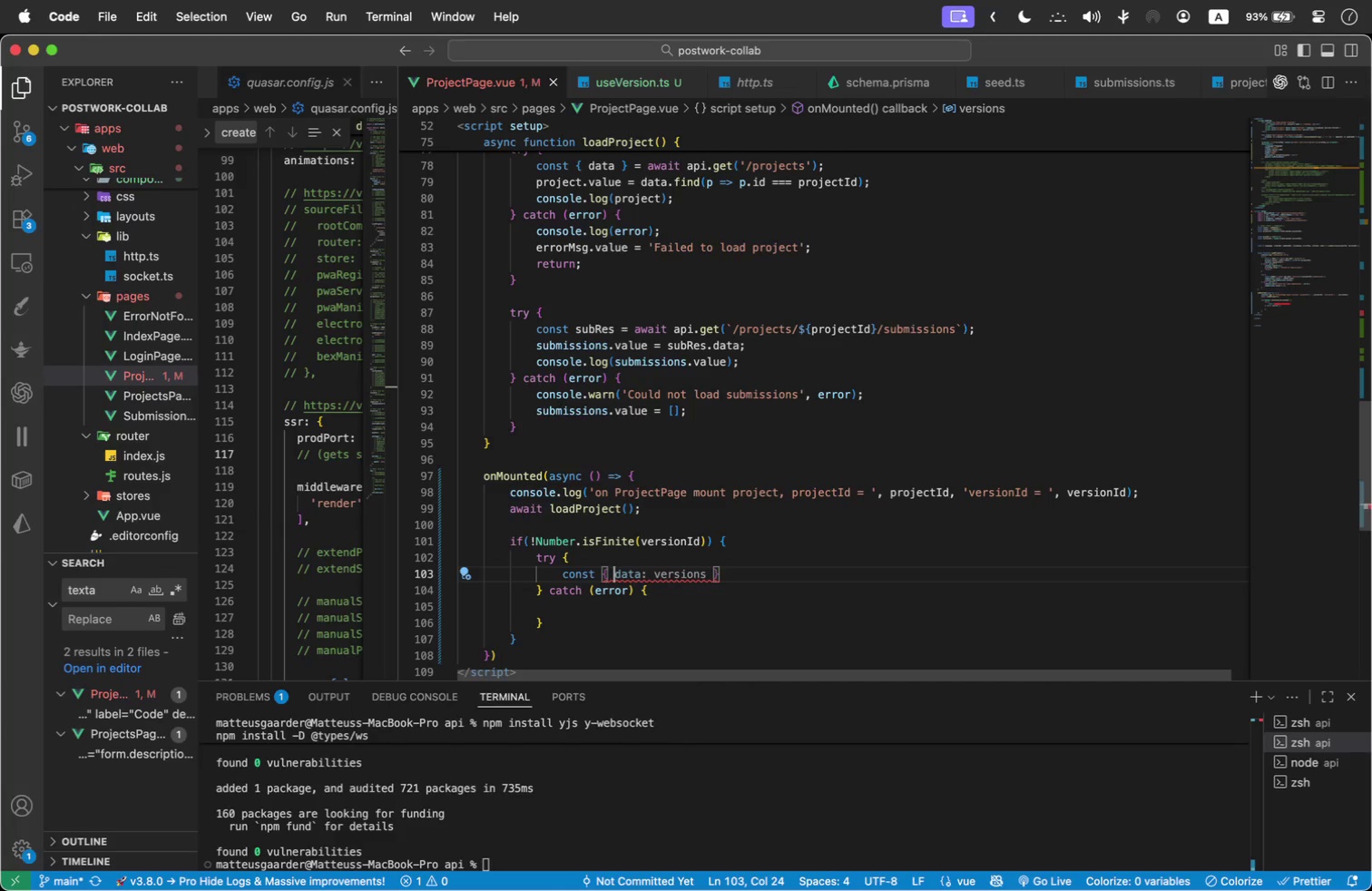 
key(Space)
 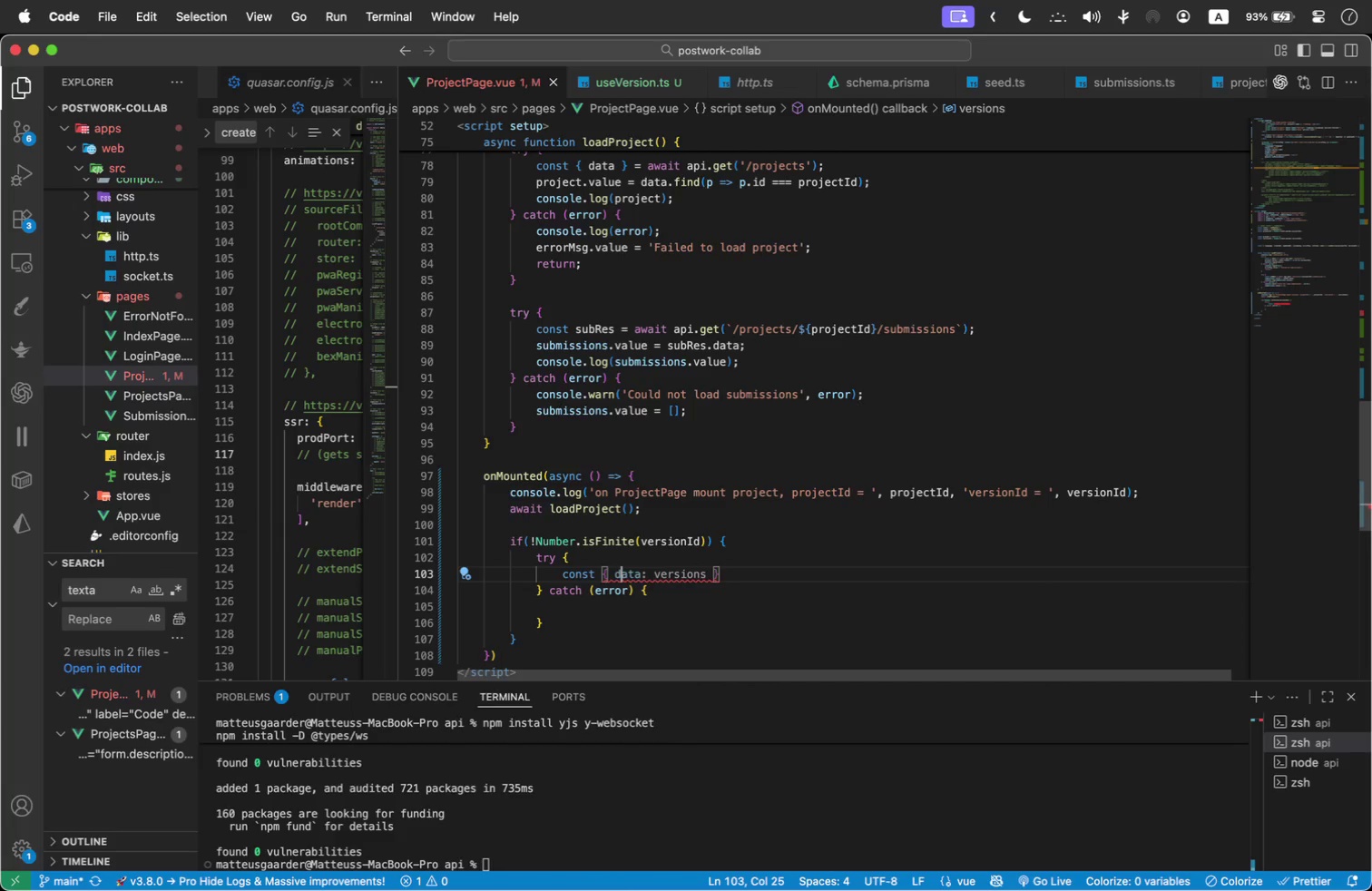 
hold_key(key=ArrowRight, duration=1.51)
 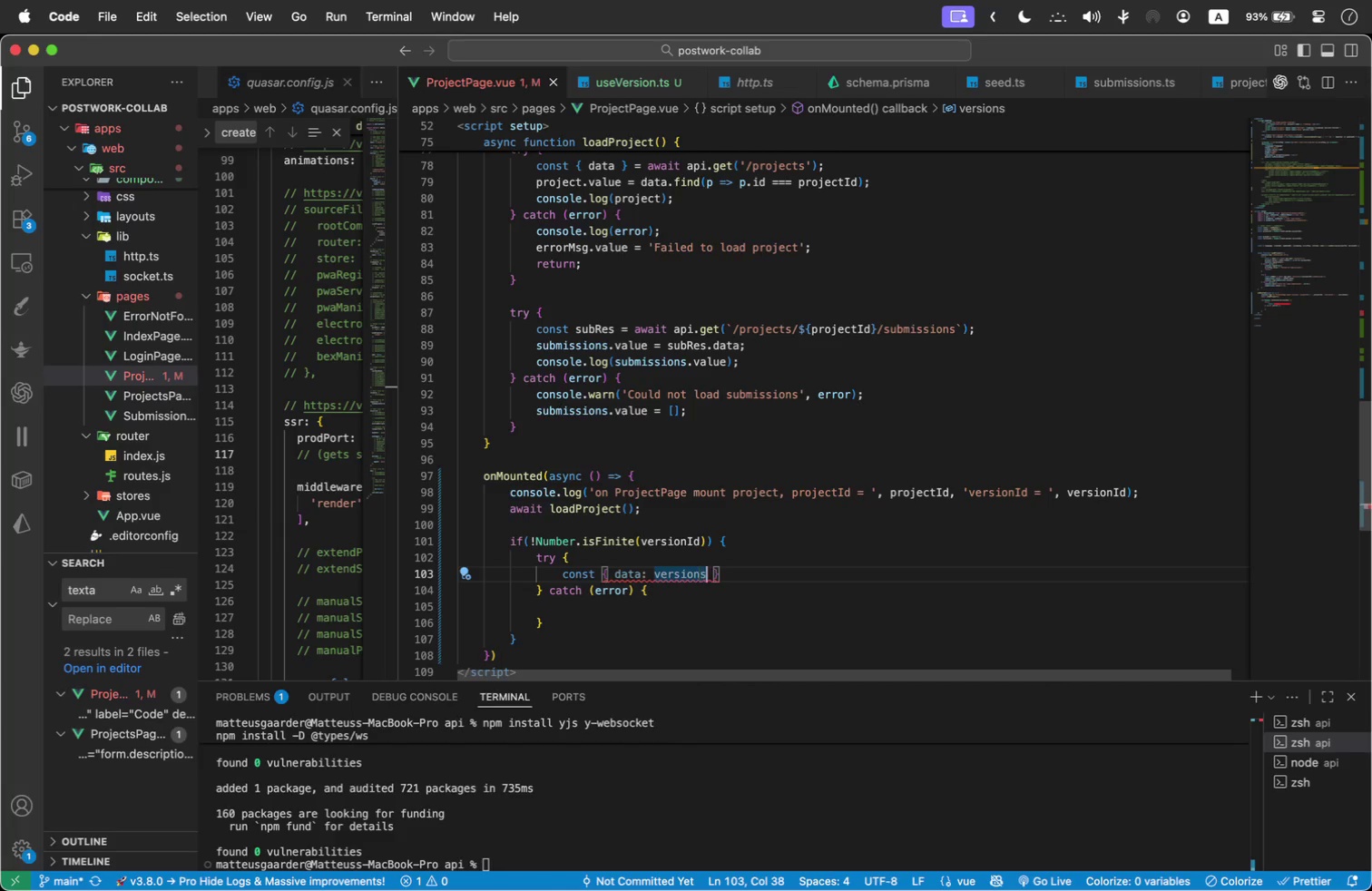 
key(ArrowRight)
 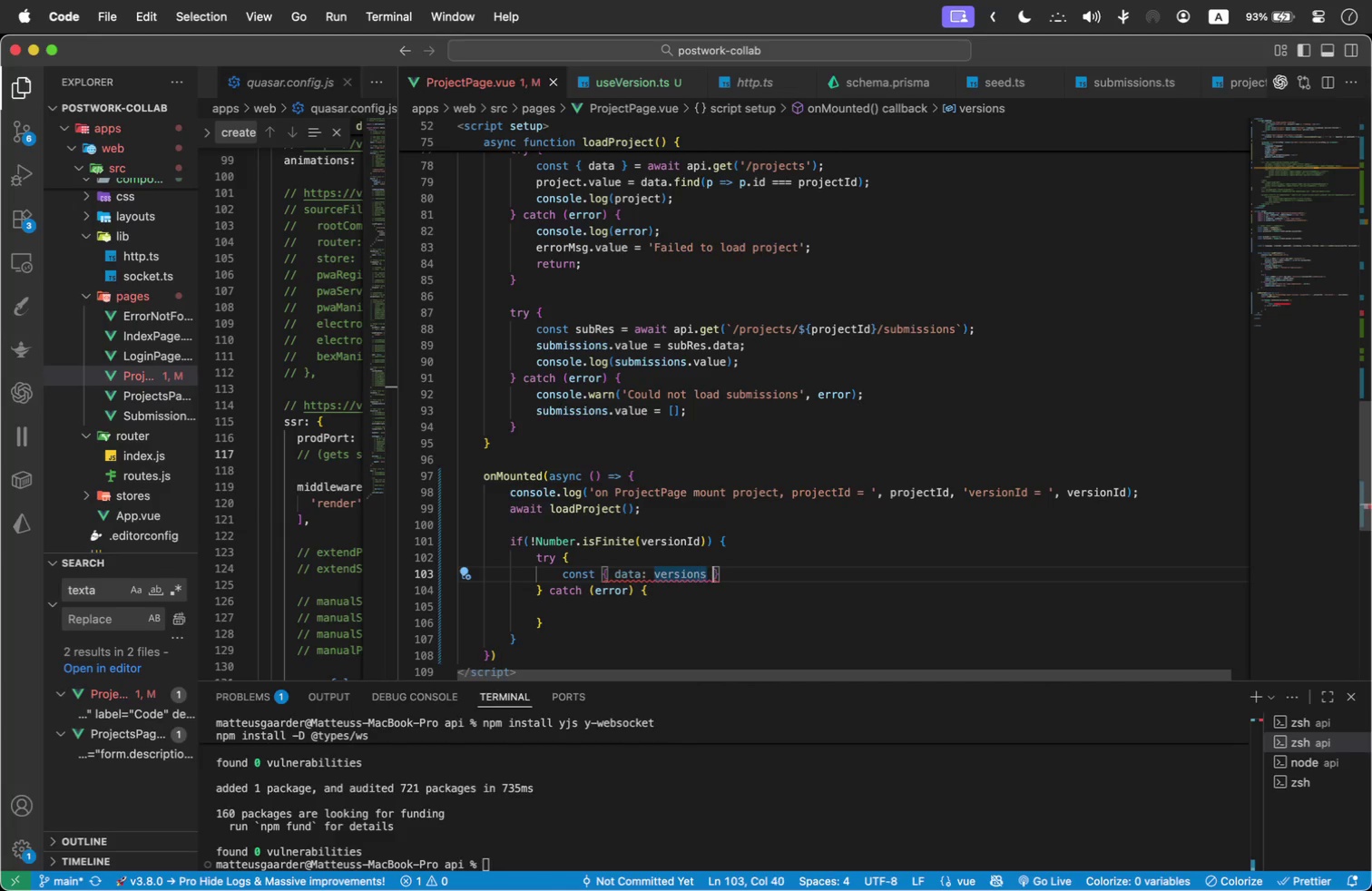 
key(ArrowRight)
 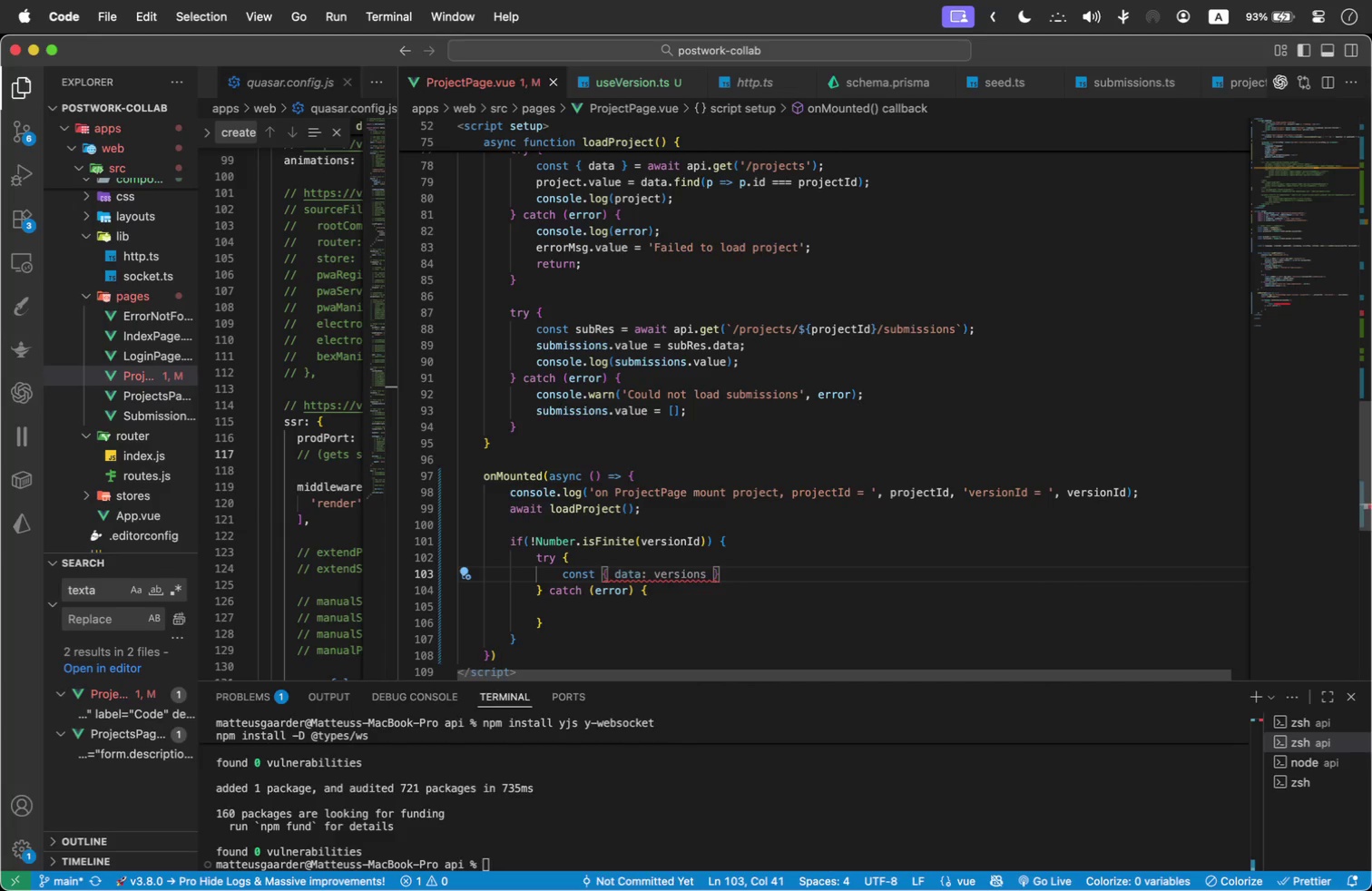 
type( = await api.get(`projects/${proj)
 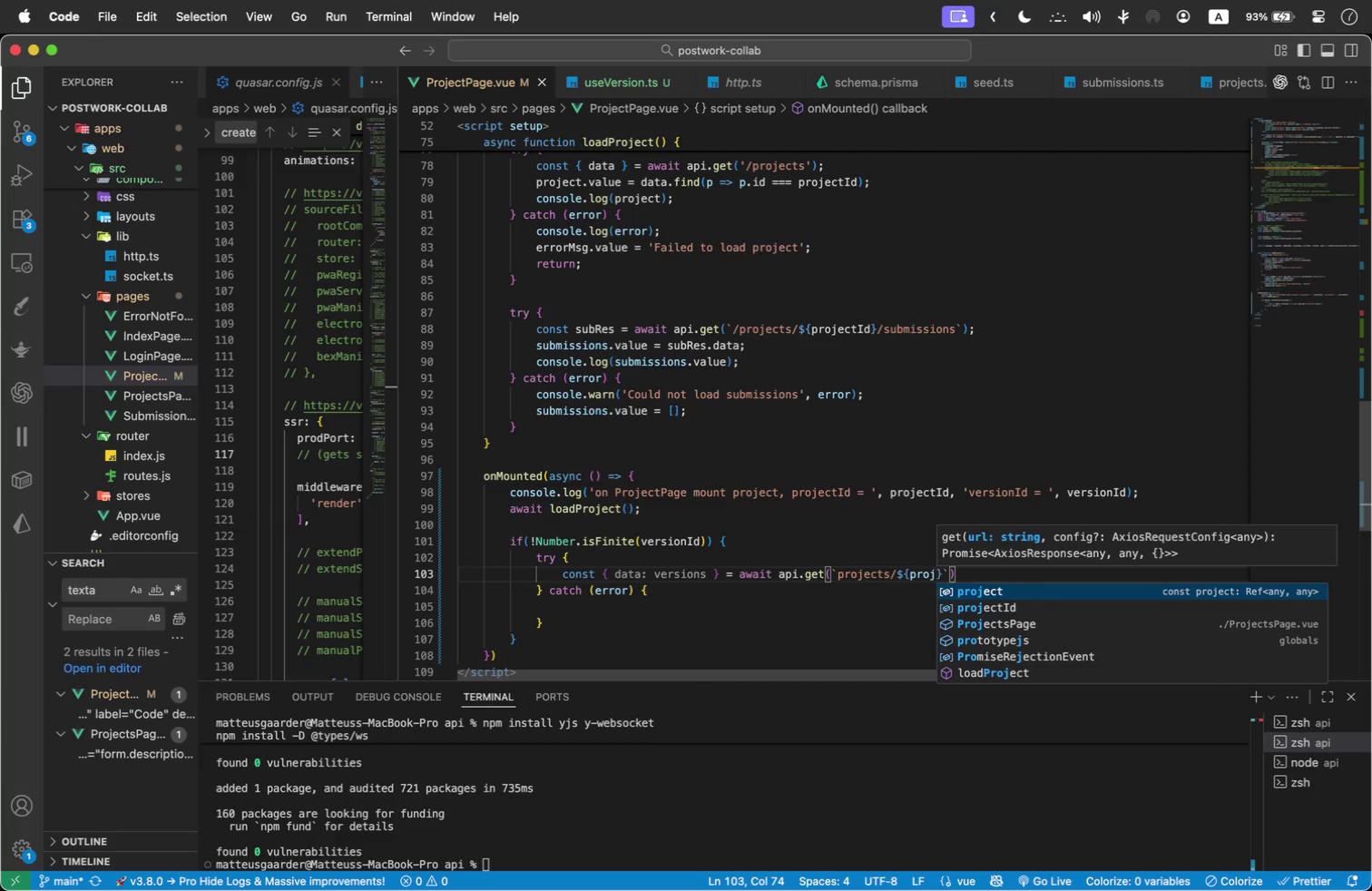 
key(ArrowDown)
 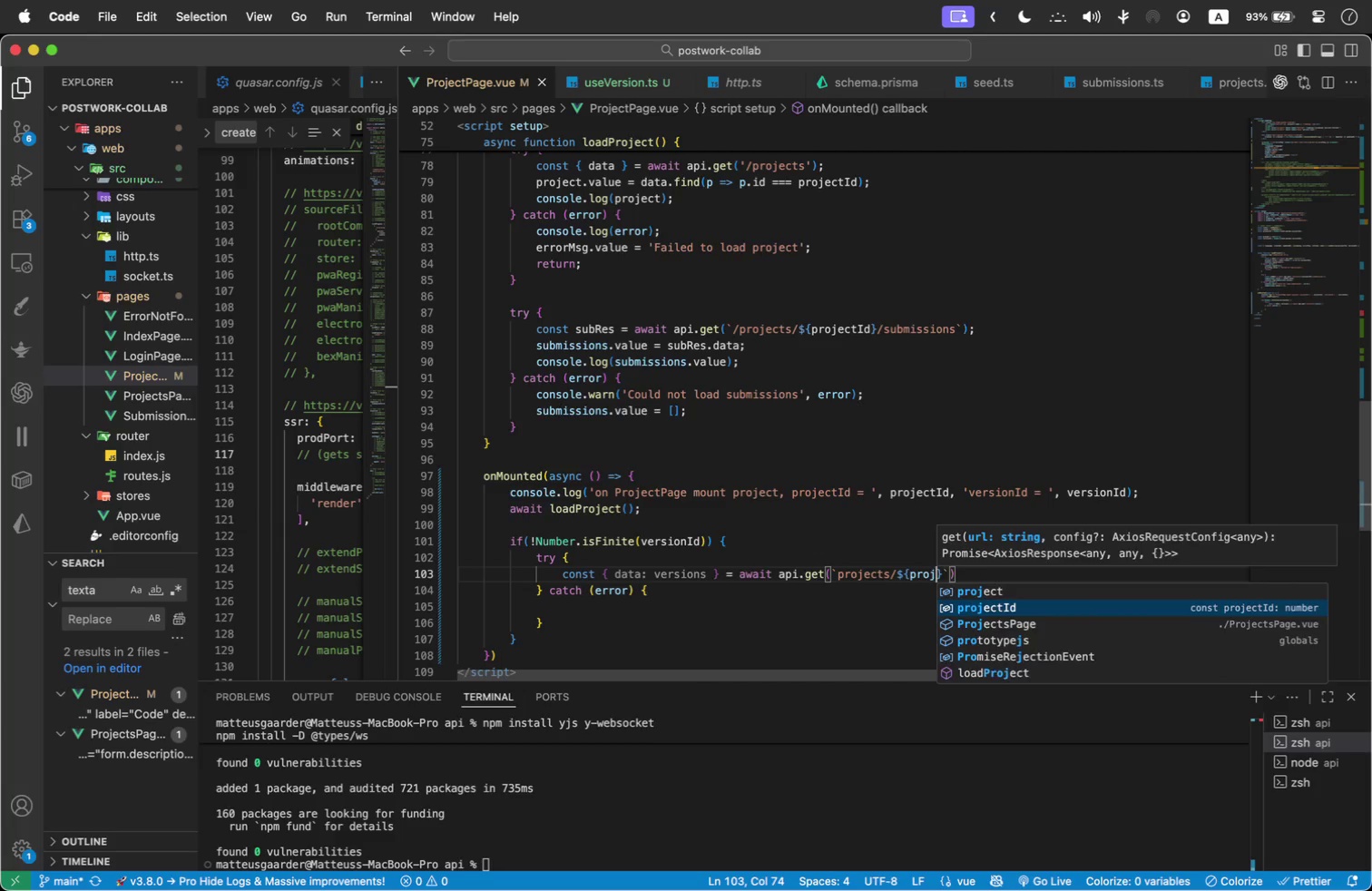 
key(Enter)
 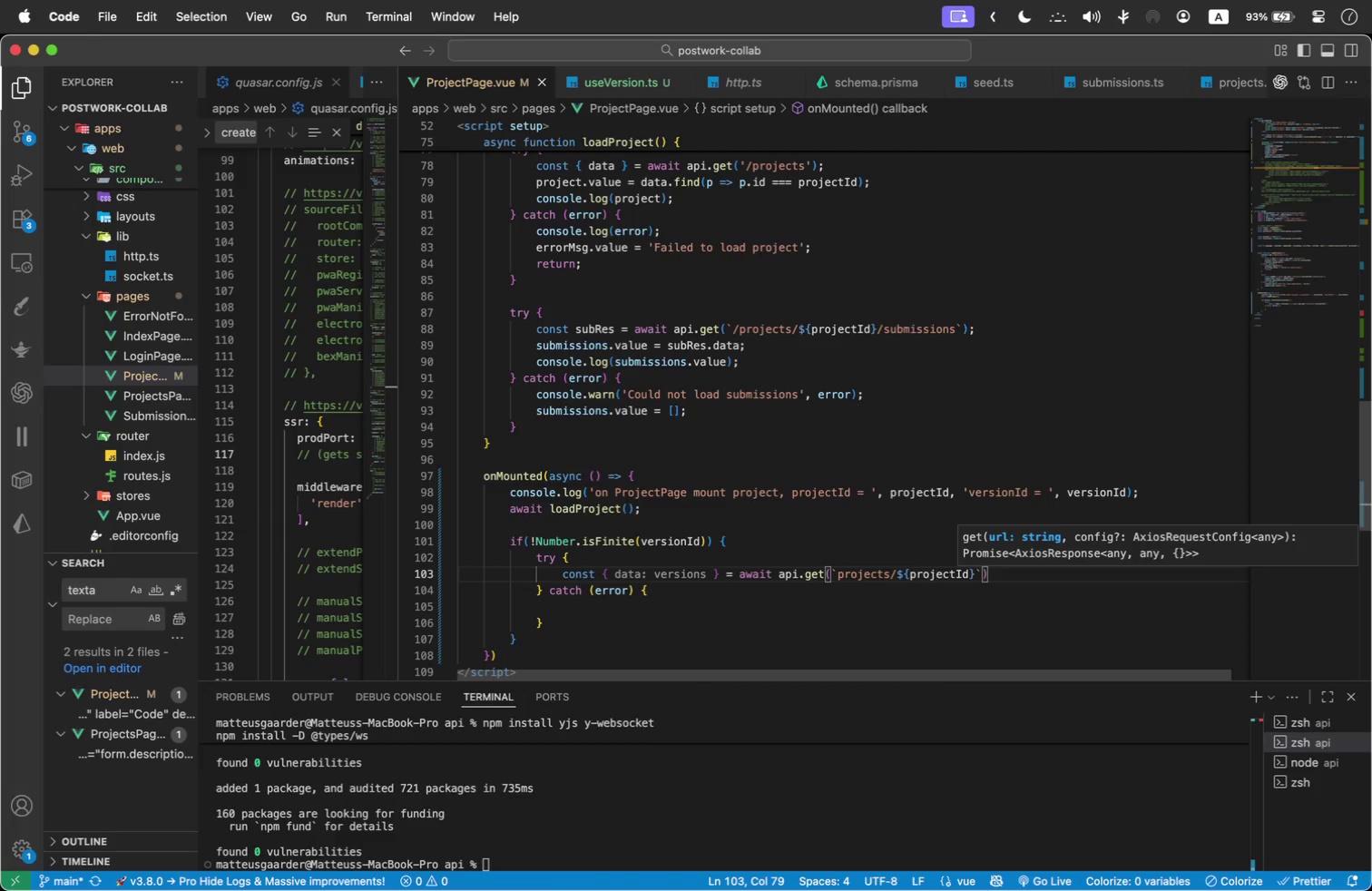 
key(ArrowRight)
 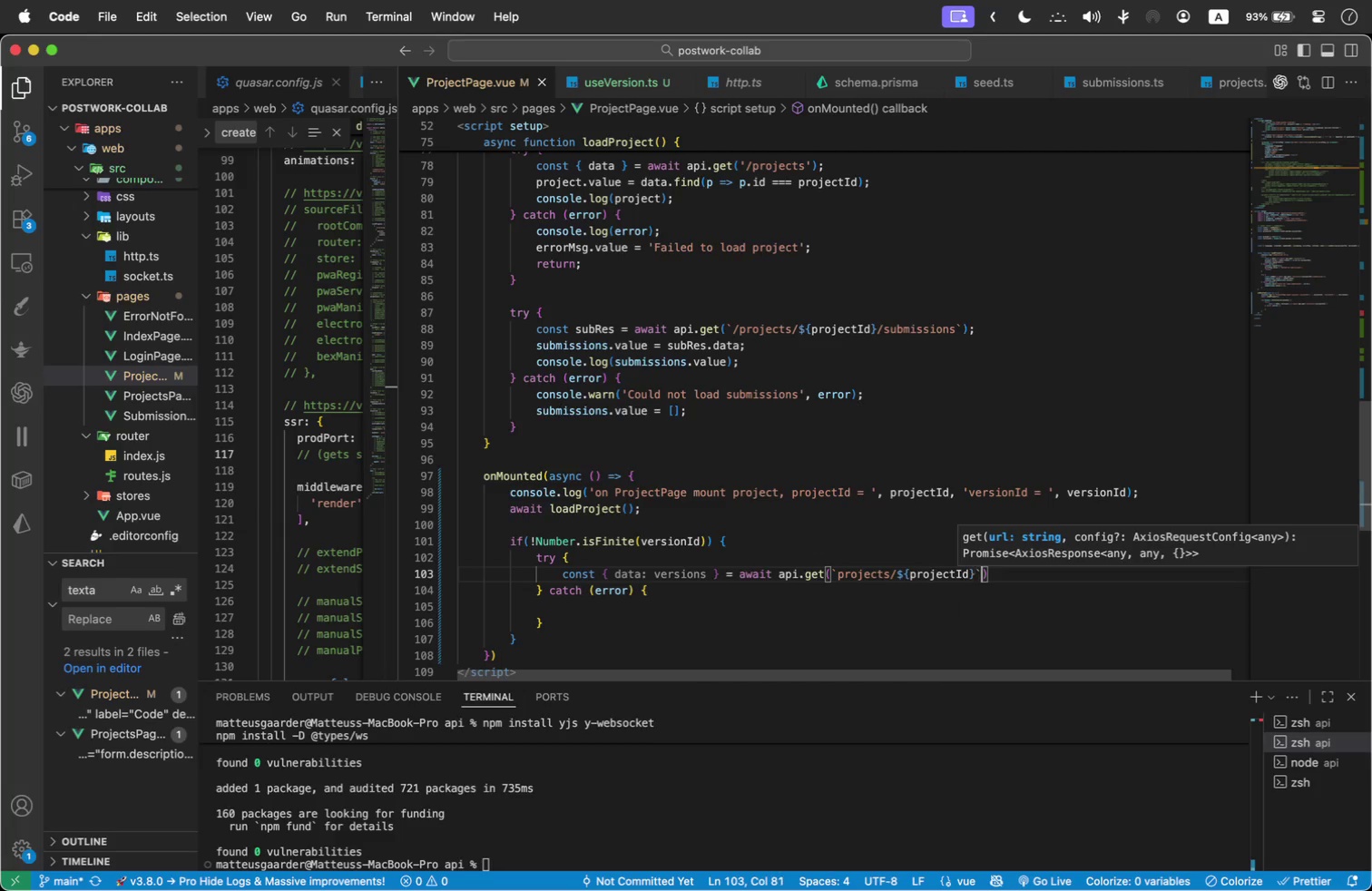 
key(ArrowRight)
 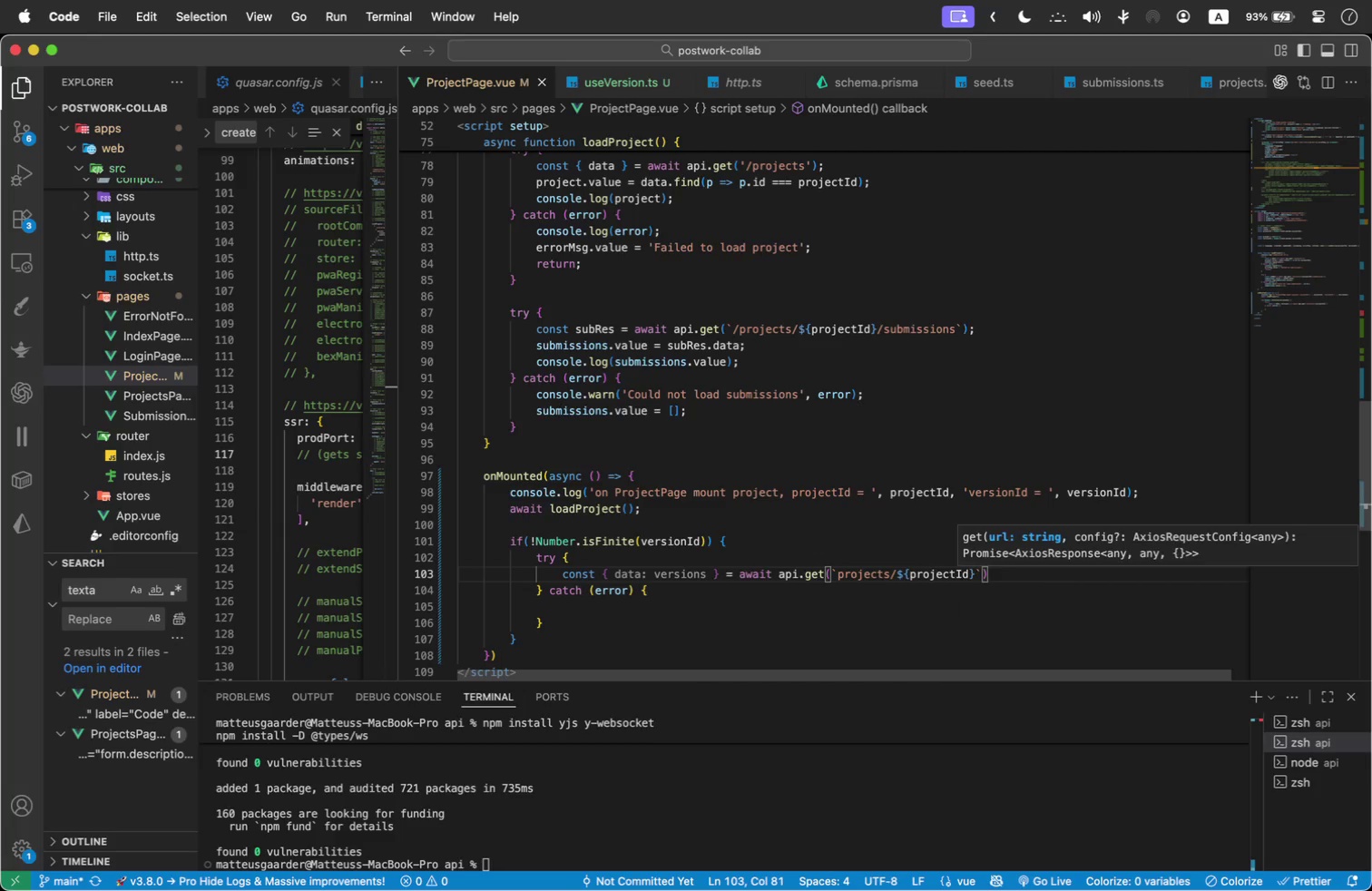 
key(ArrowRight)
 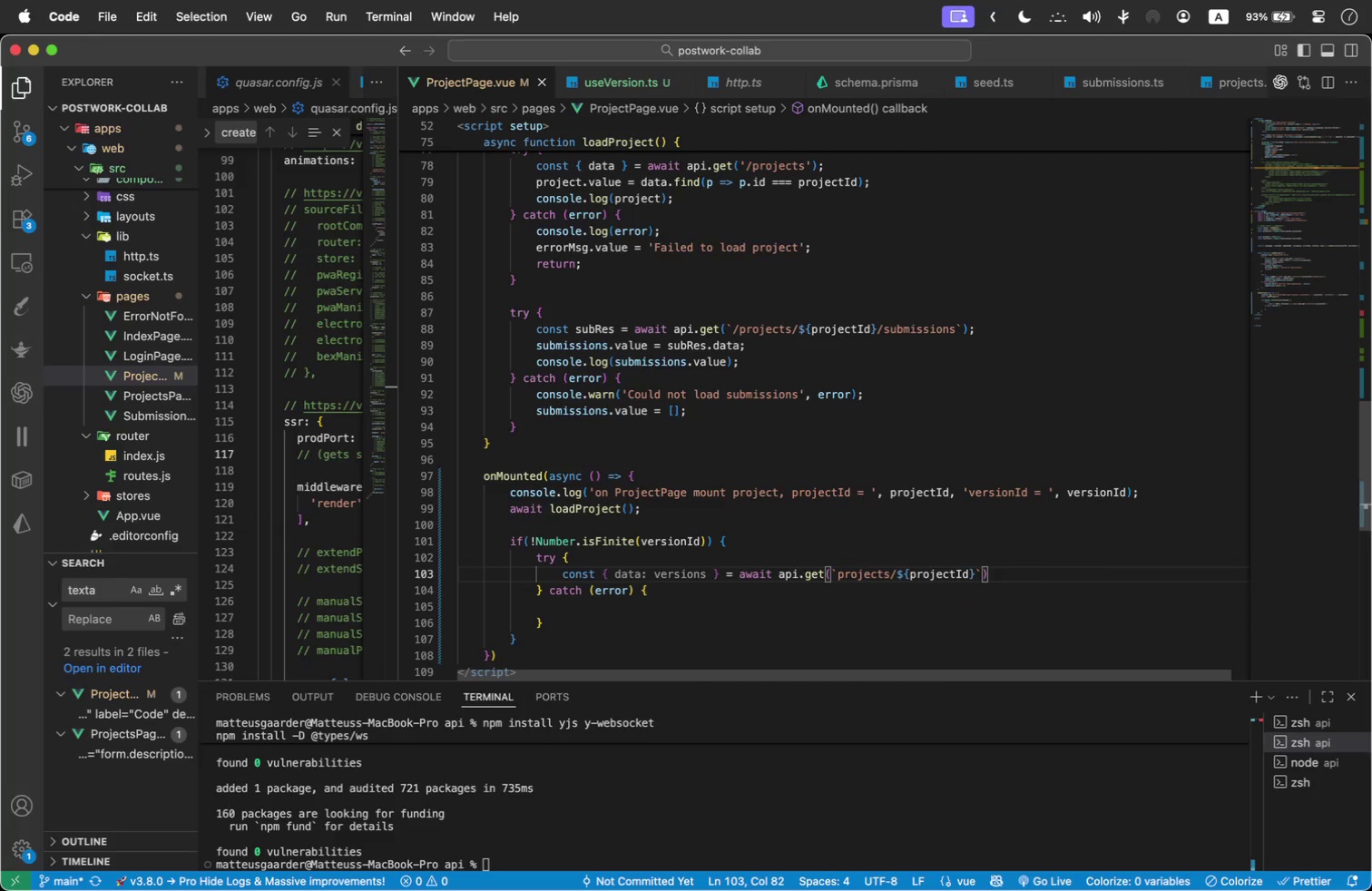 
key(Semicolon)
 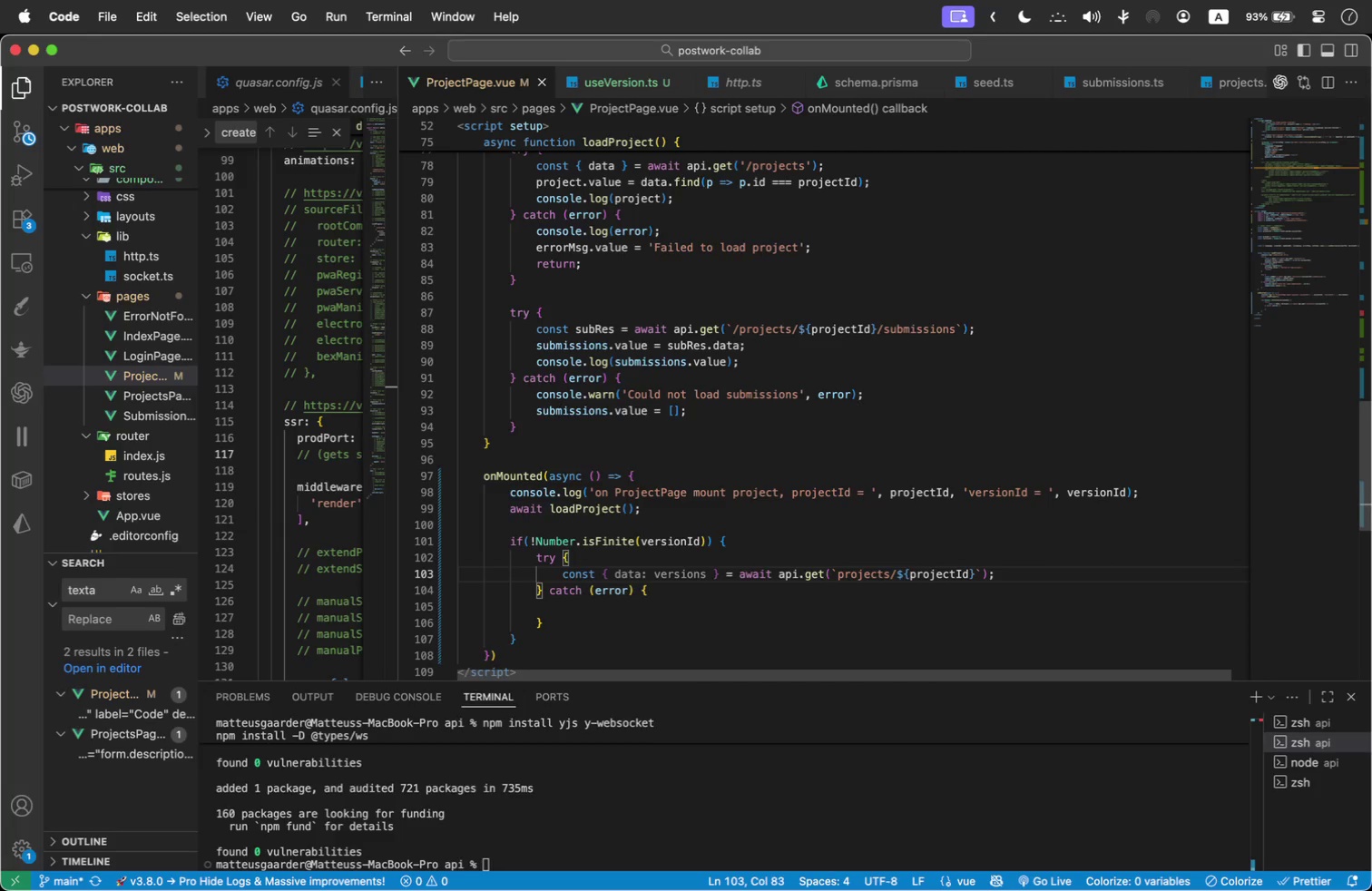 
key(Enter)
 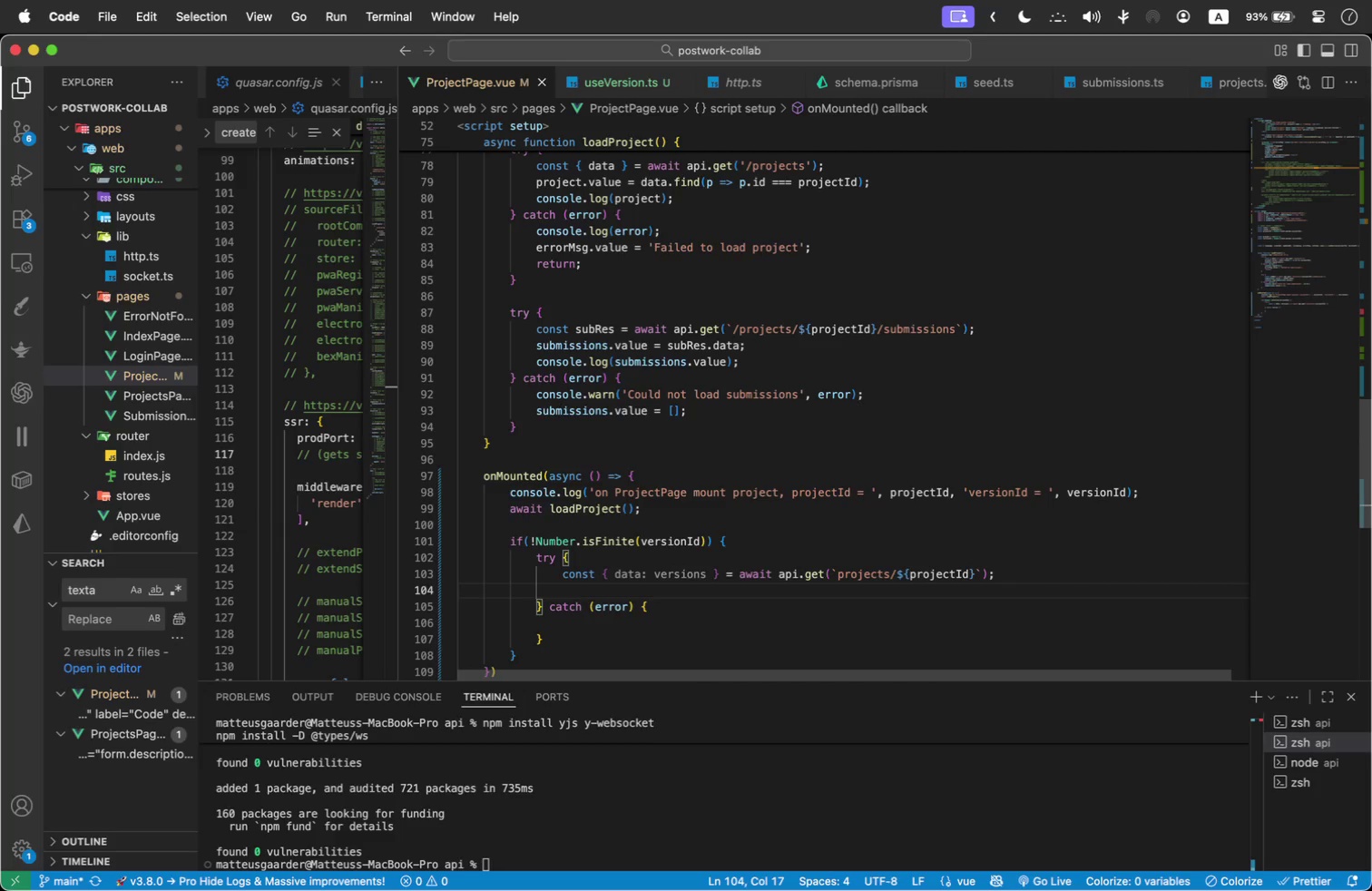 
type(if(Arr)
 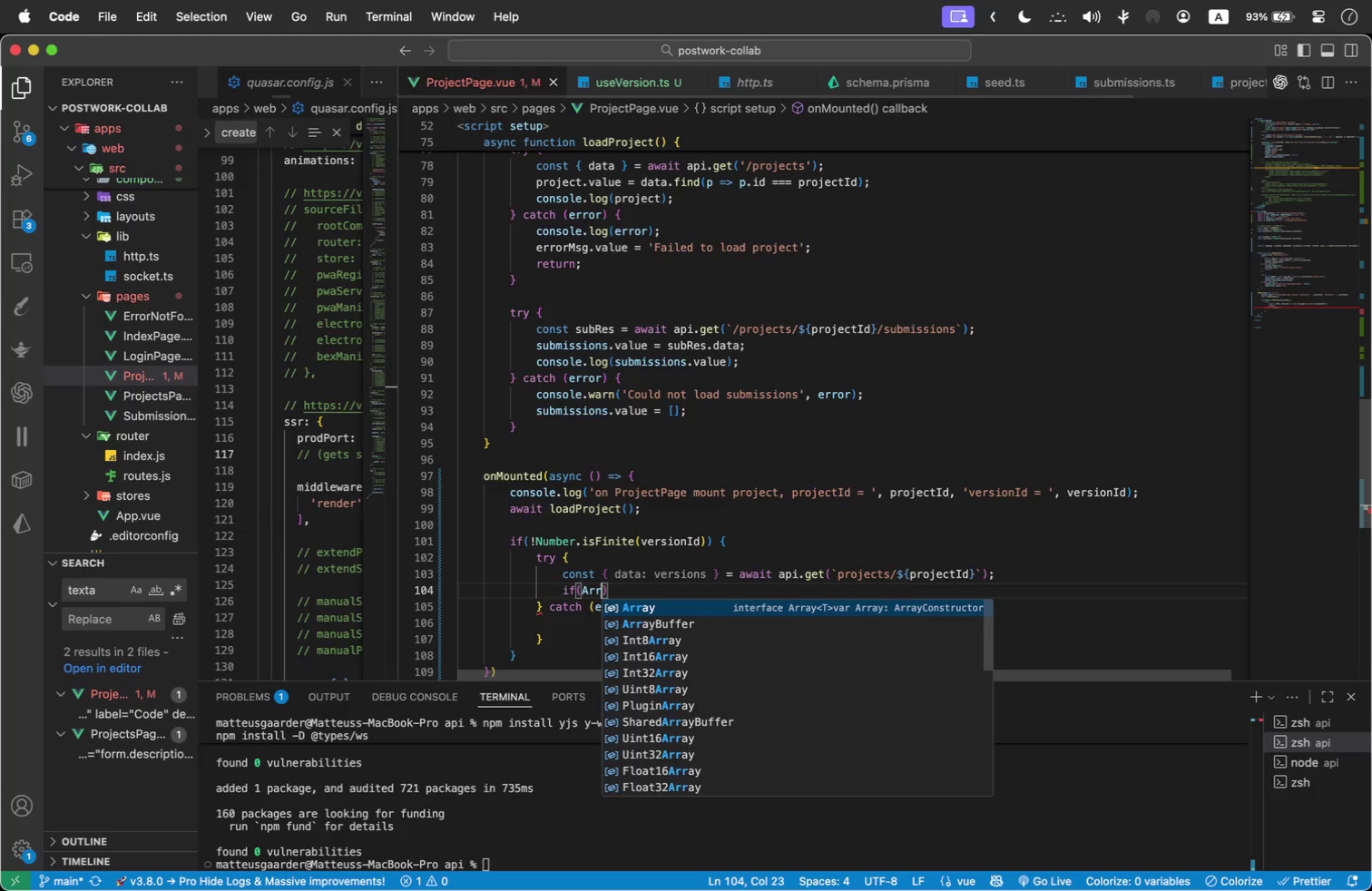 
key(Enter)
 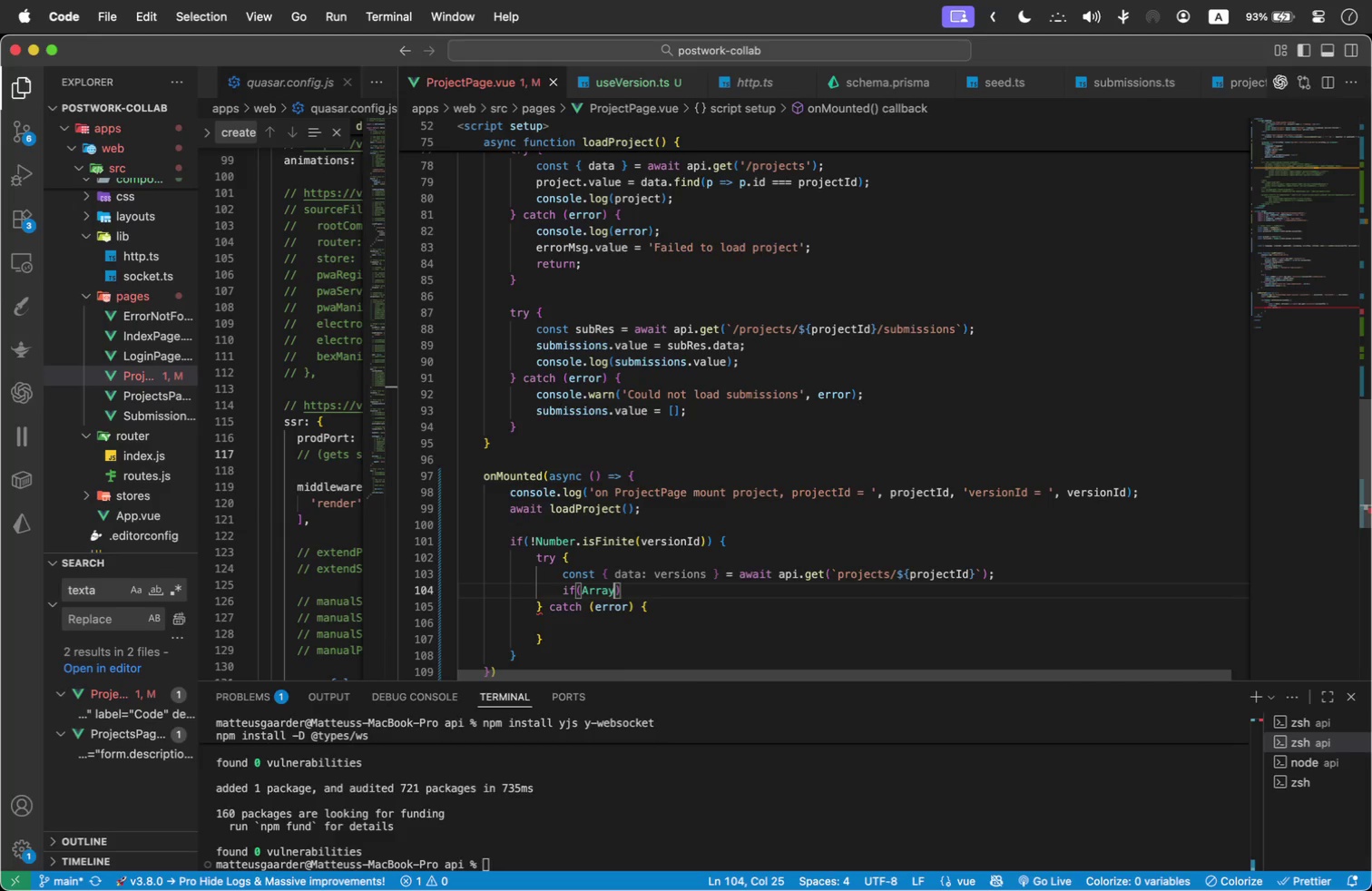 
type(.is)
 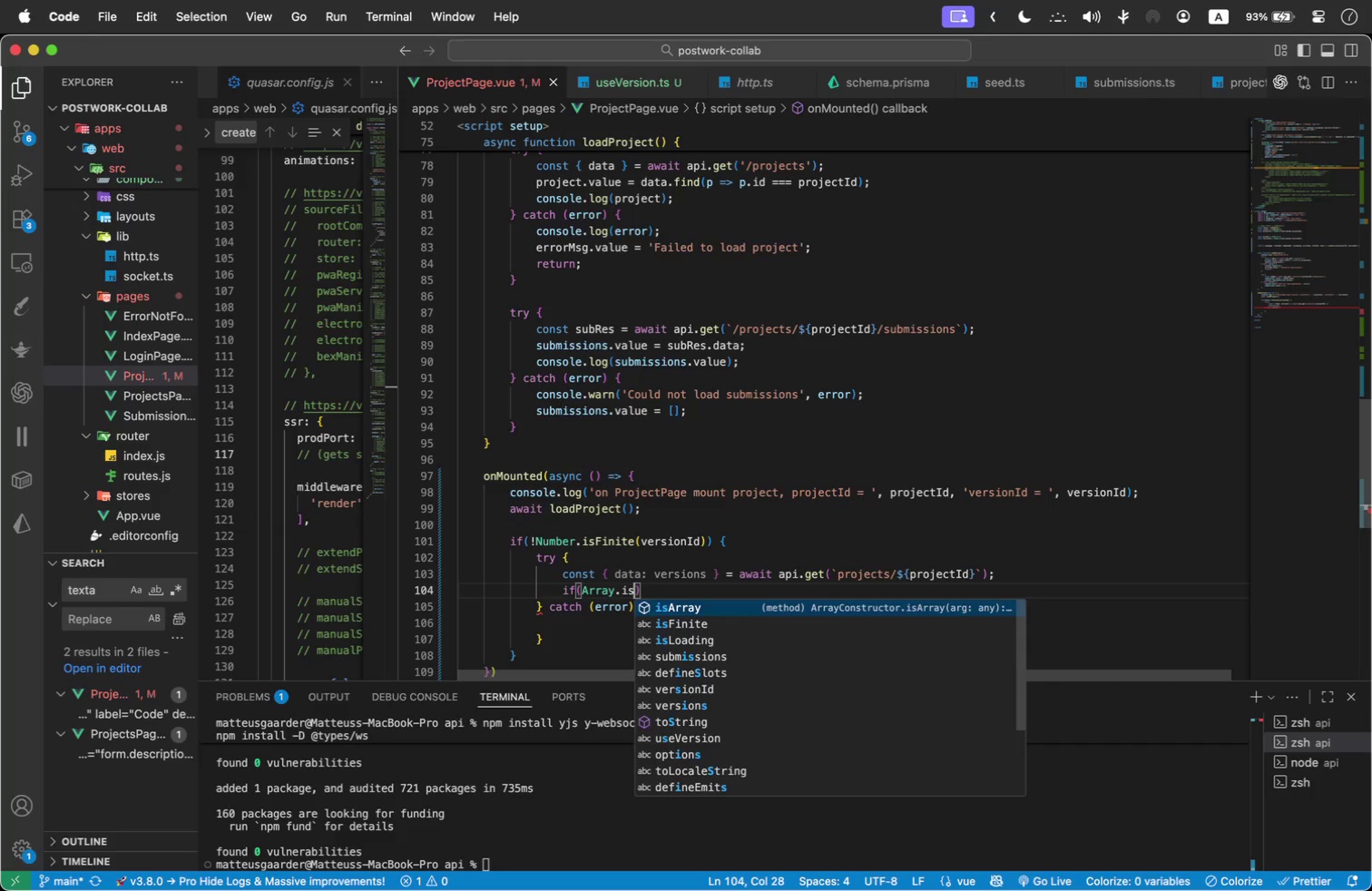 
key(Enter)
 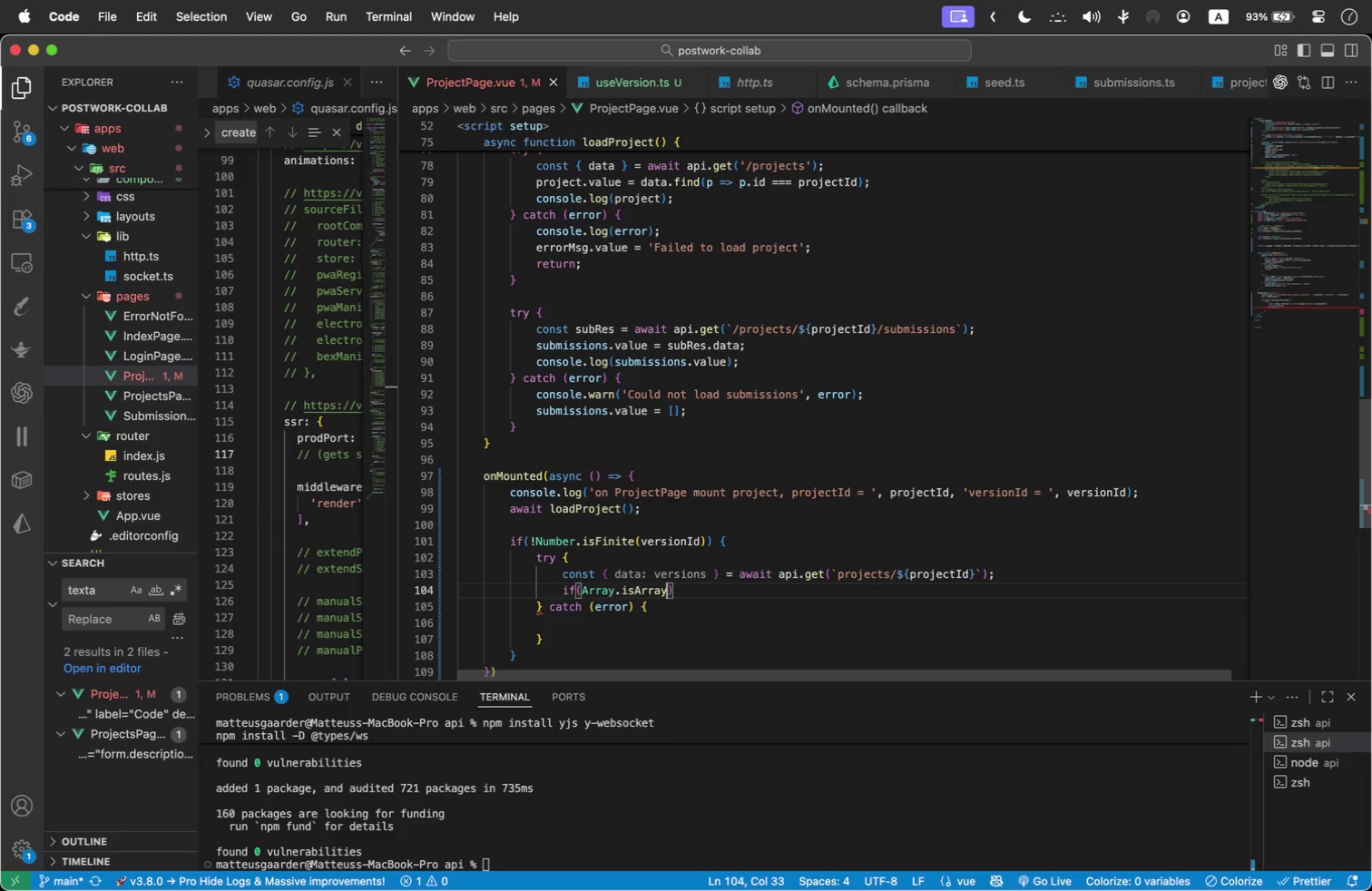 
type((versions)
 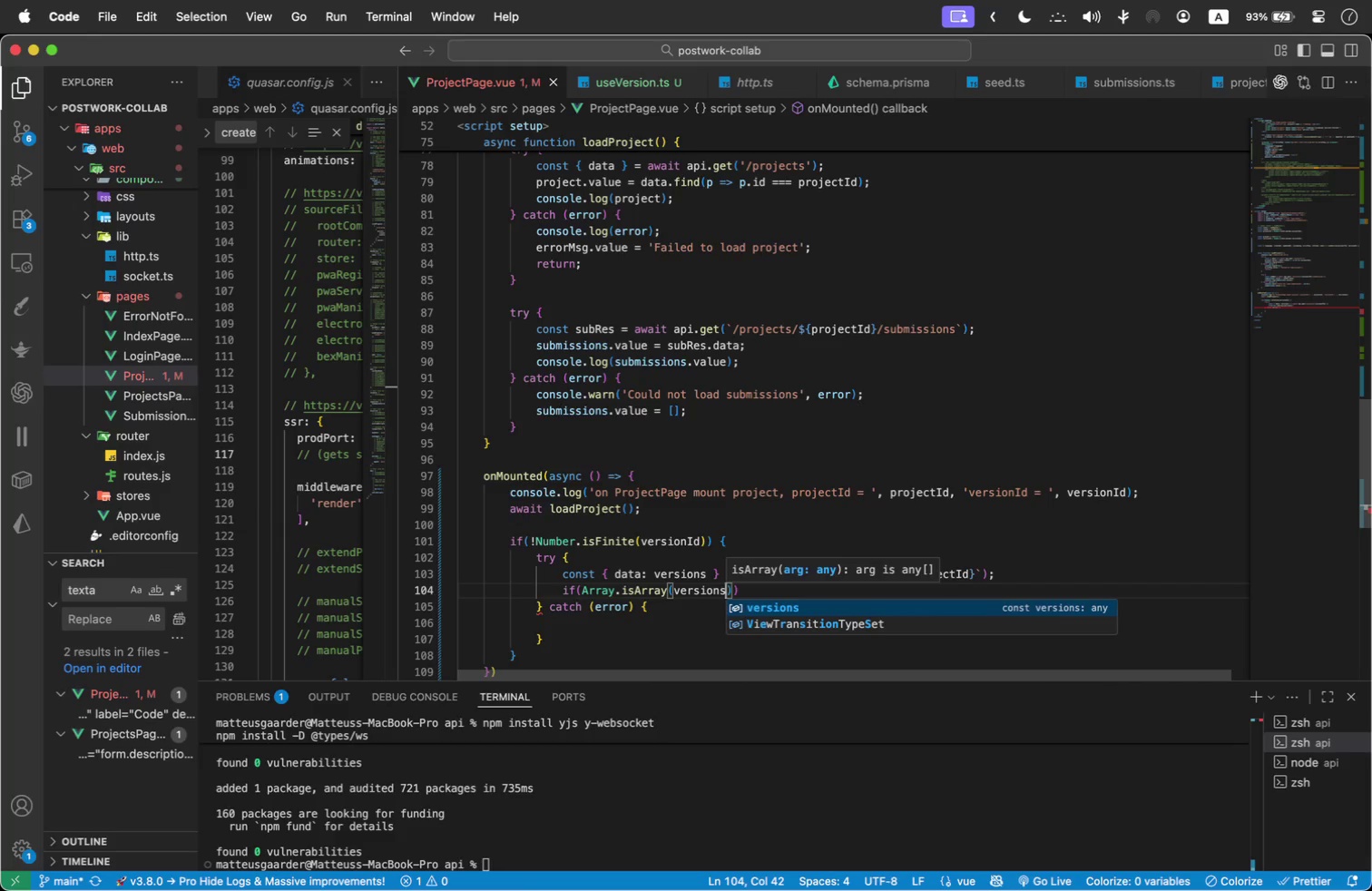 
key(ArrowRight)
 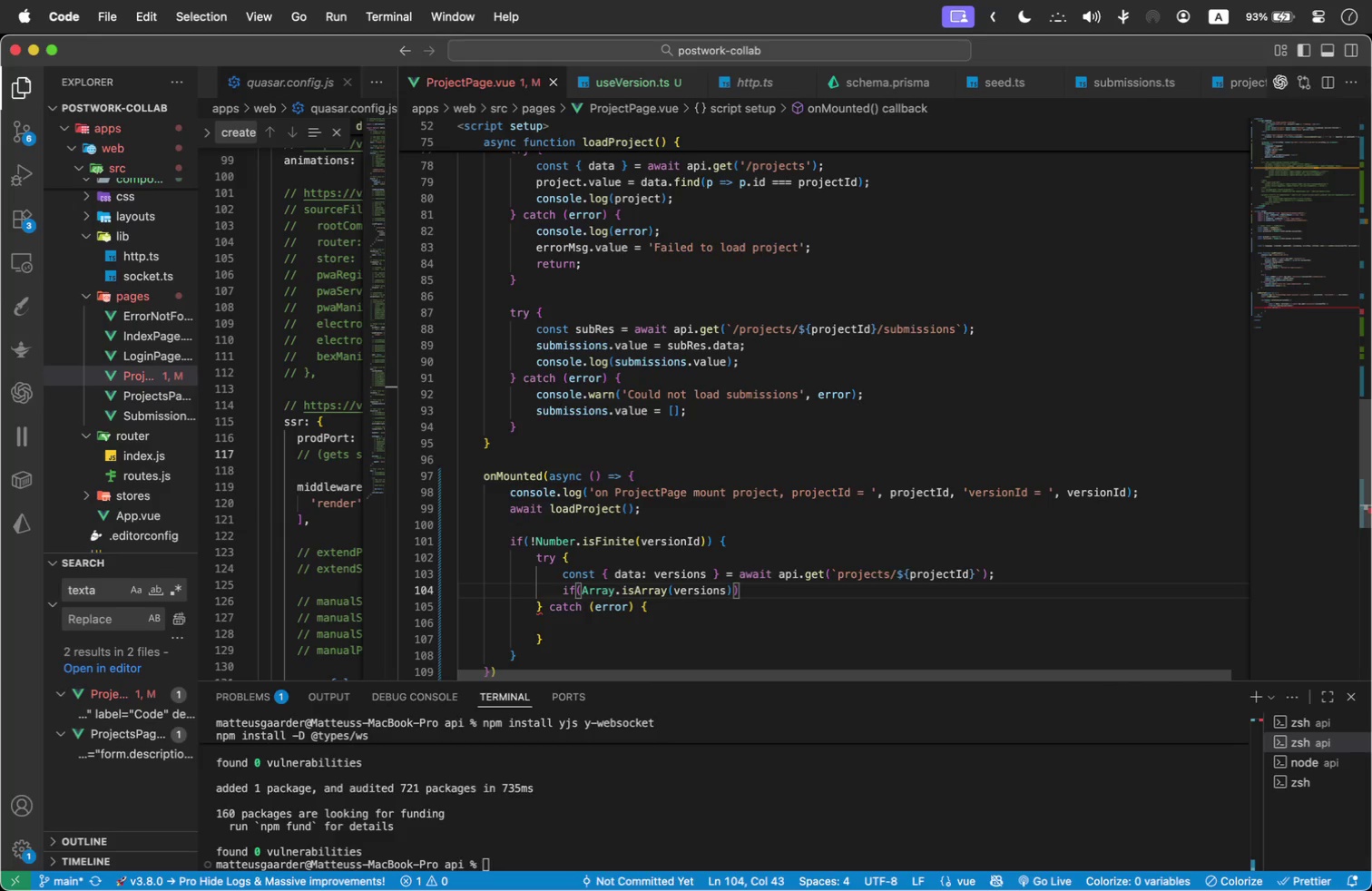 
type( && ver)
 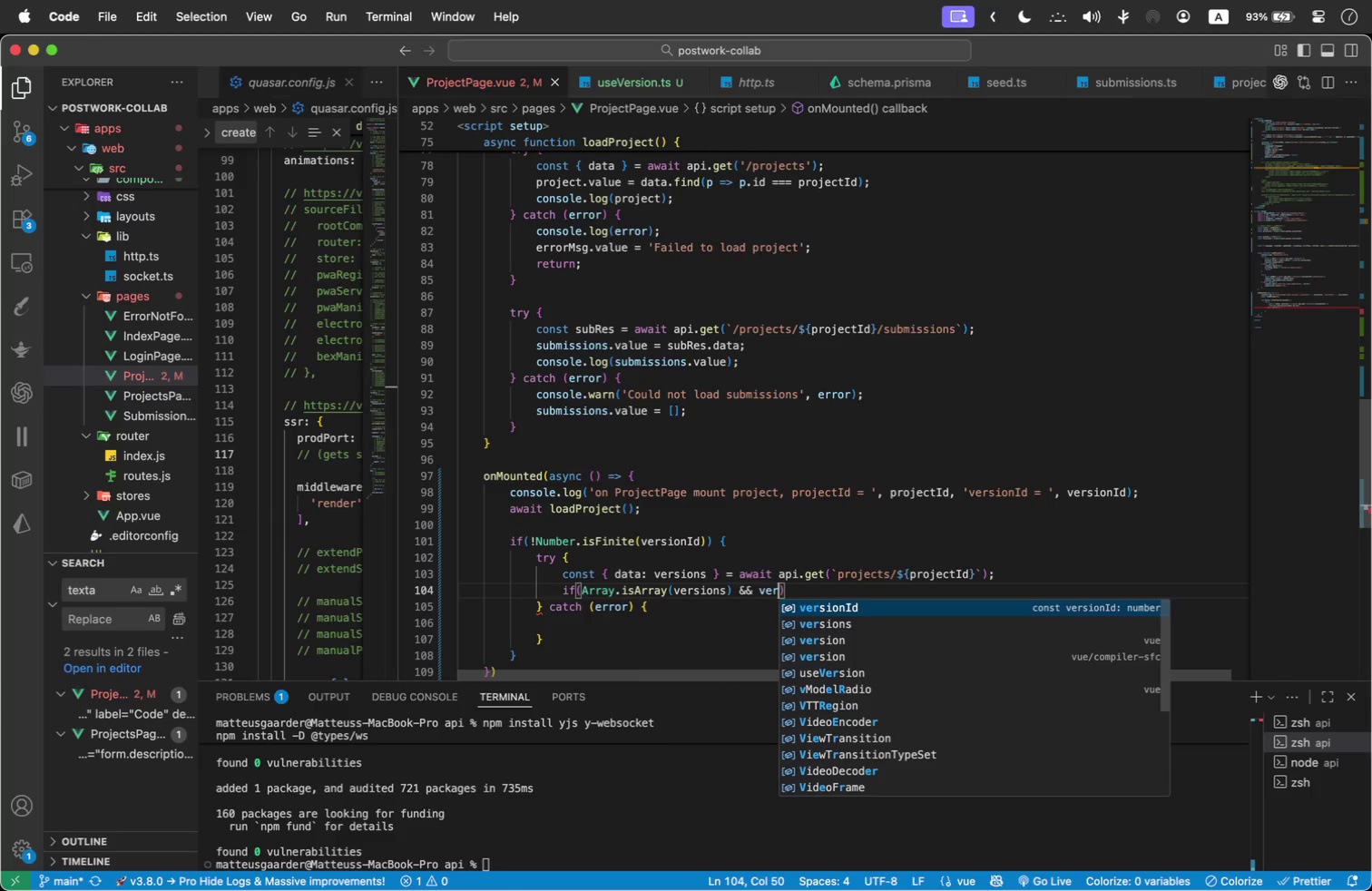 
key(ArrowDown)
 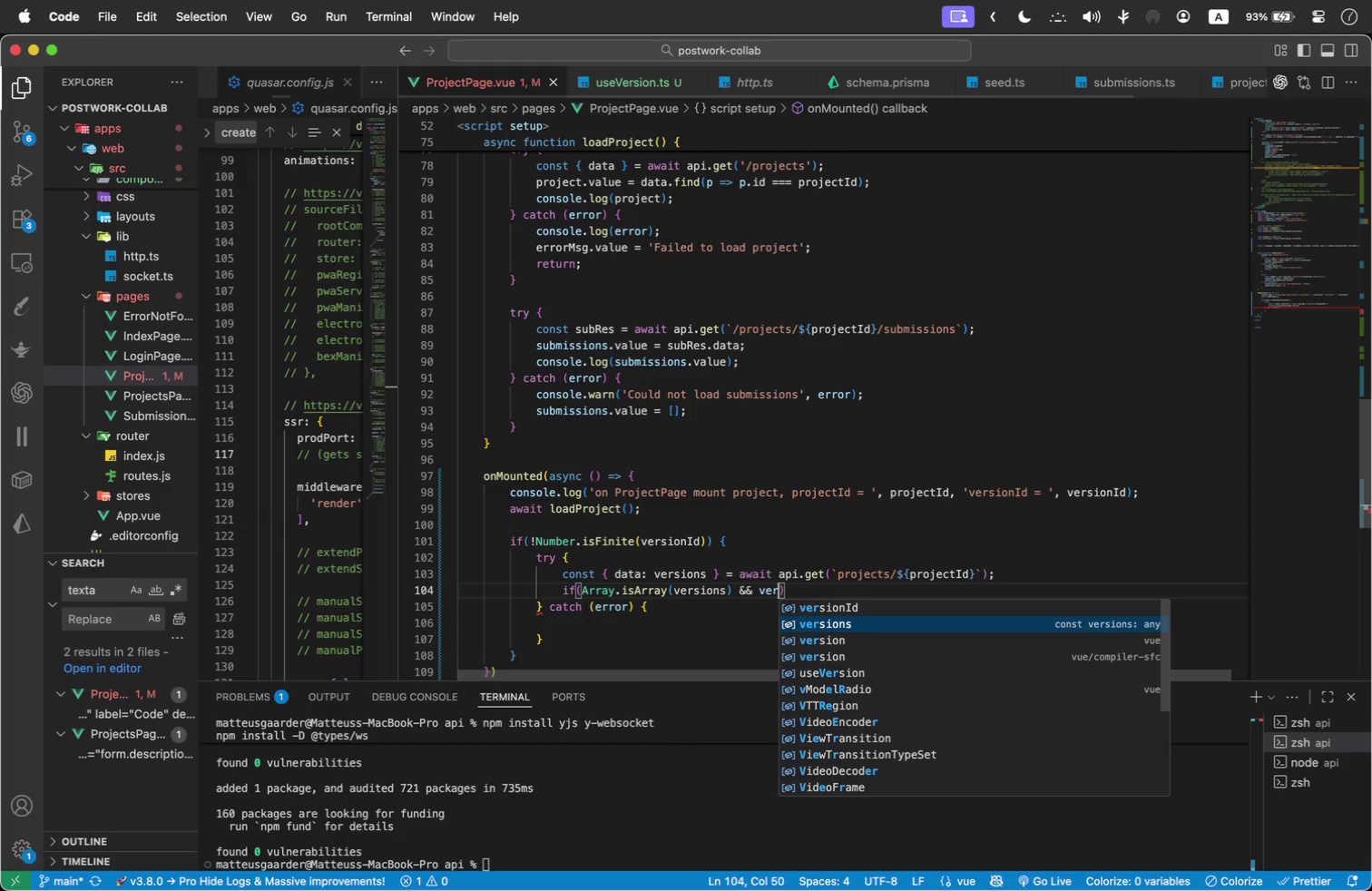 
key(Enter)
 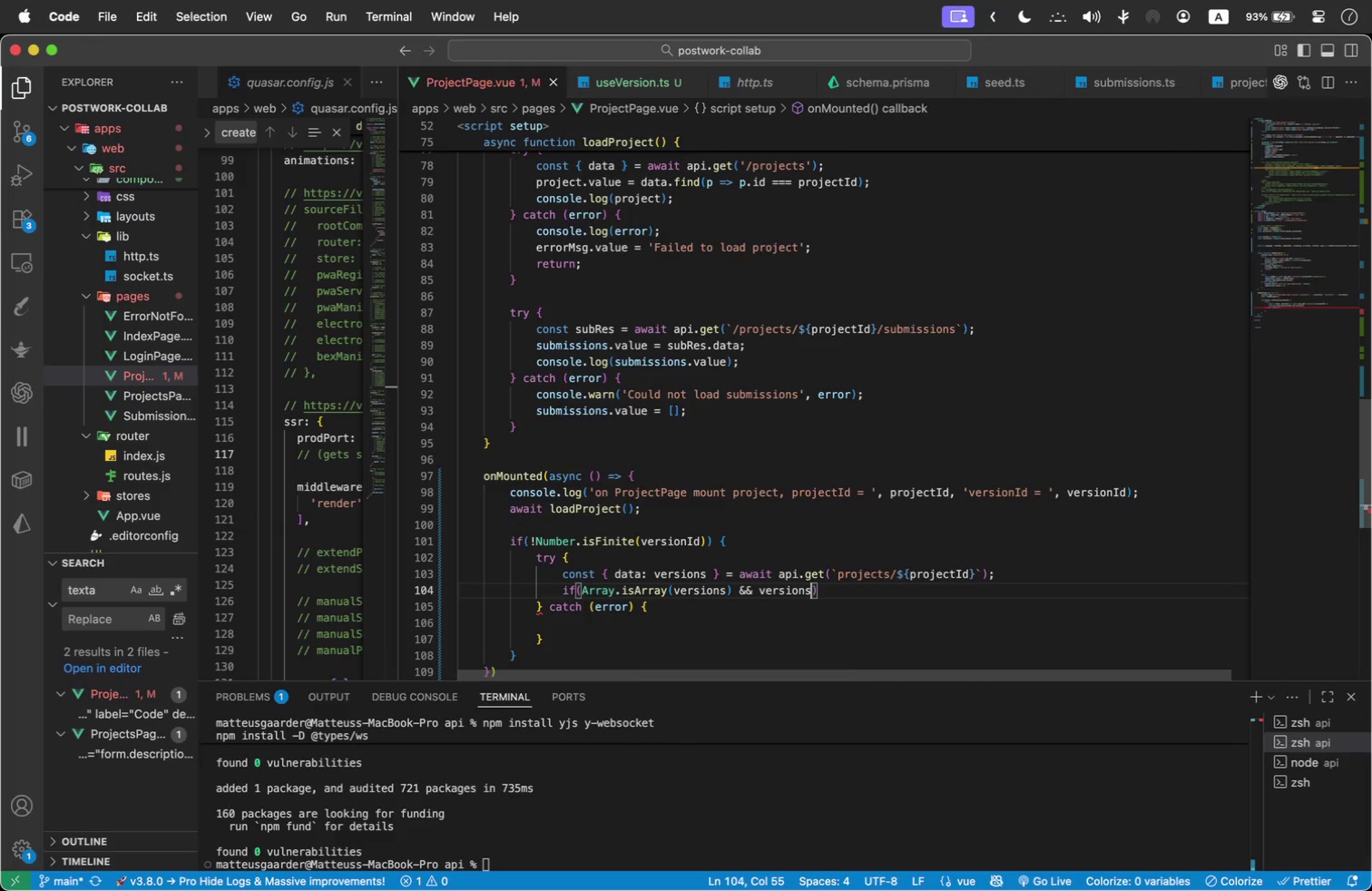 
type(.le)
 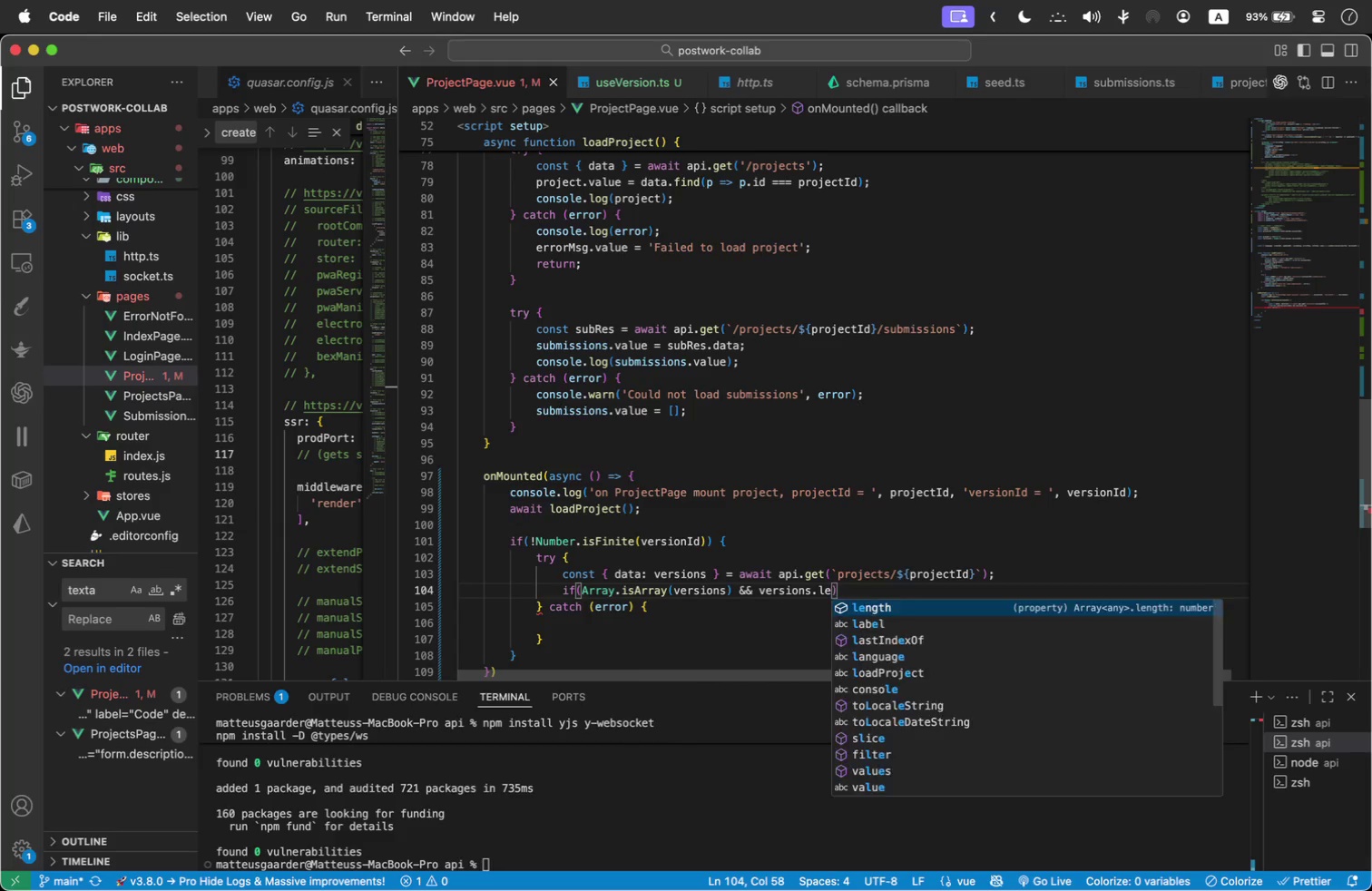 
key(Enter)
 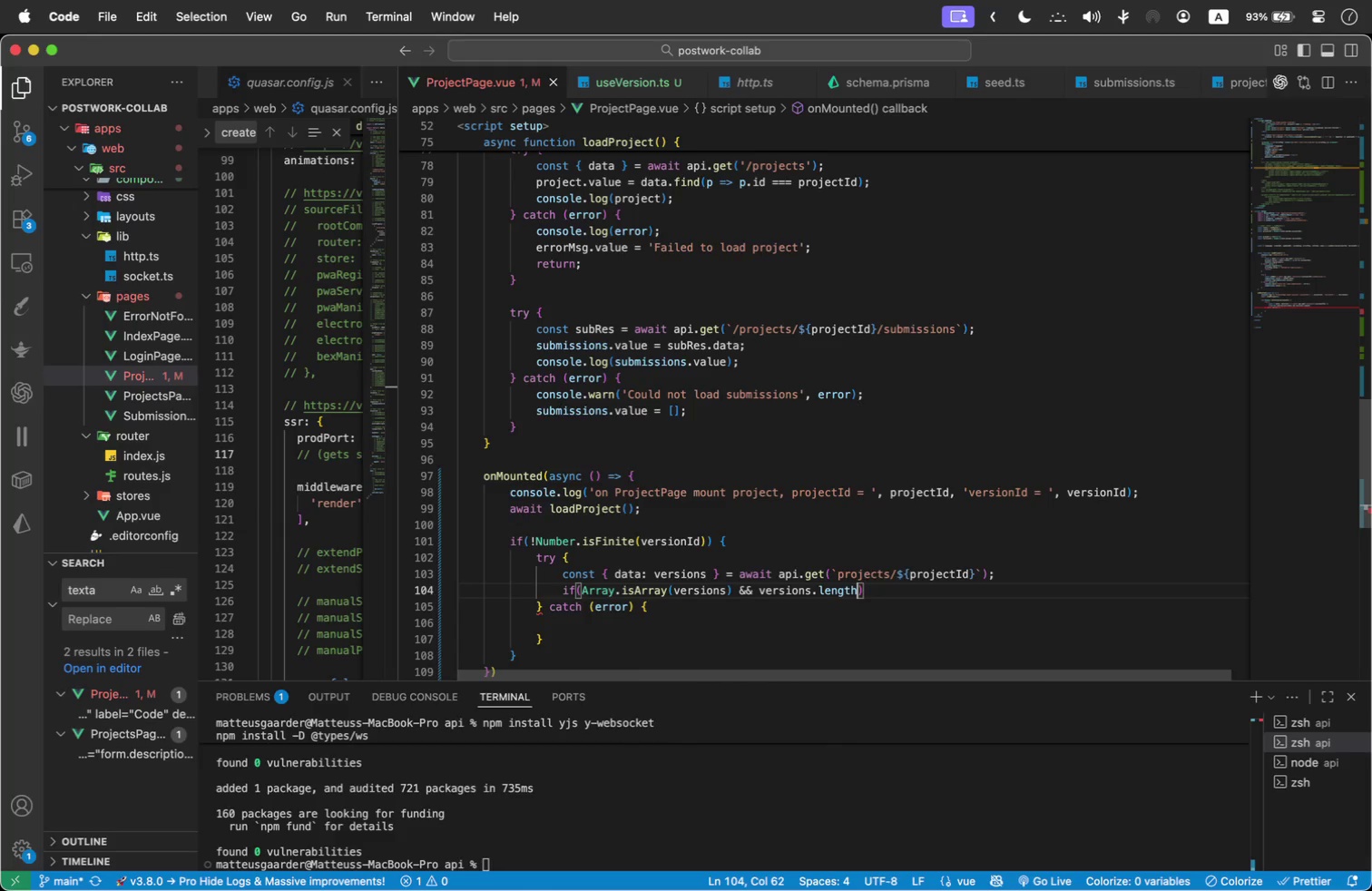 
key(Space)
 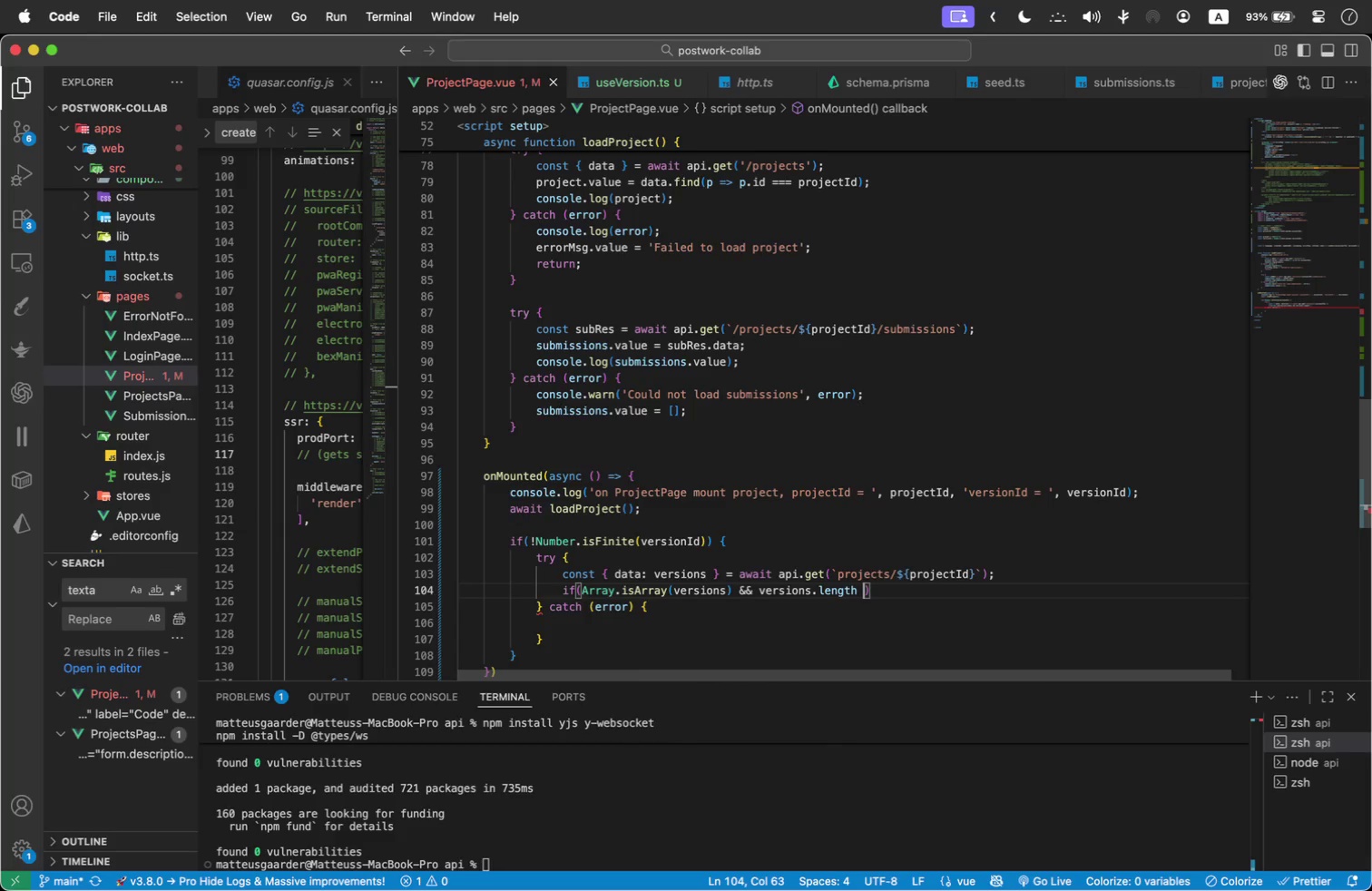 
key(Shift+ShiftLeft)
 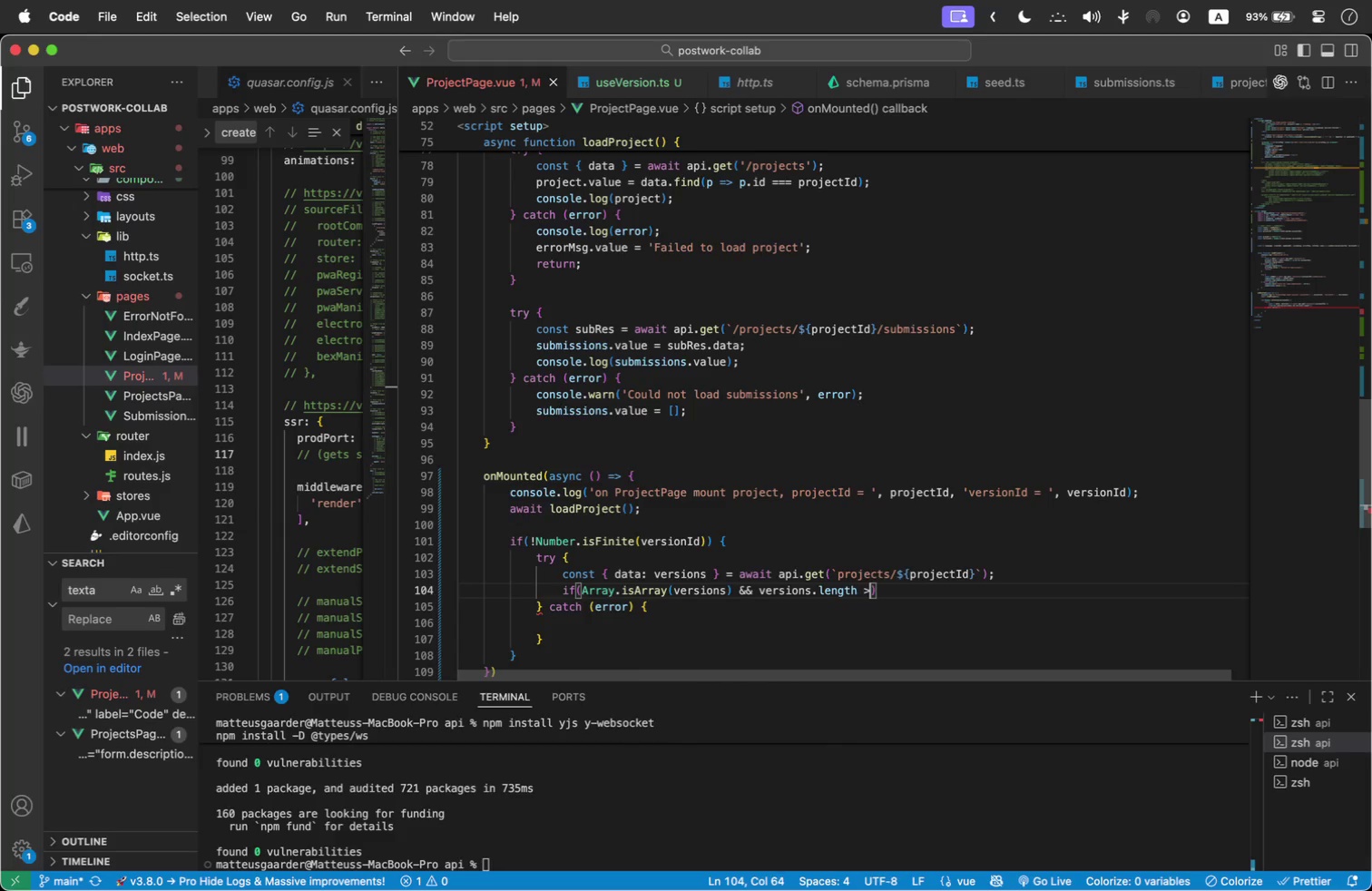 
key(Shift+Period)
 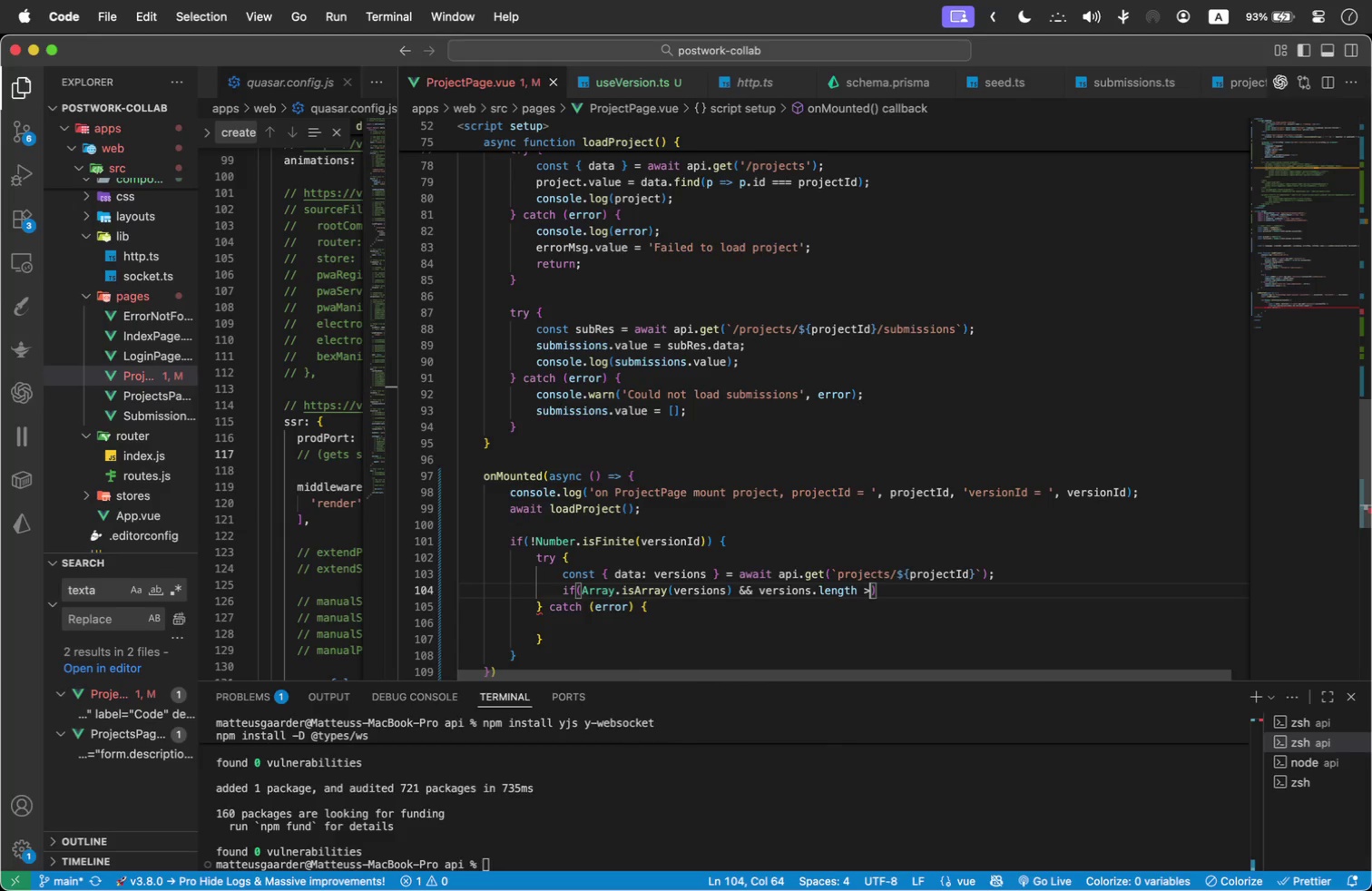 
key(Space)
 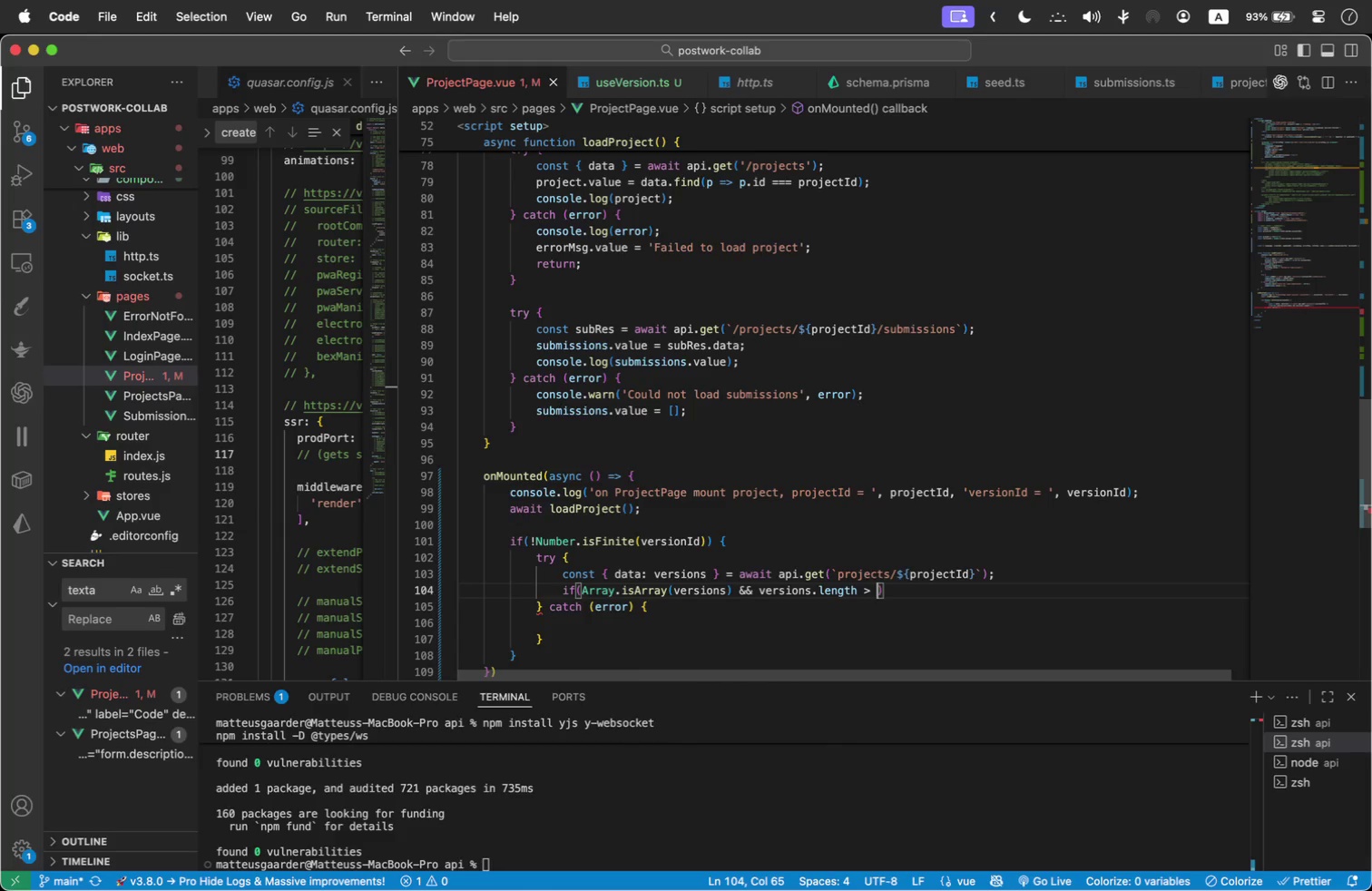 
key(0)
 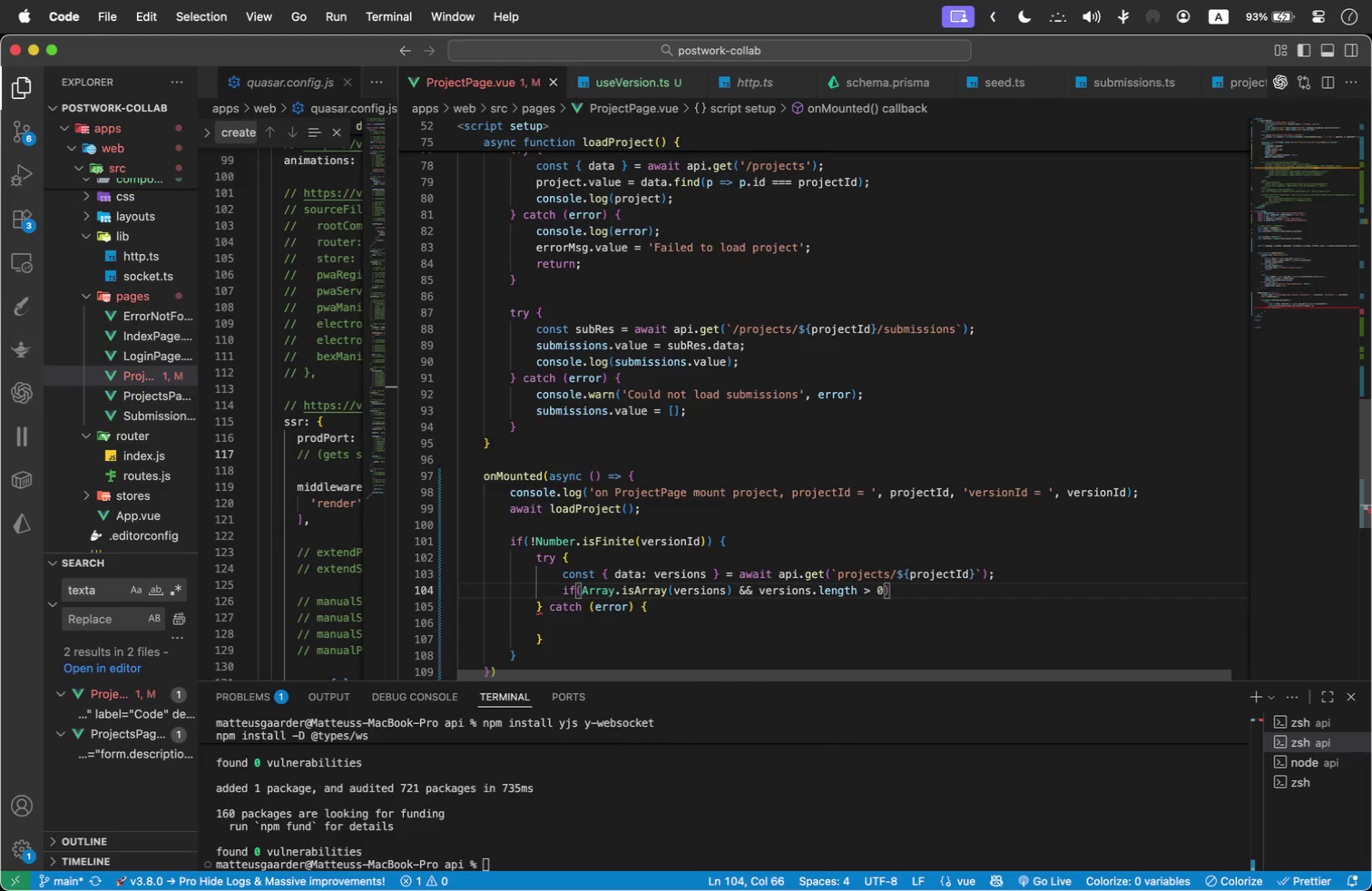 
key(ArrowRight)
 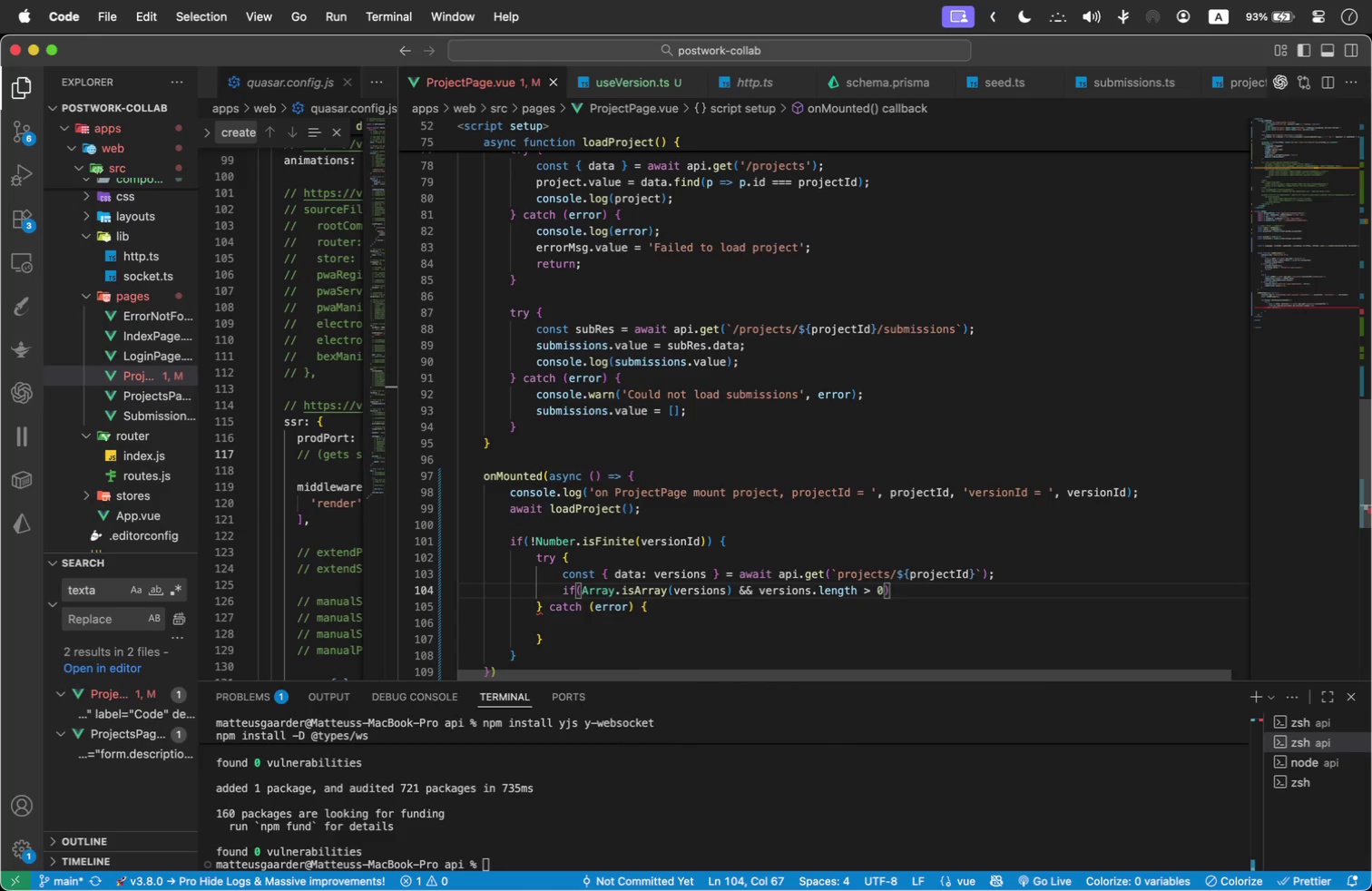 
key(Space)
 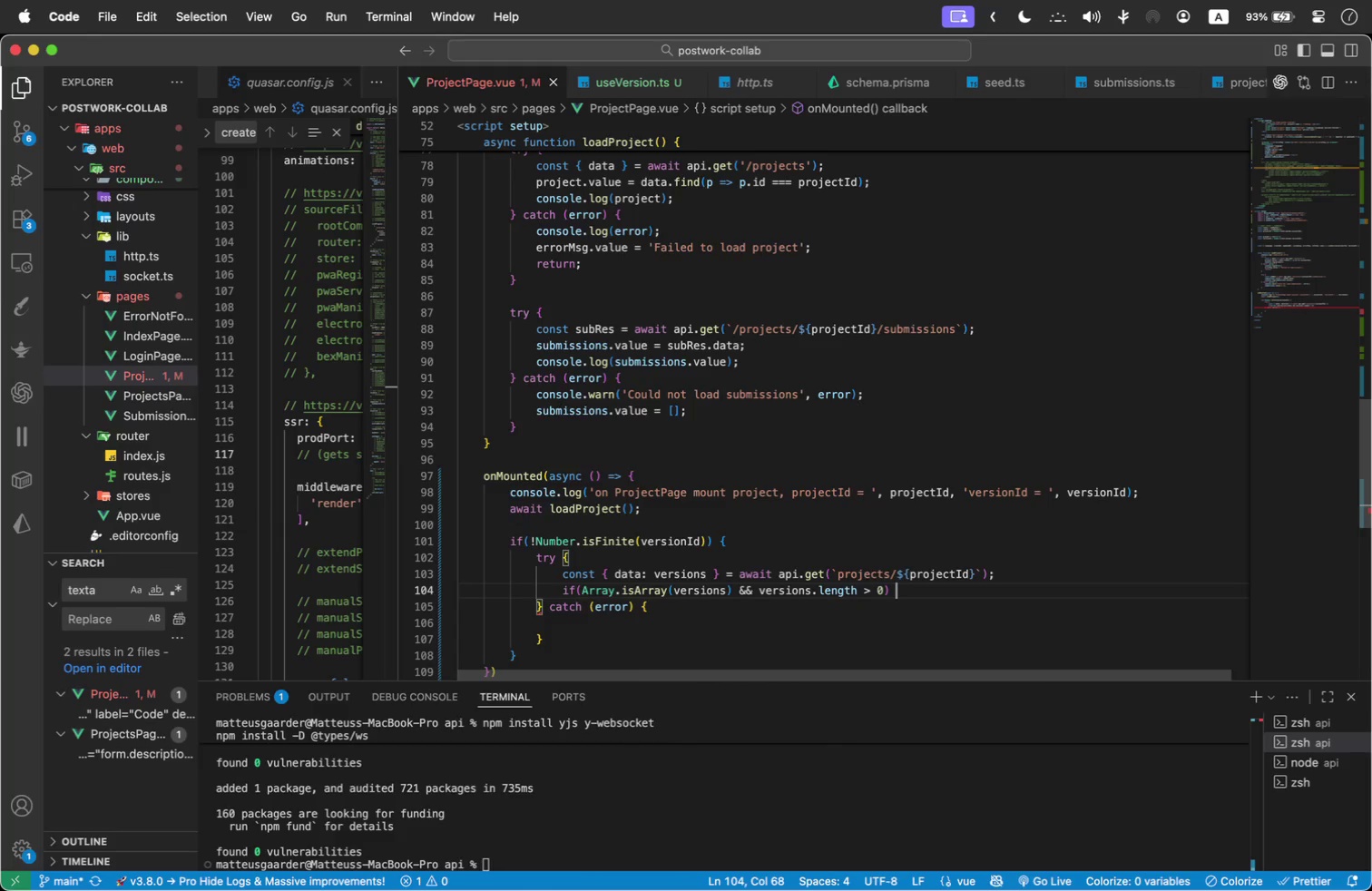 
key(Shift+BracketLeft)
 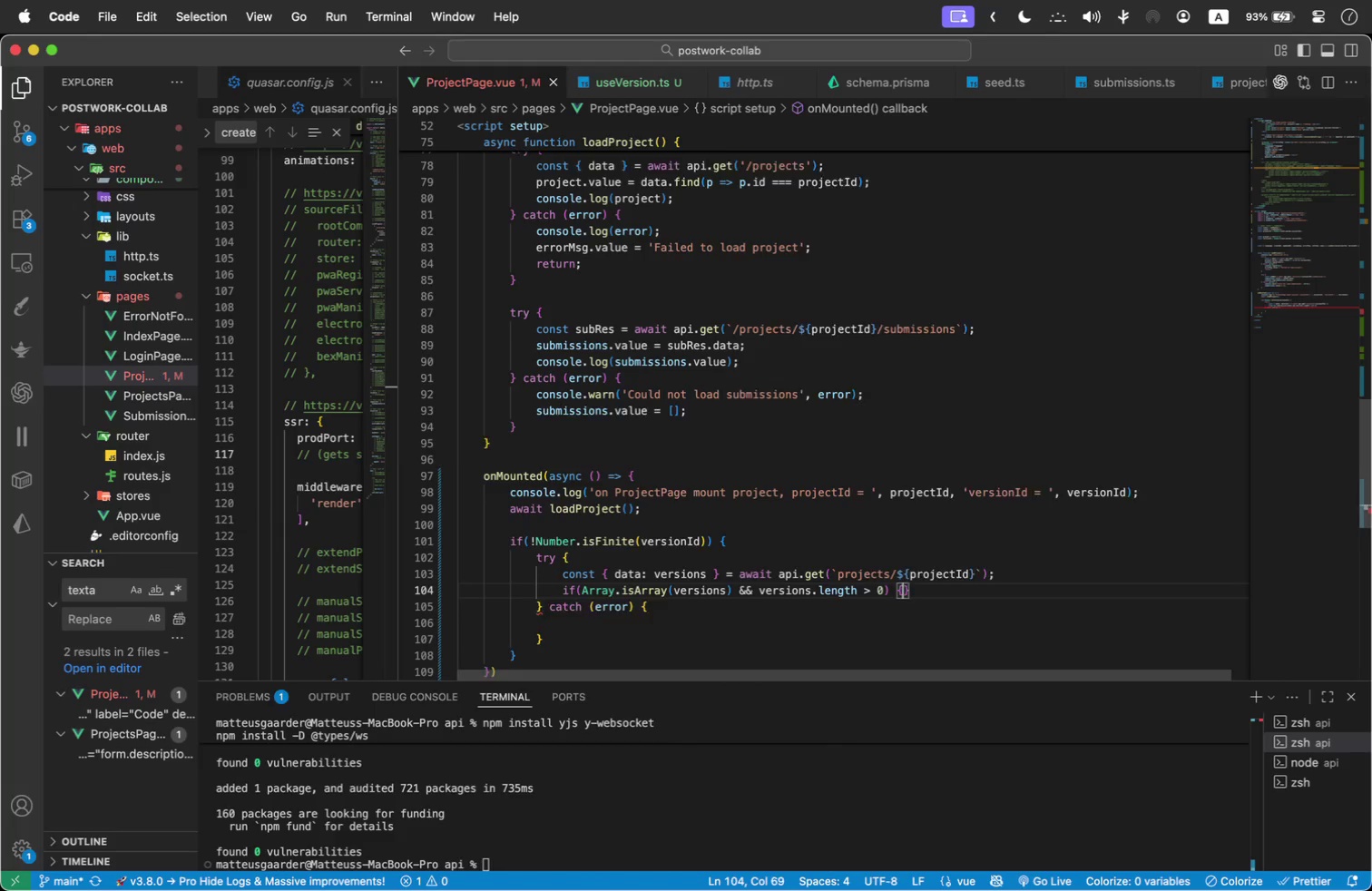 
key(Enter)
 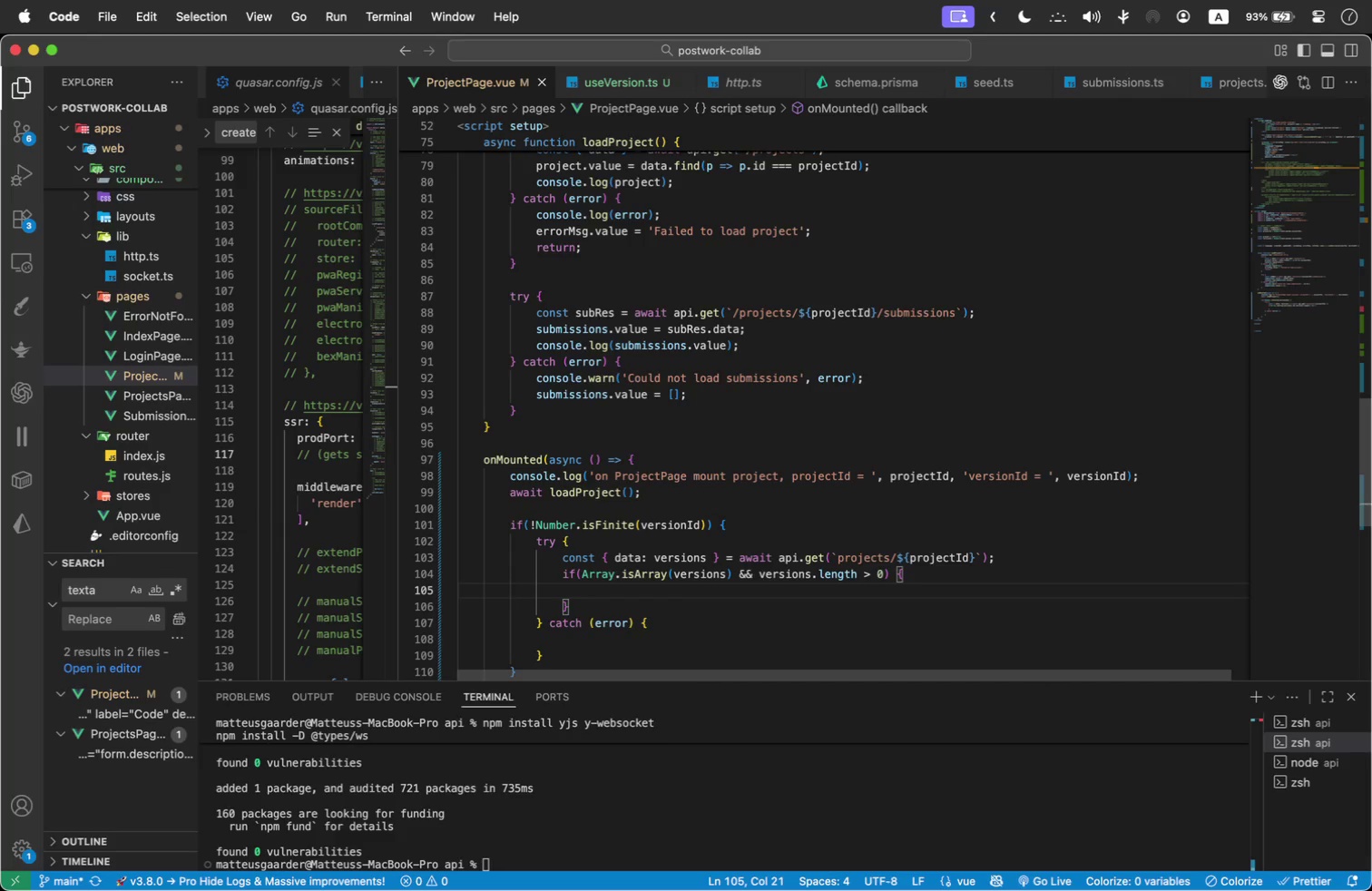 
type(return router.p)
key(Backspace)
key(Backspace)
type(.push)
key(Backspace)
key(Backspace)
key(Backspace)
key(Backspace)
type(repl)
 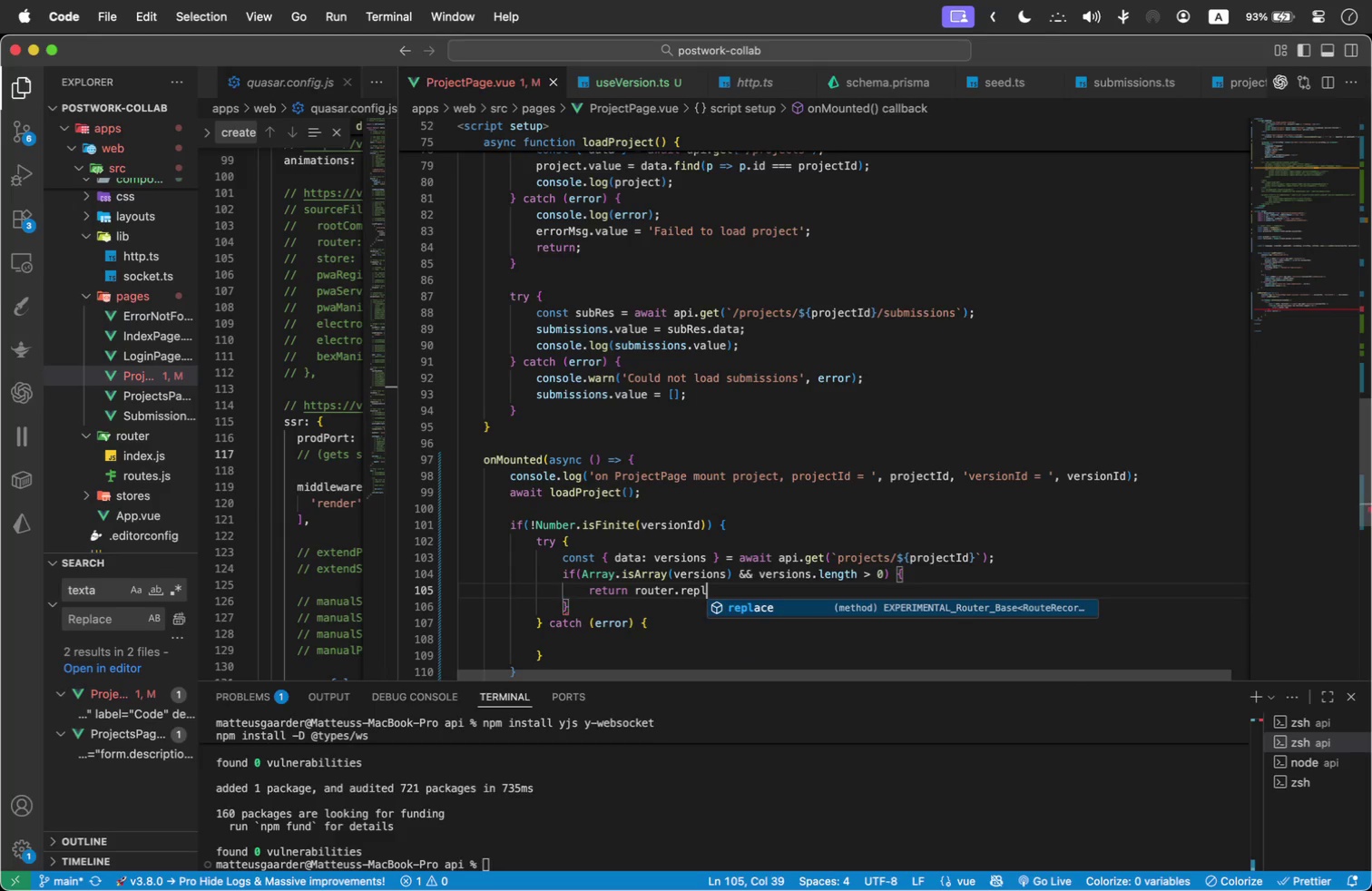 
key(Enter)
 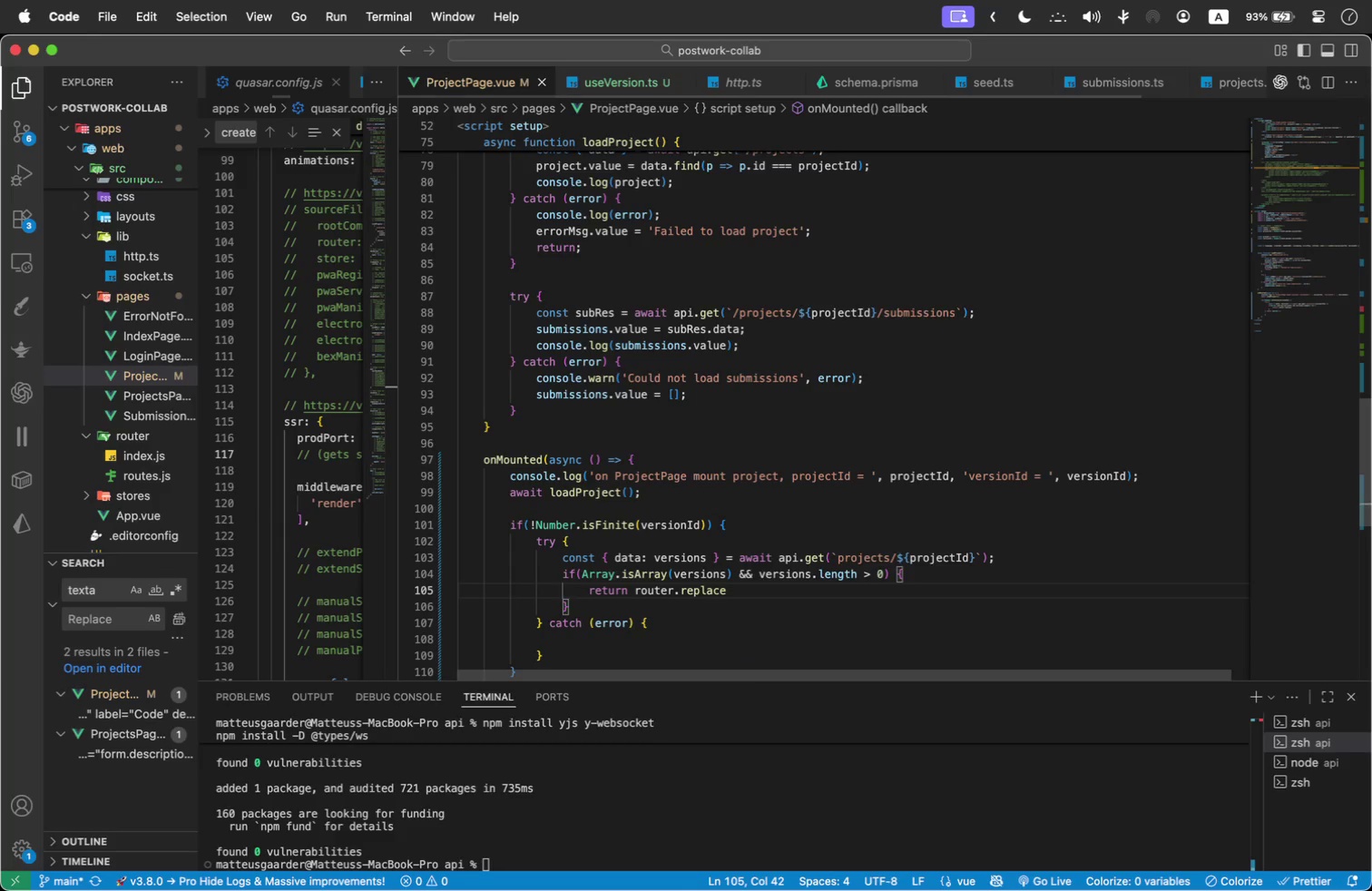 
key(Shift+9)
 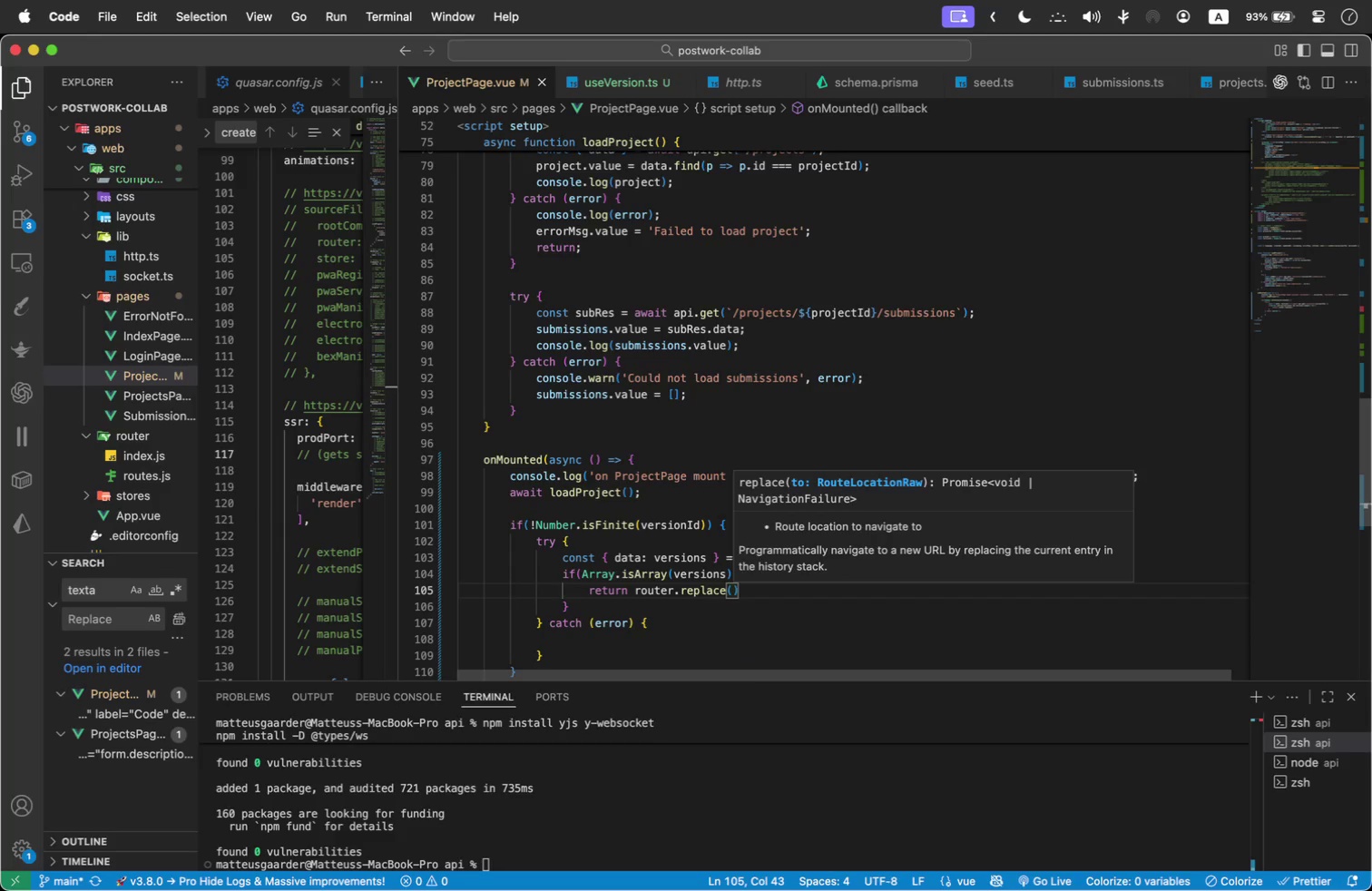 
type(`projects/%)
key(Backspace)
type(${pro)
 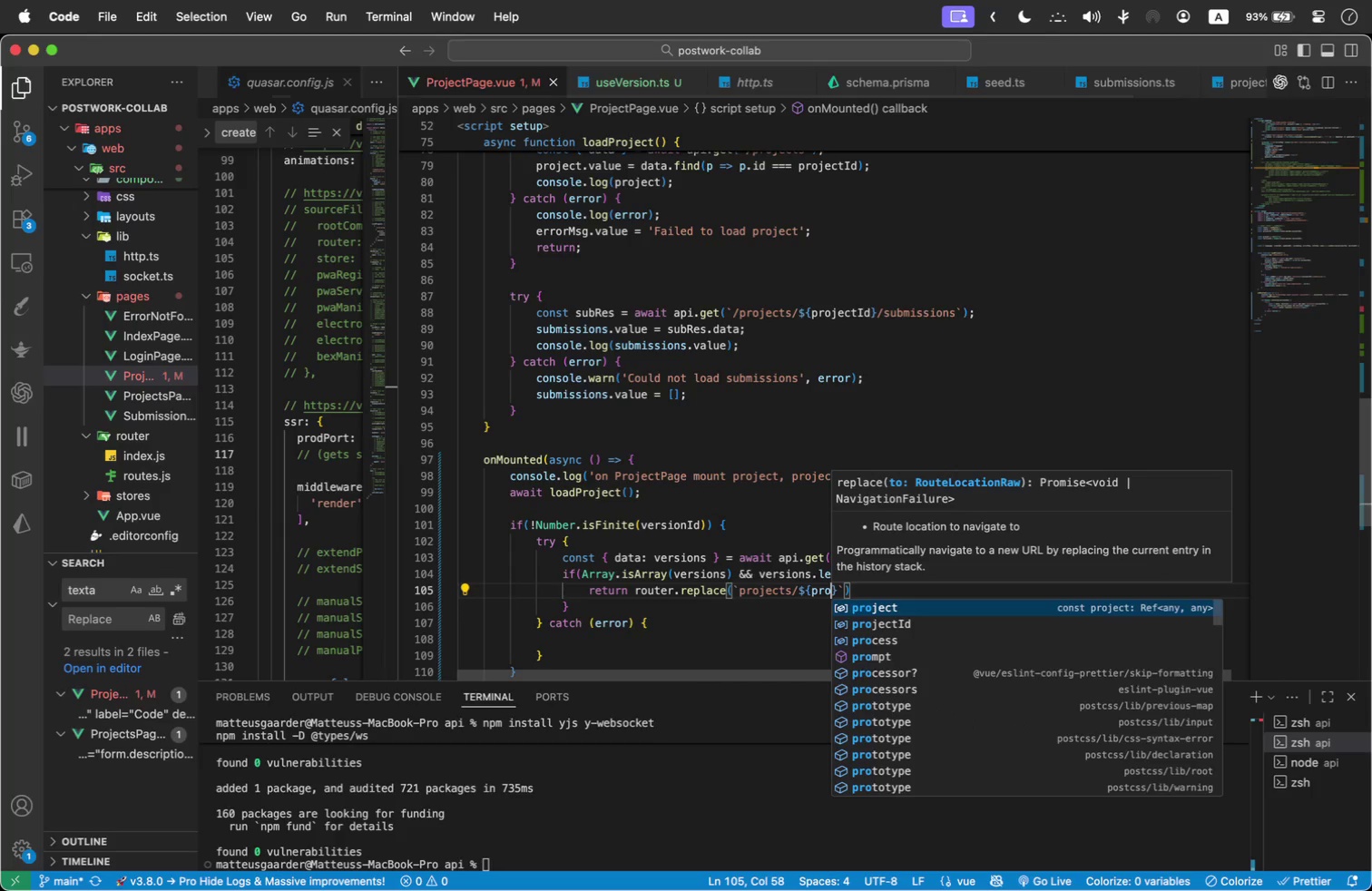 
key(ArrowDown)
 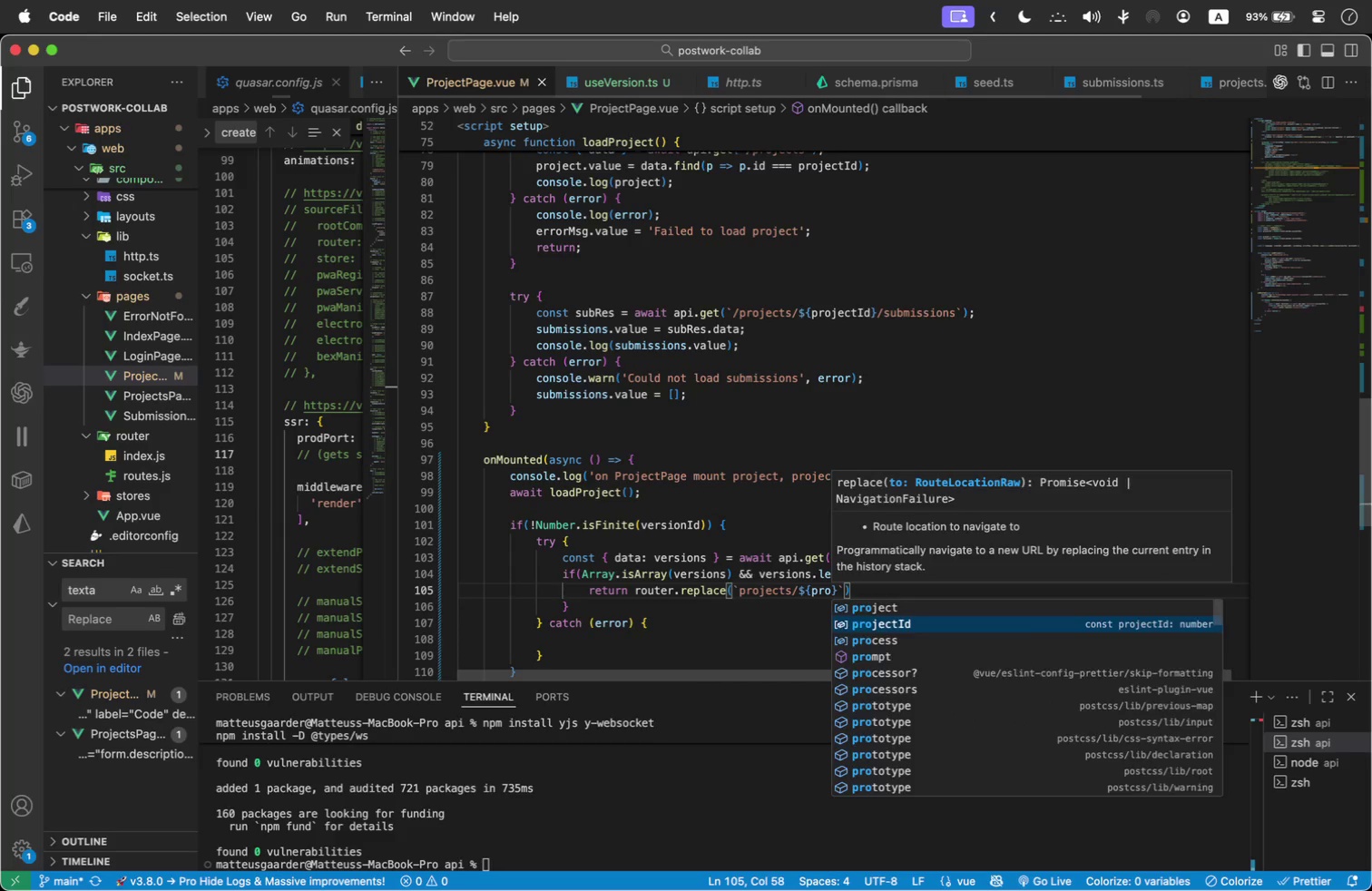 
key(Enter)
 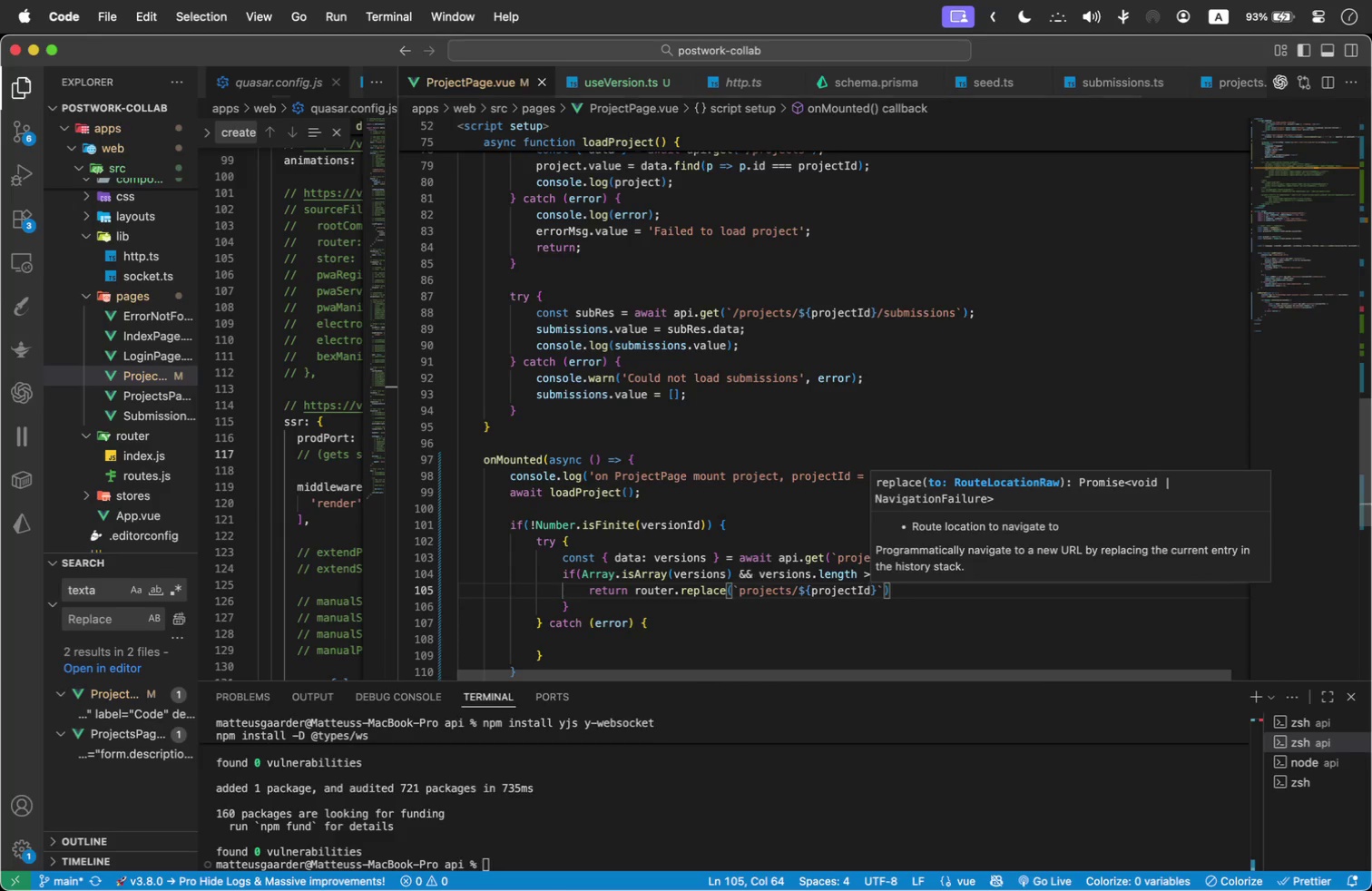 
key(ArrowRight)
 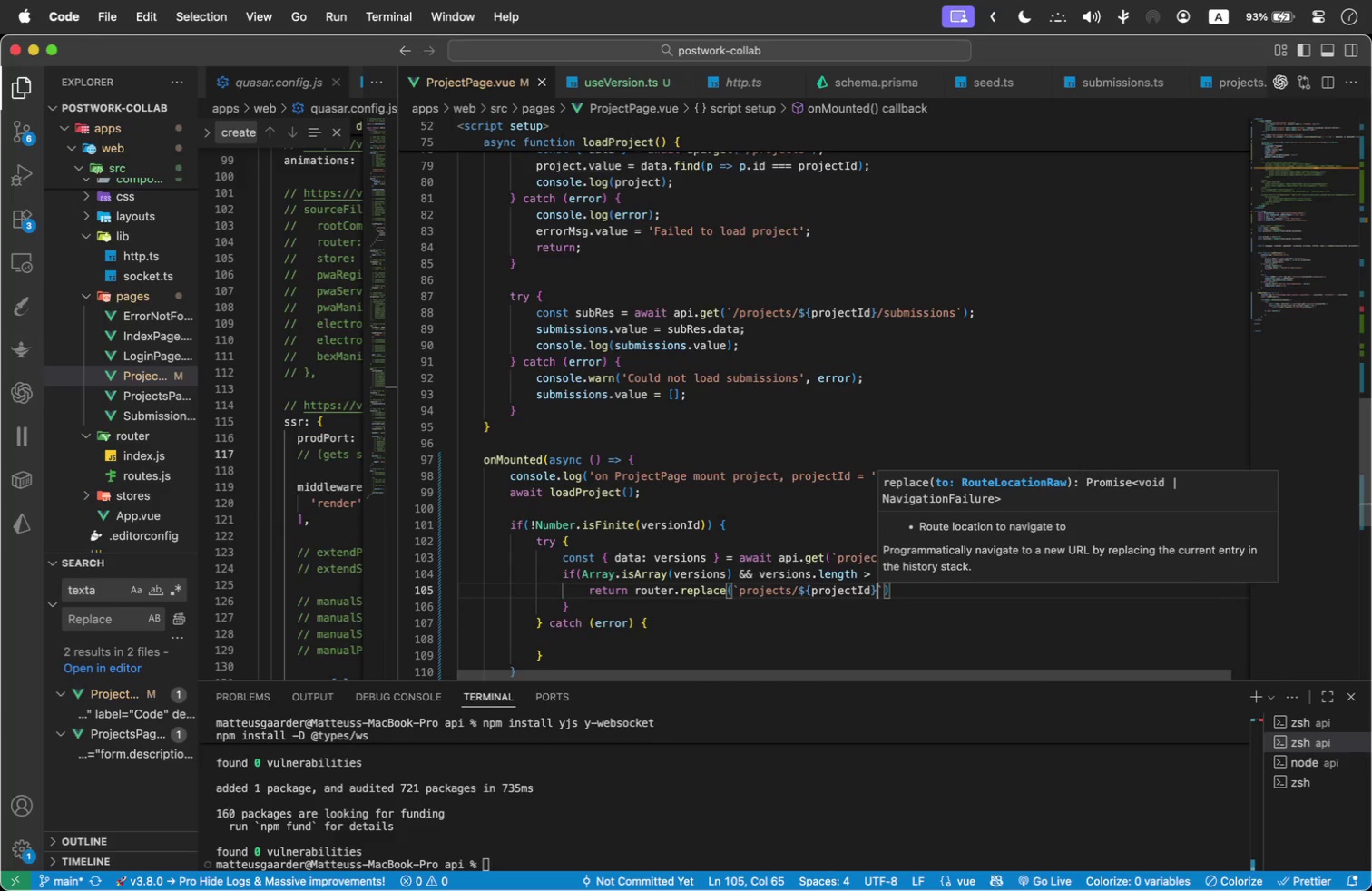 
type(/v/${versi)
 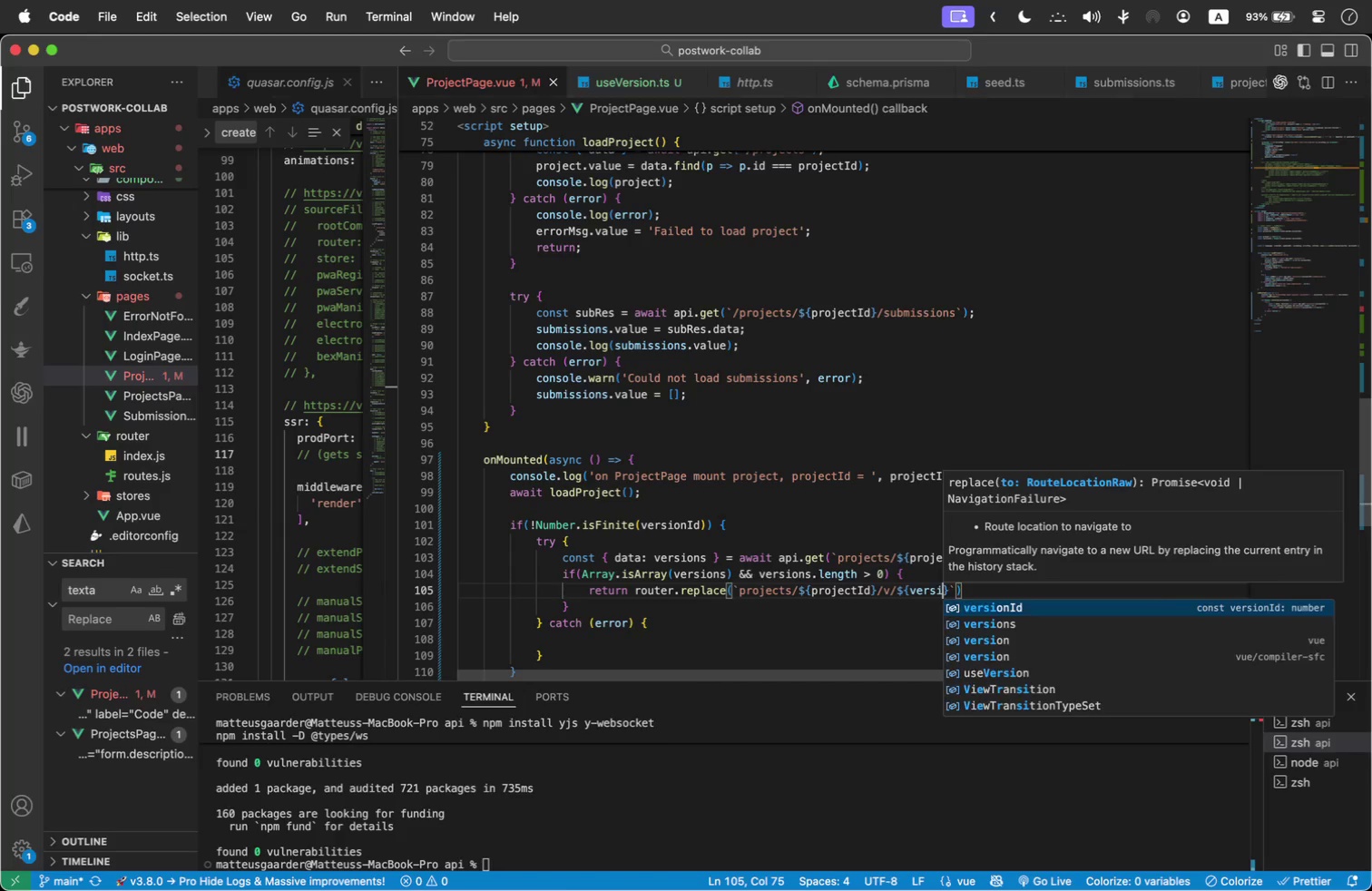 
 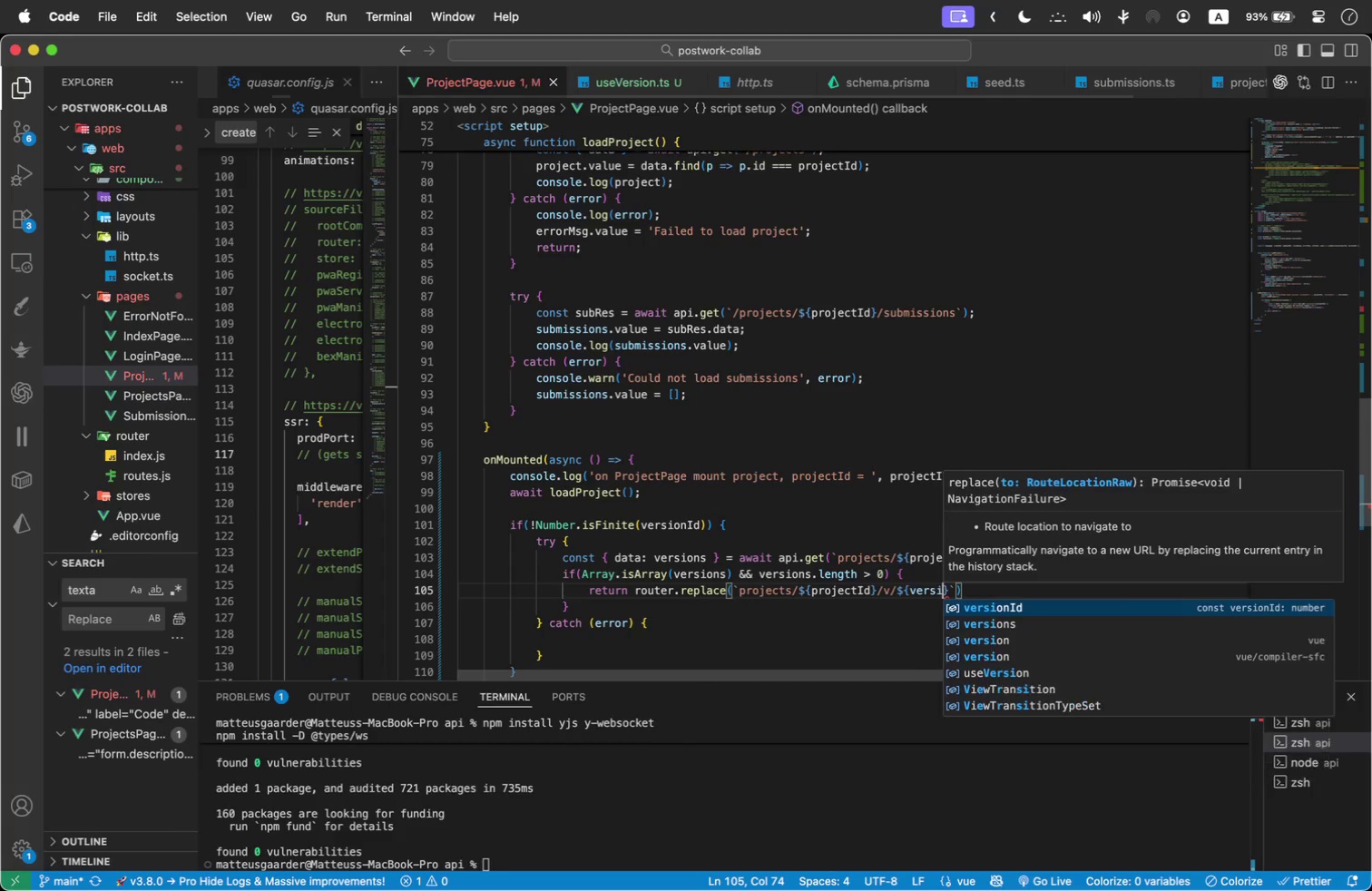 
key(Enter)
 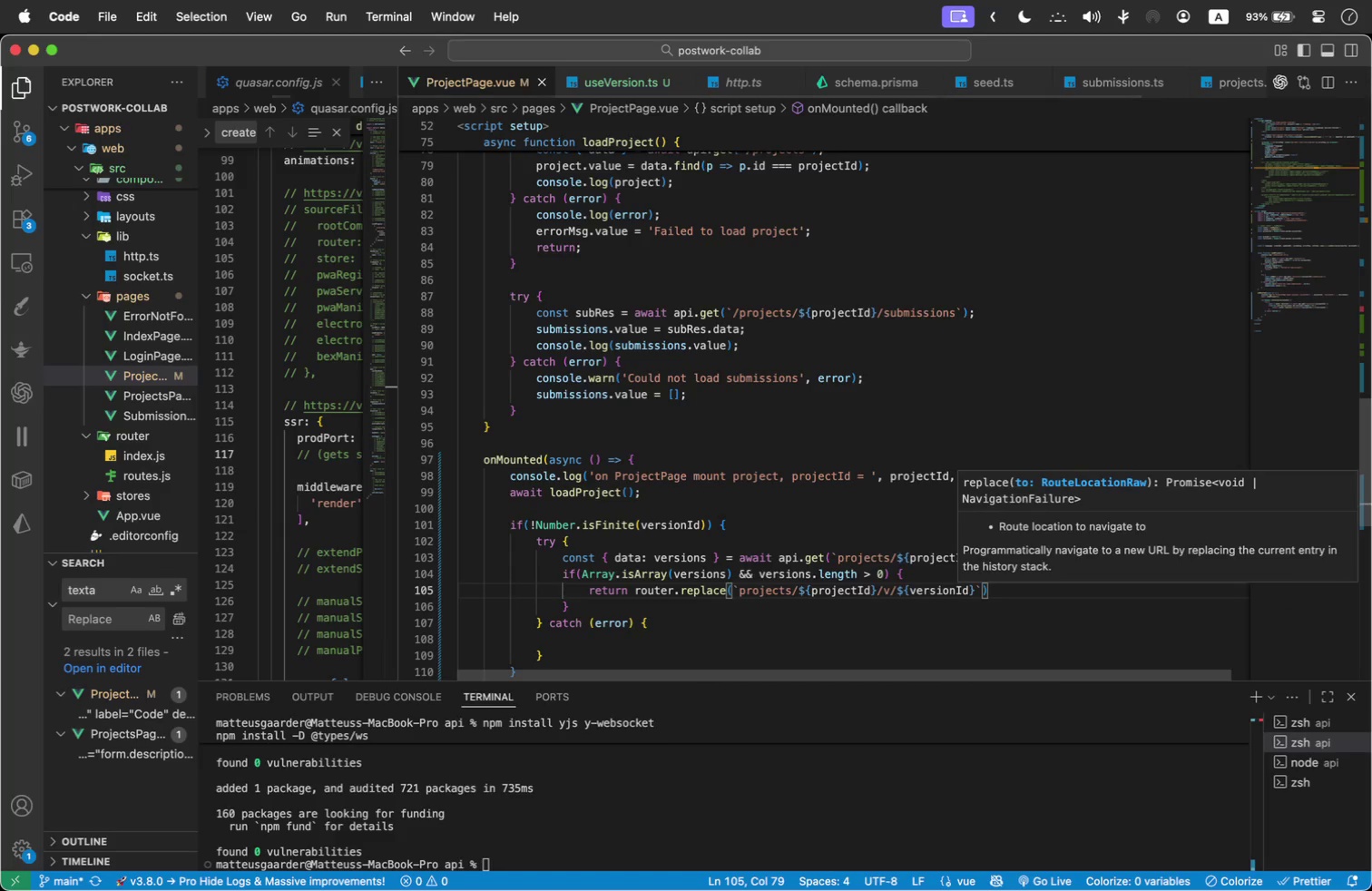 
key(ArrowRight)
 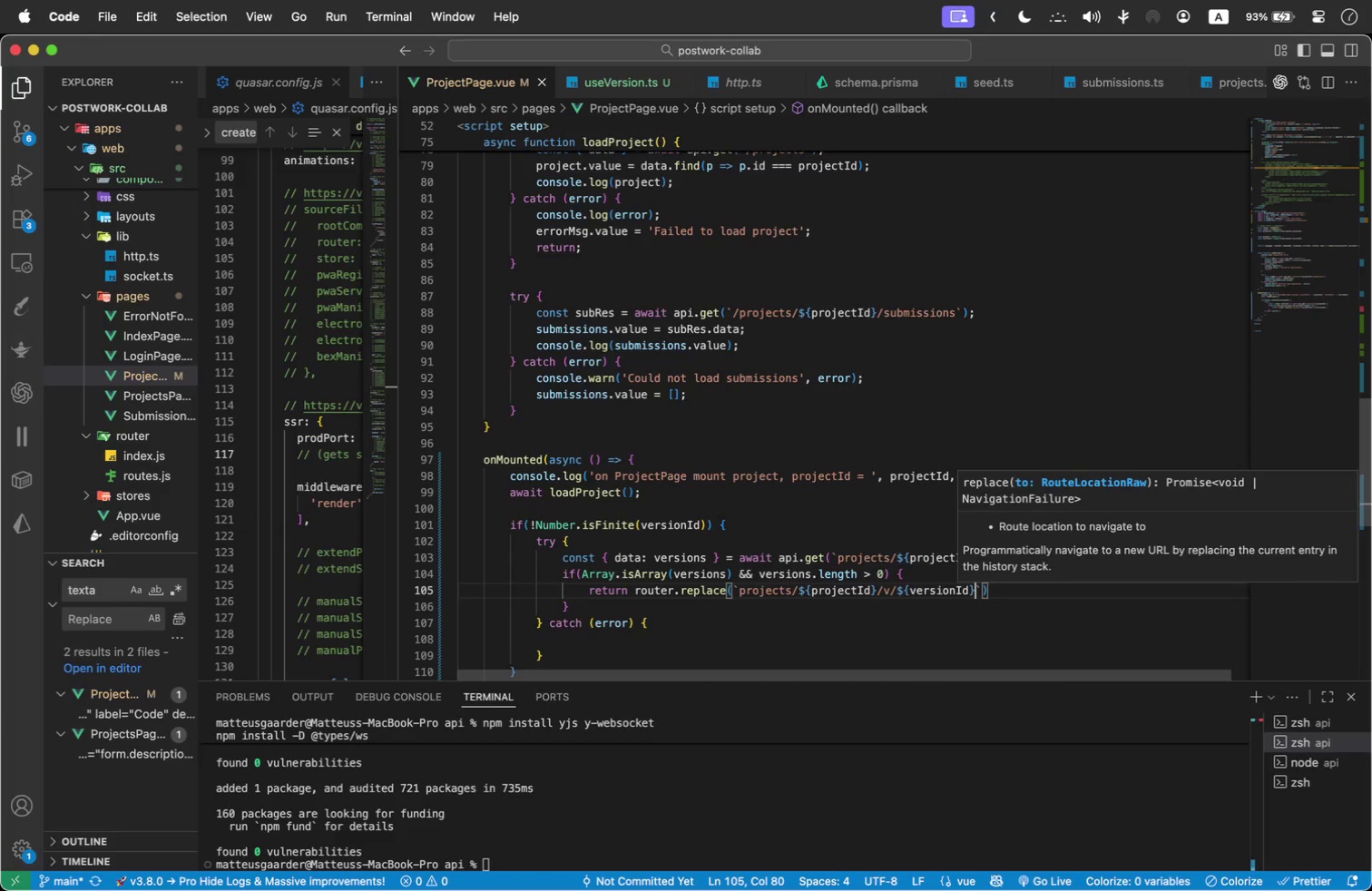 
key(ArrowLeft)
 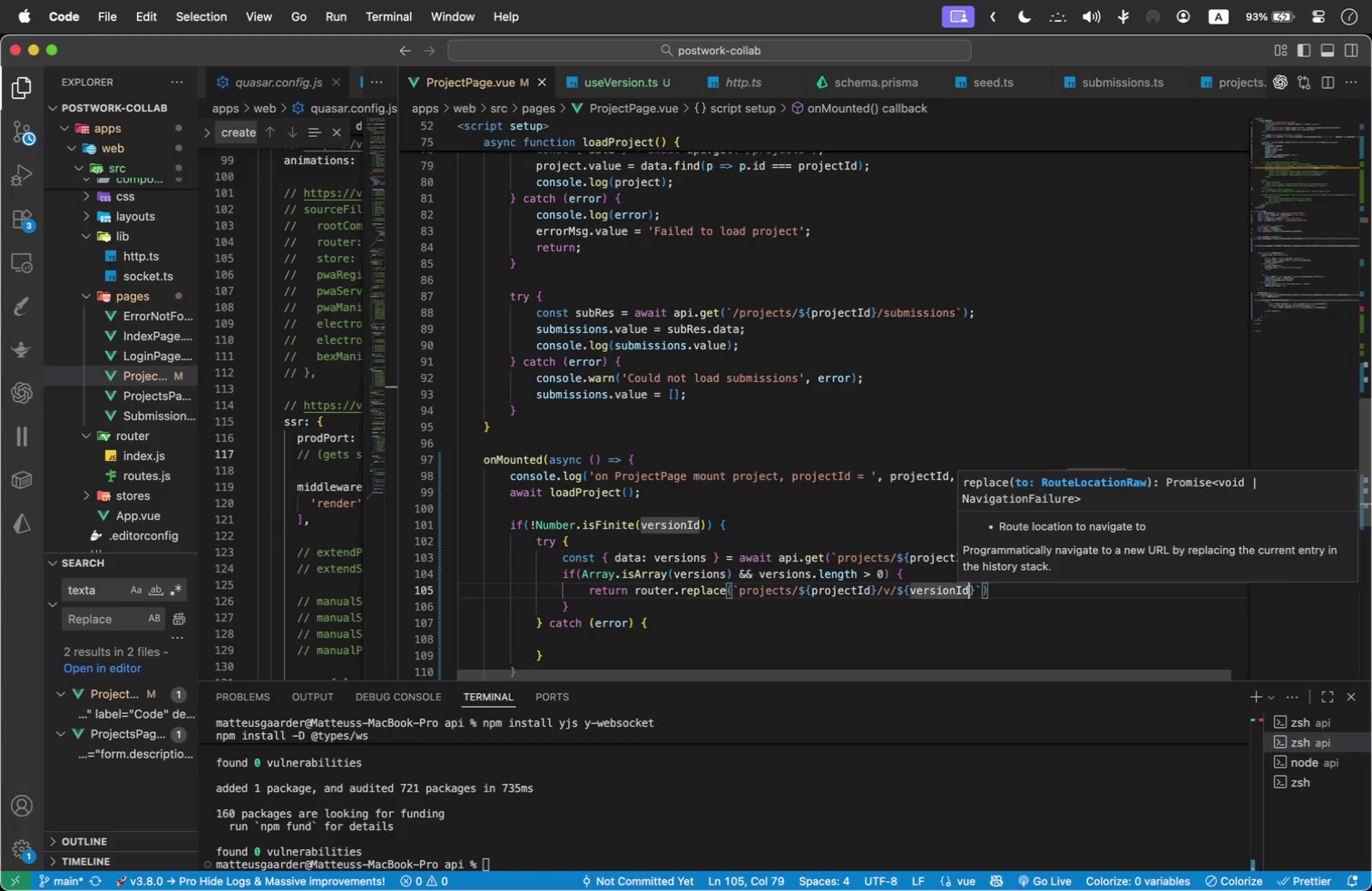 
key(ArrowLeft)
 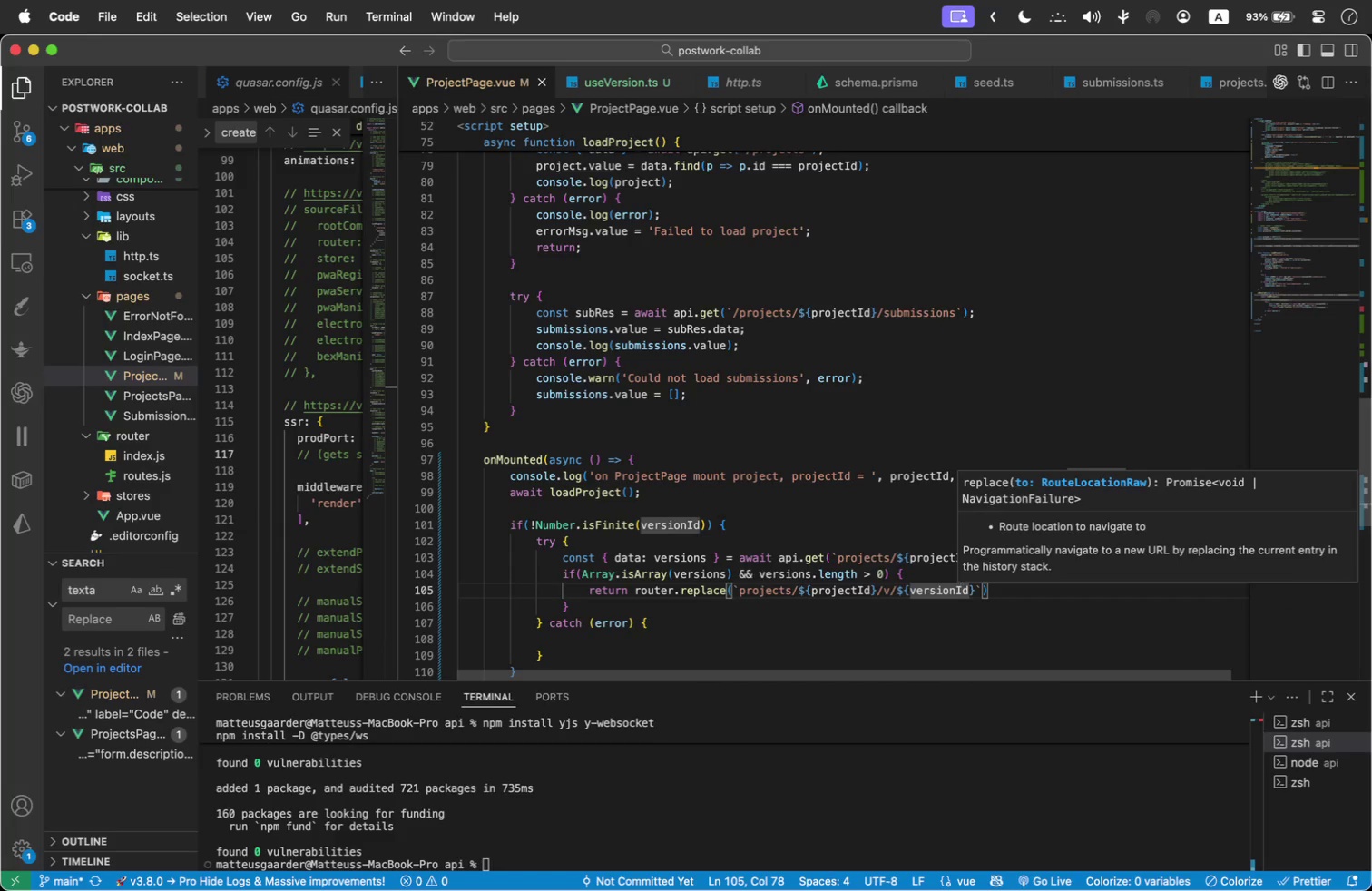 
key(ArrowLeft)
 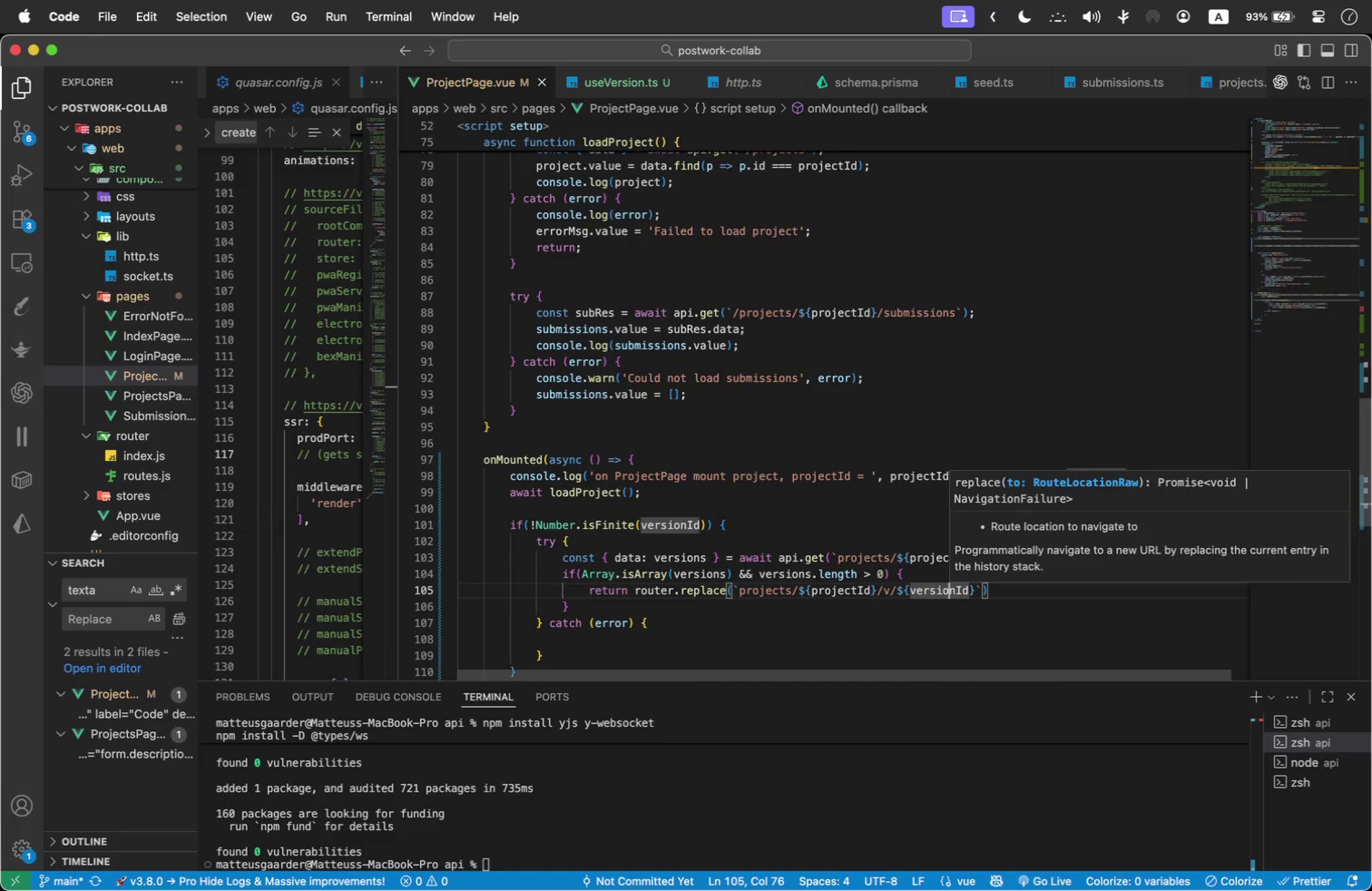 
key(ArrowLeft)
 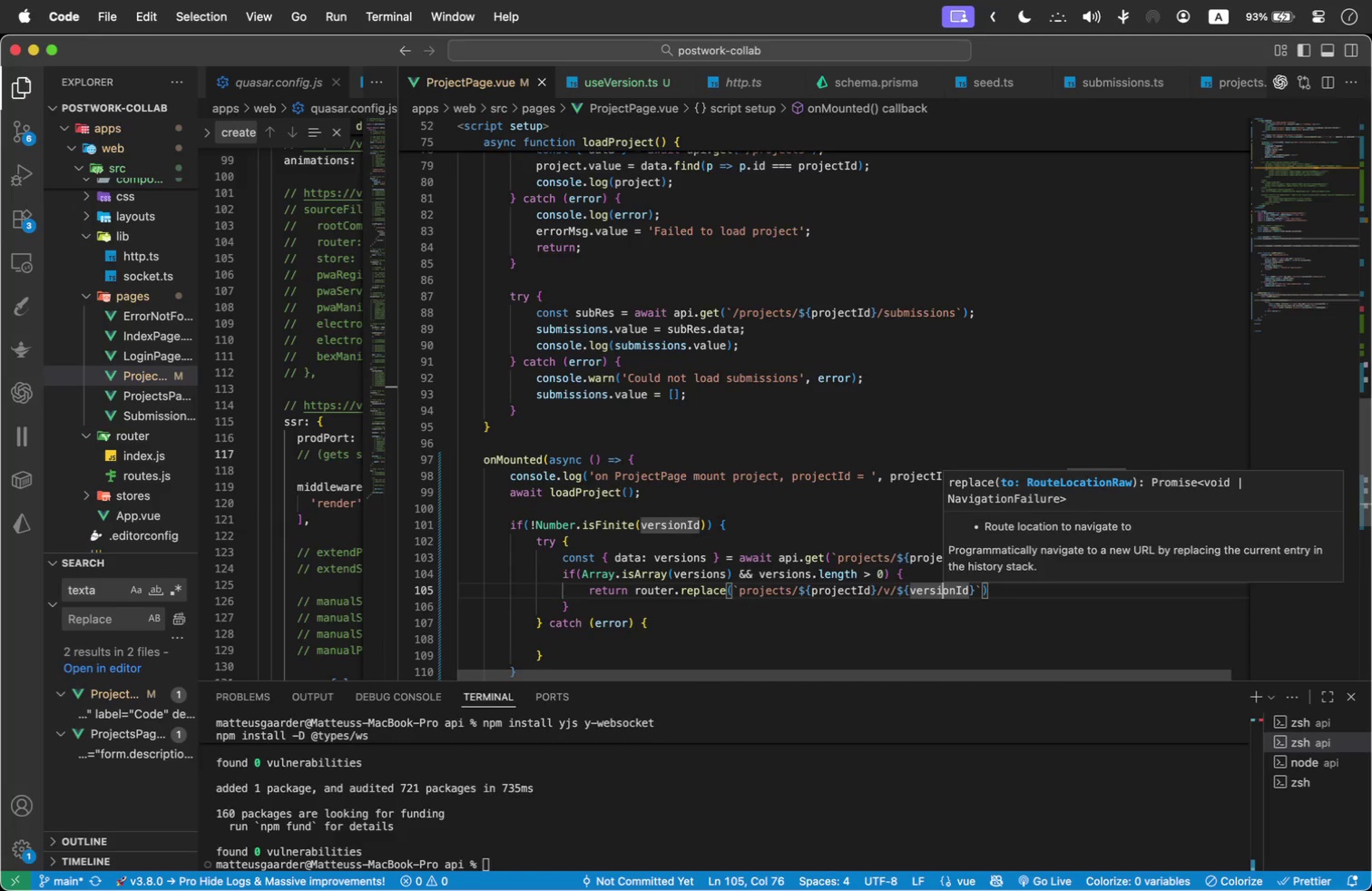 
key(ArrowLeft)
 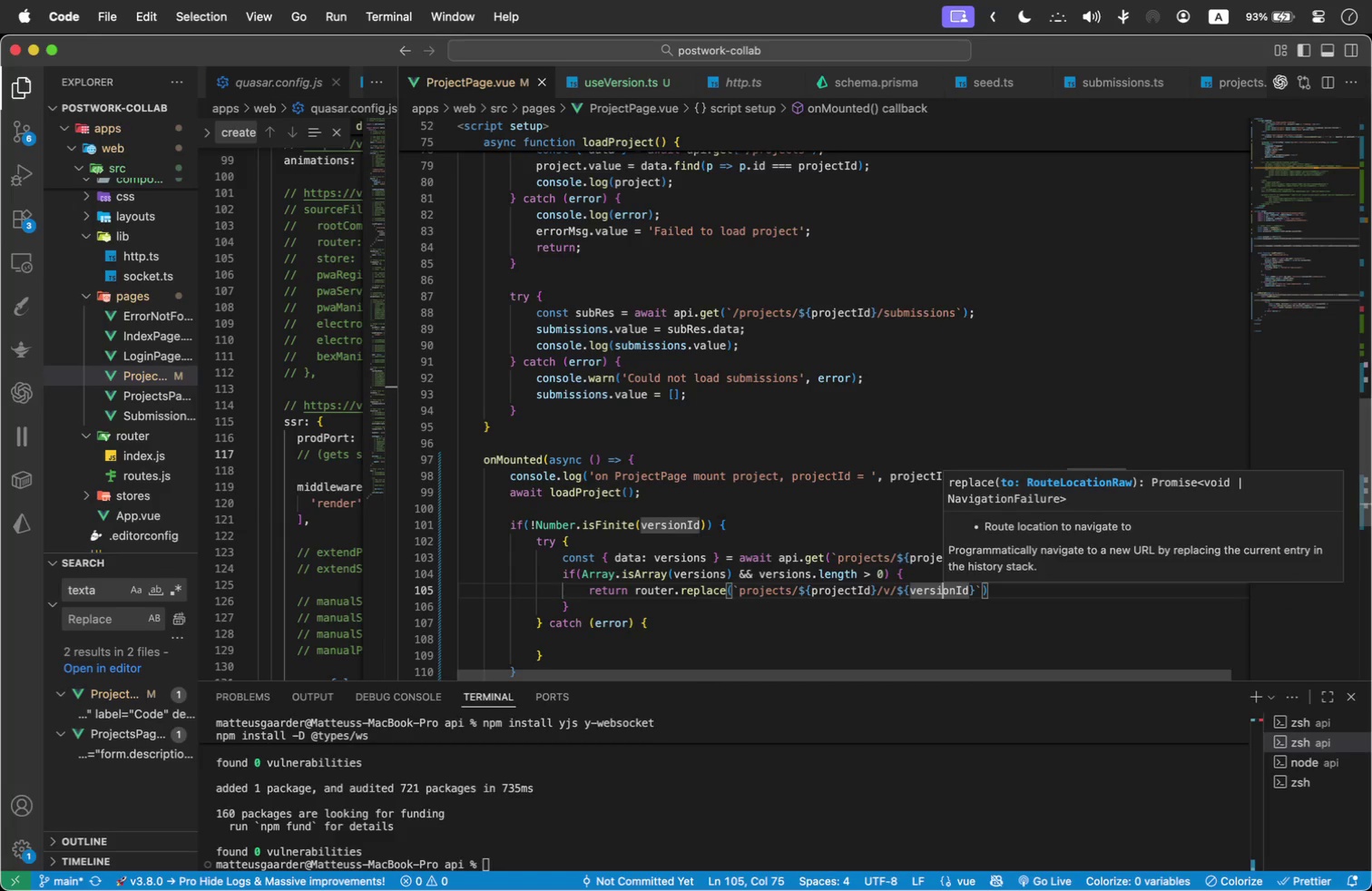 
hold_key(key=ArrowLeft, duration=0.8)
 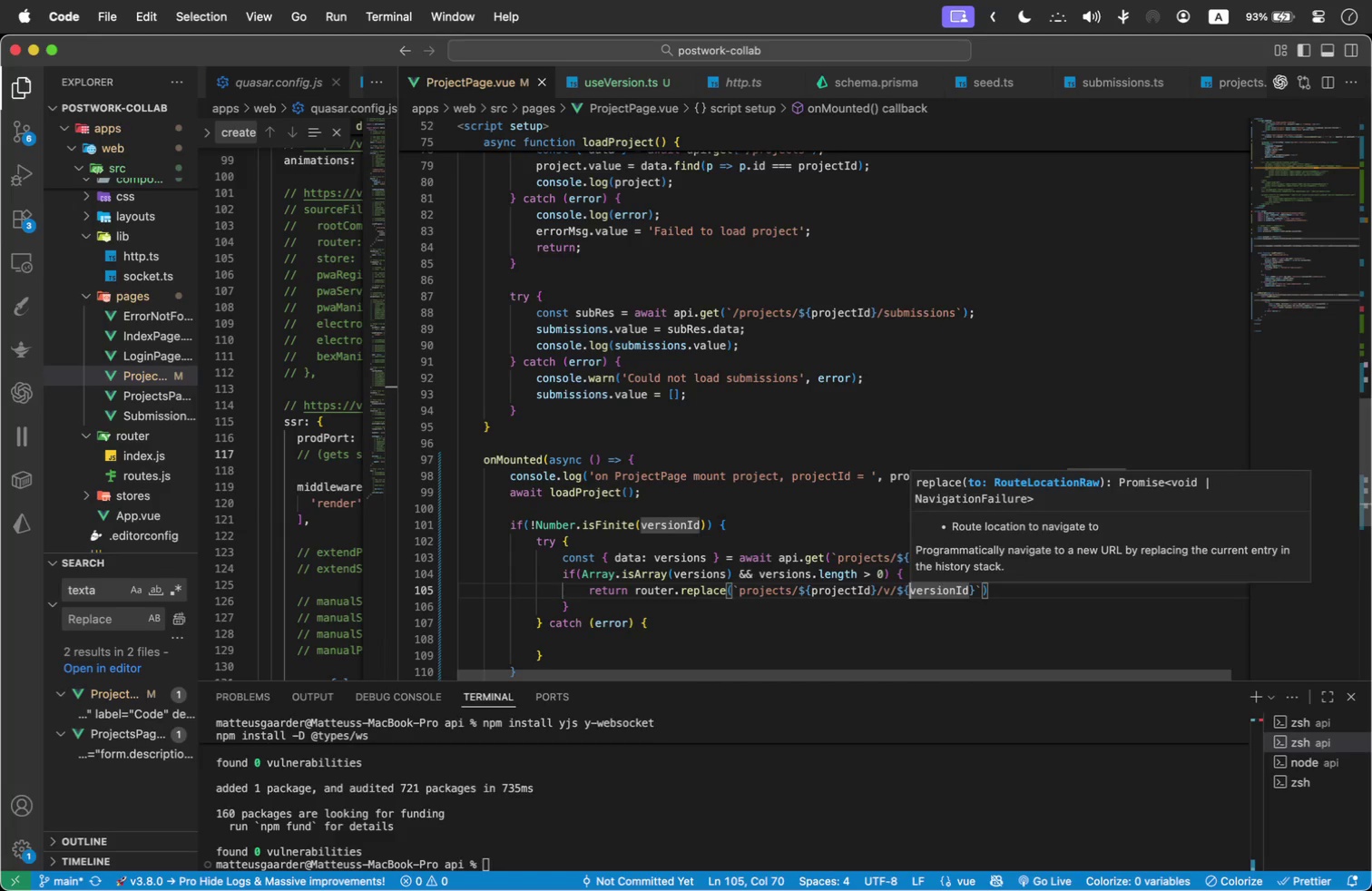 
key(ArrowLeft)
 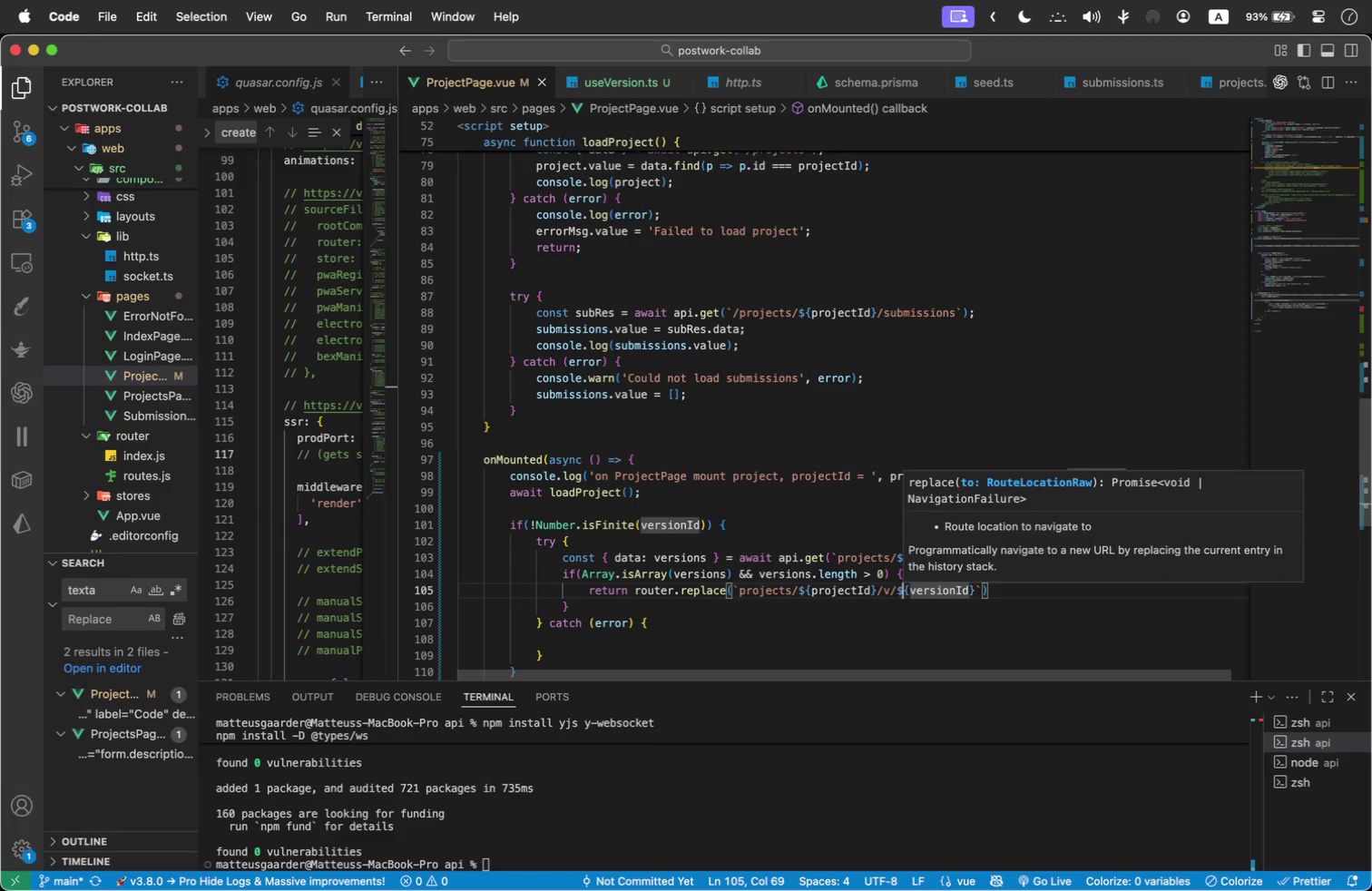 
key(ArrowLeft)
 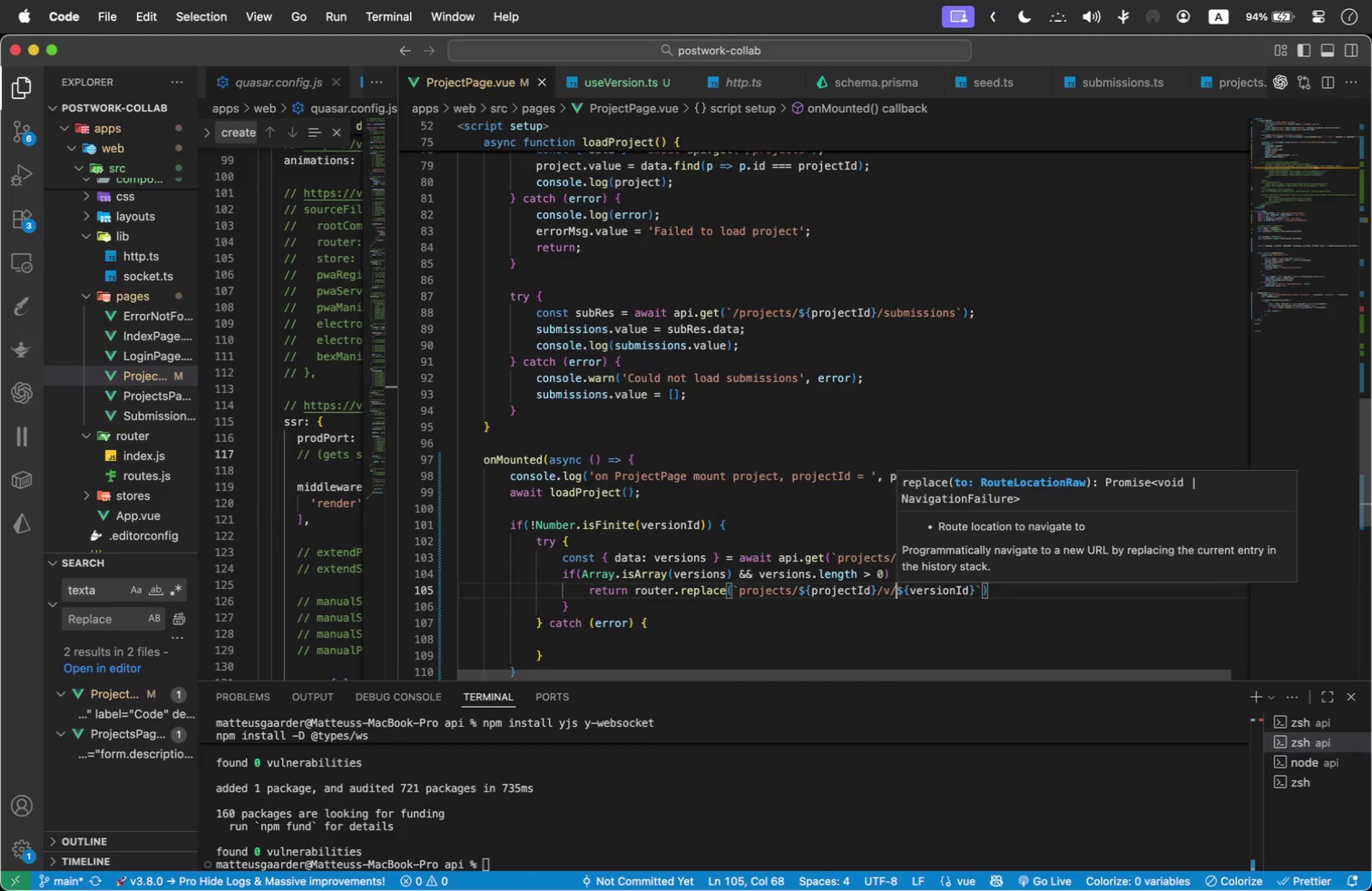 
key(ArrowLeft)
 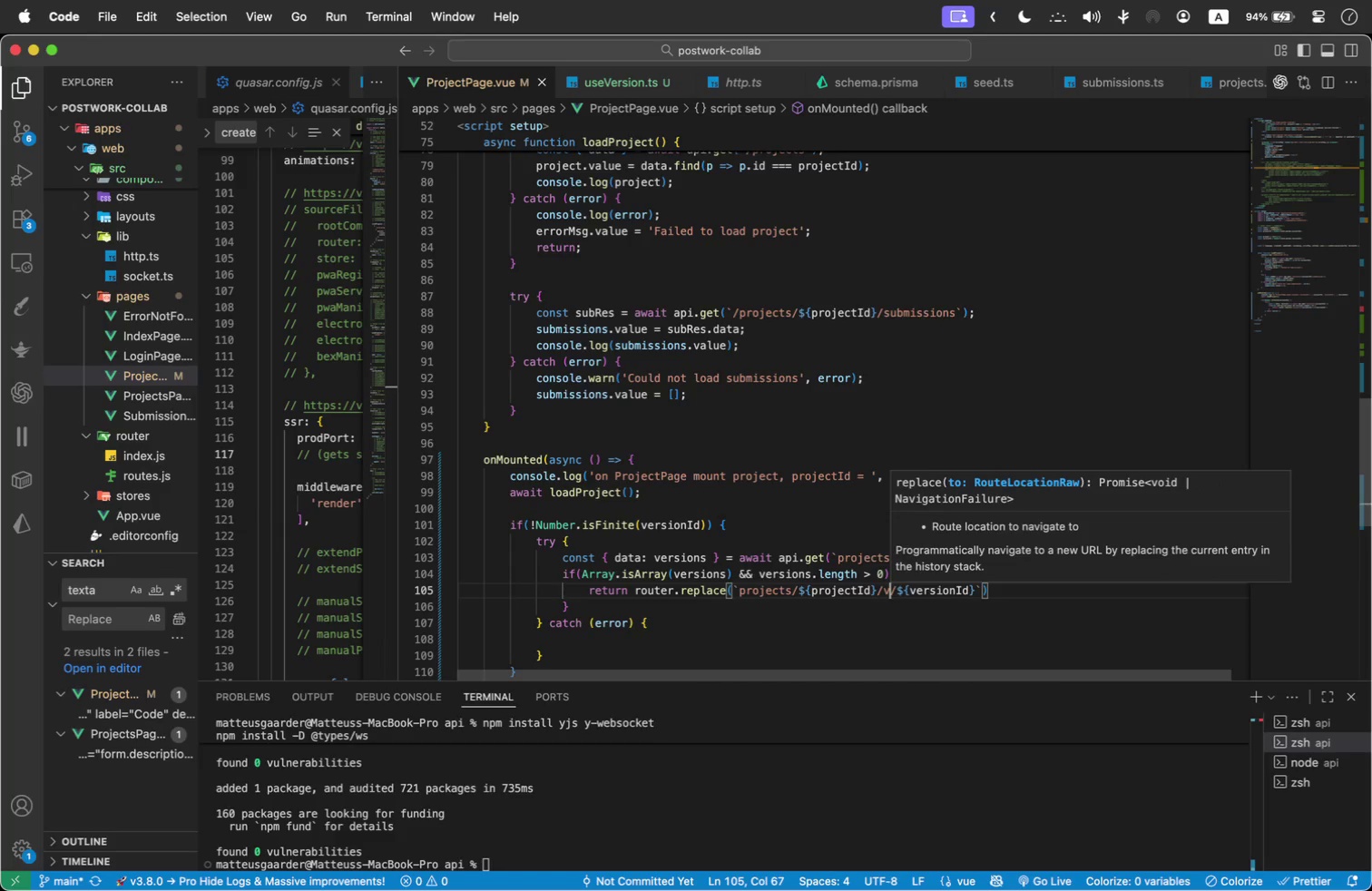 
key(ArrowRight)
 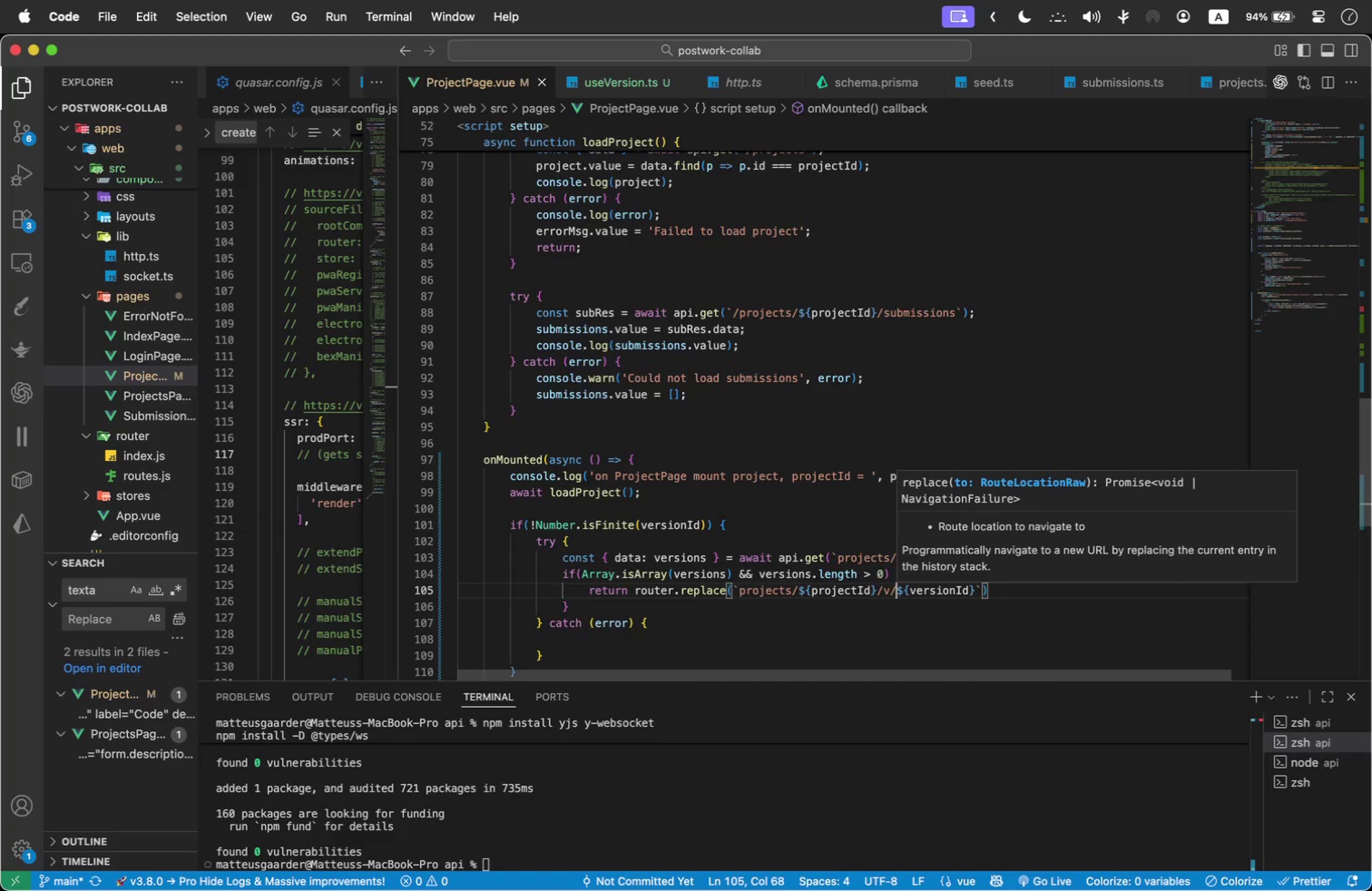 
key(ArrowRight)
 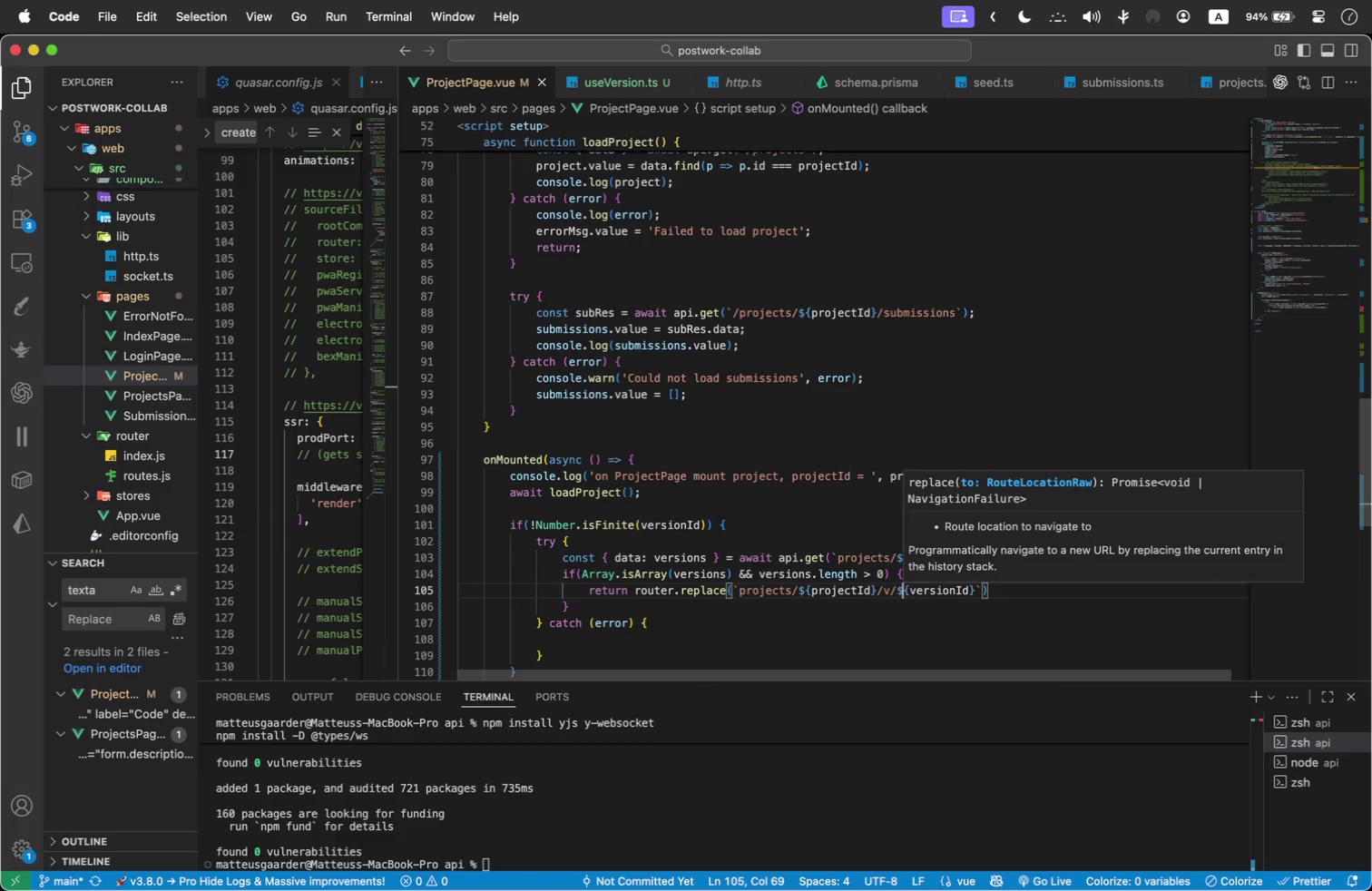 
key(ArrowRight)
 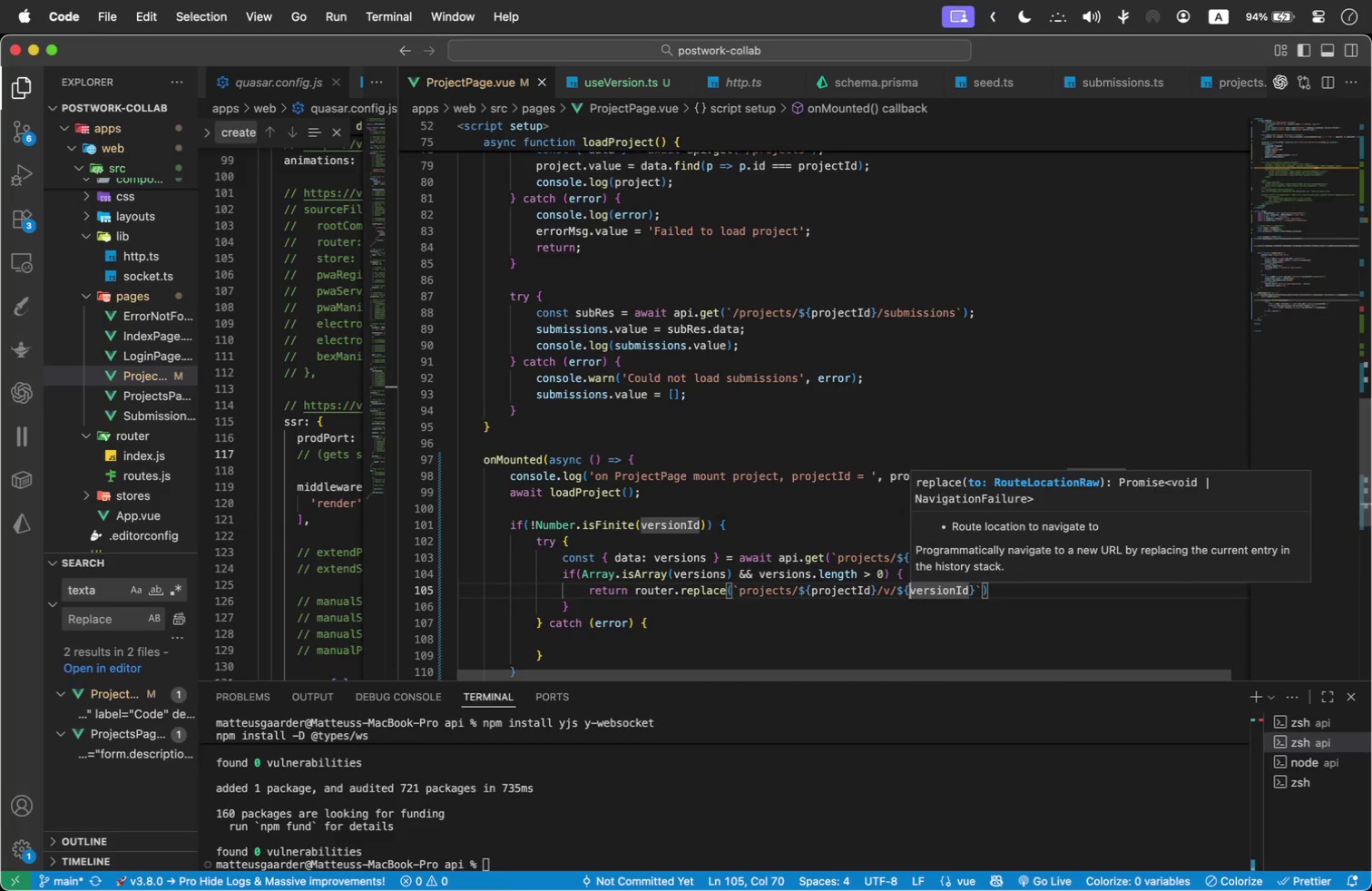 
hold_key(key=ArrowRight, duration=1.02)
 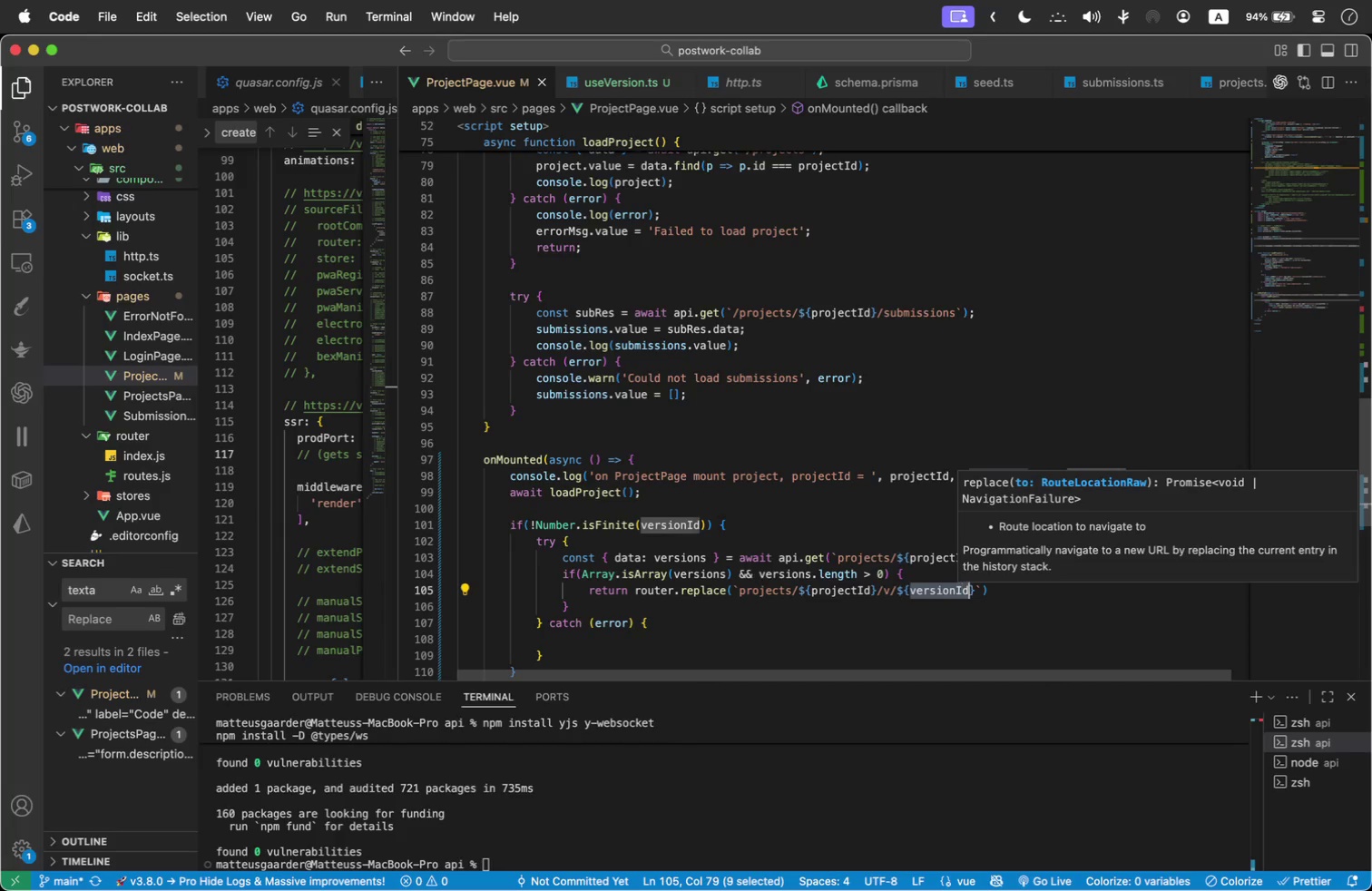 
key(Shift+ArrowRight)
 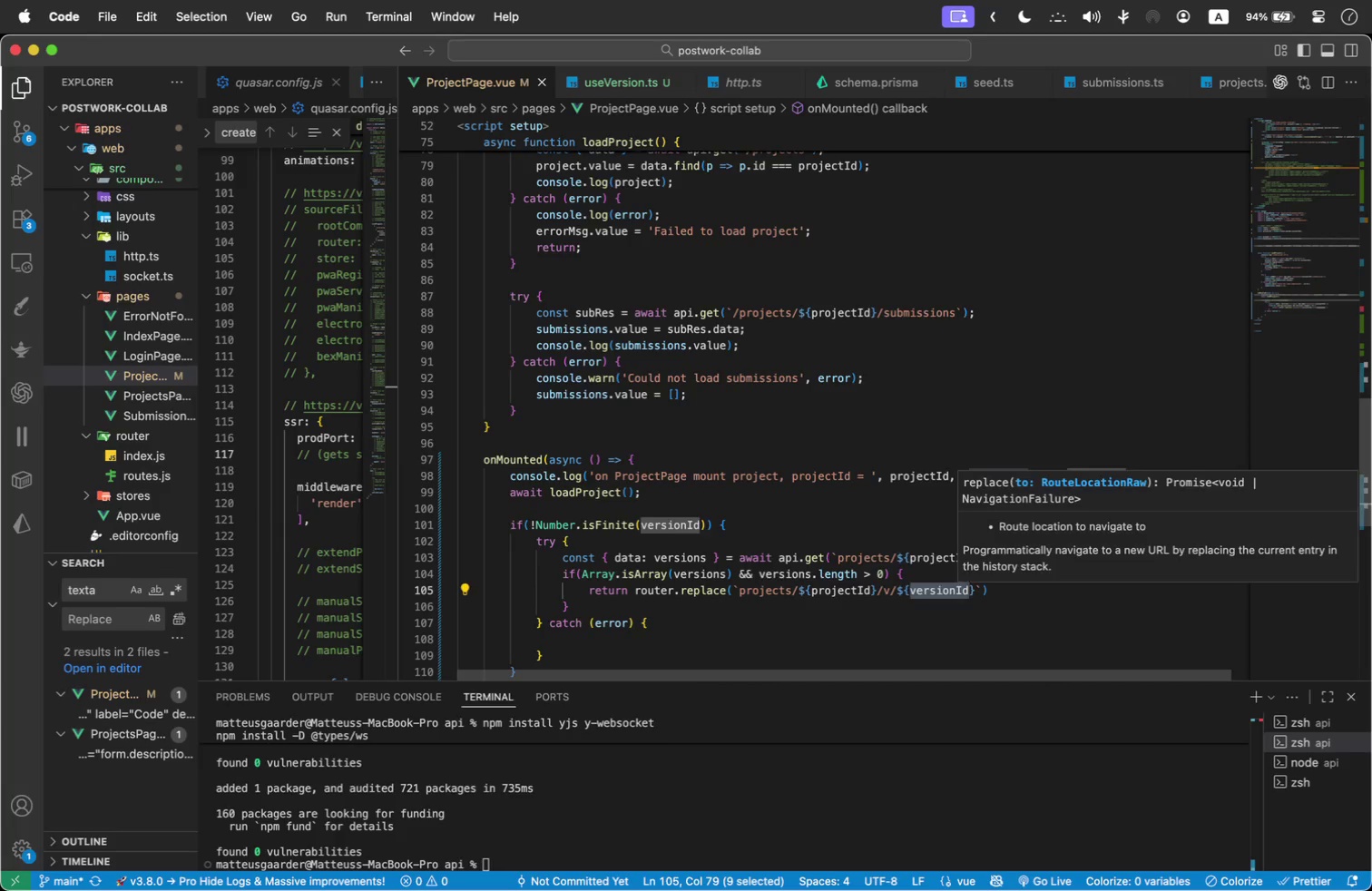 
type(ve)
 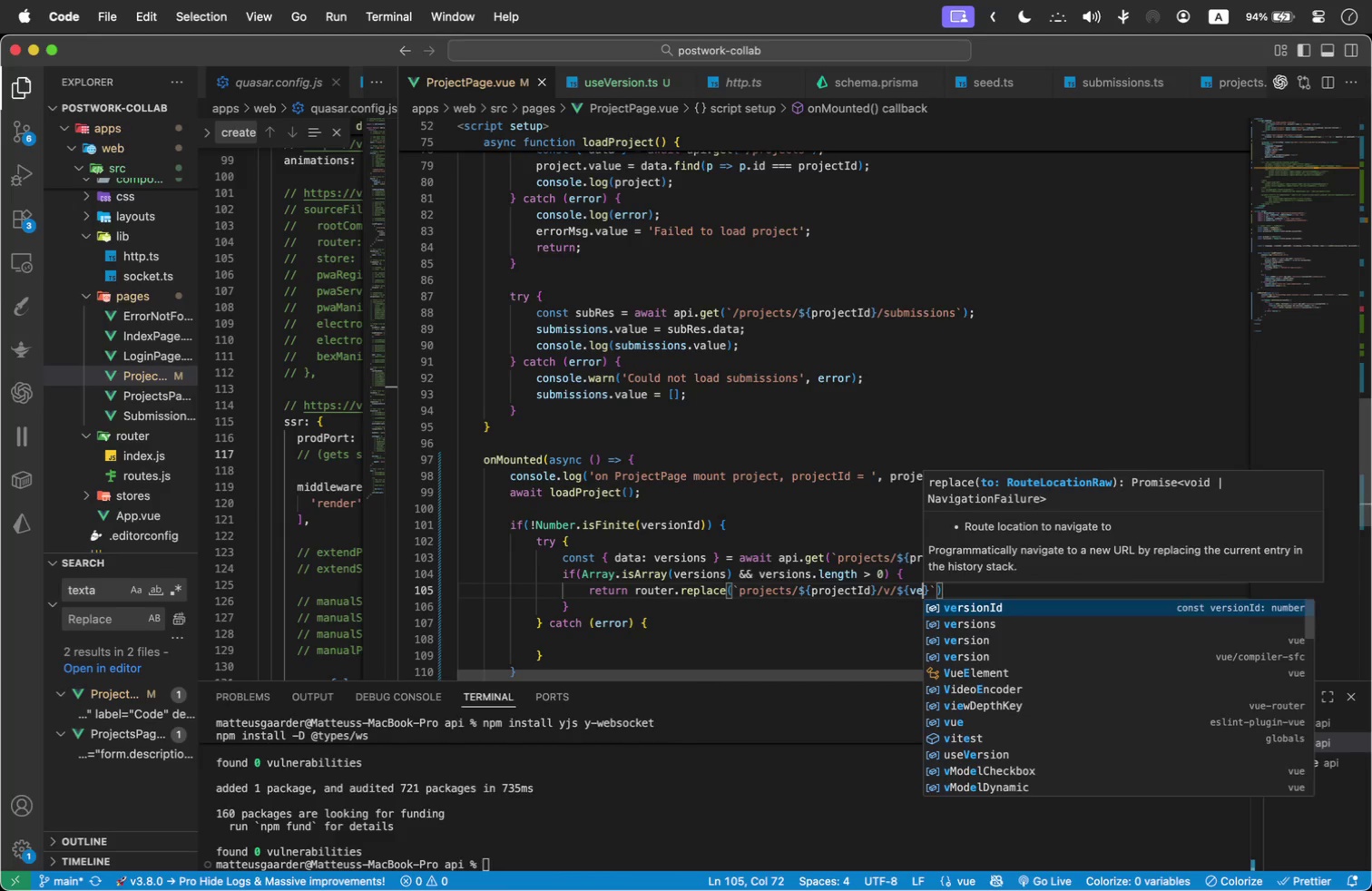 
key(ArrowDown)
 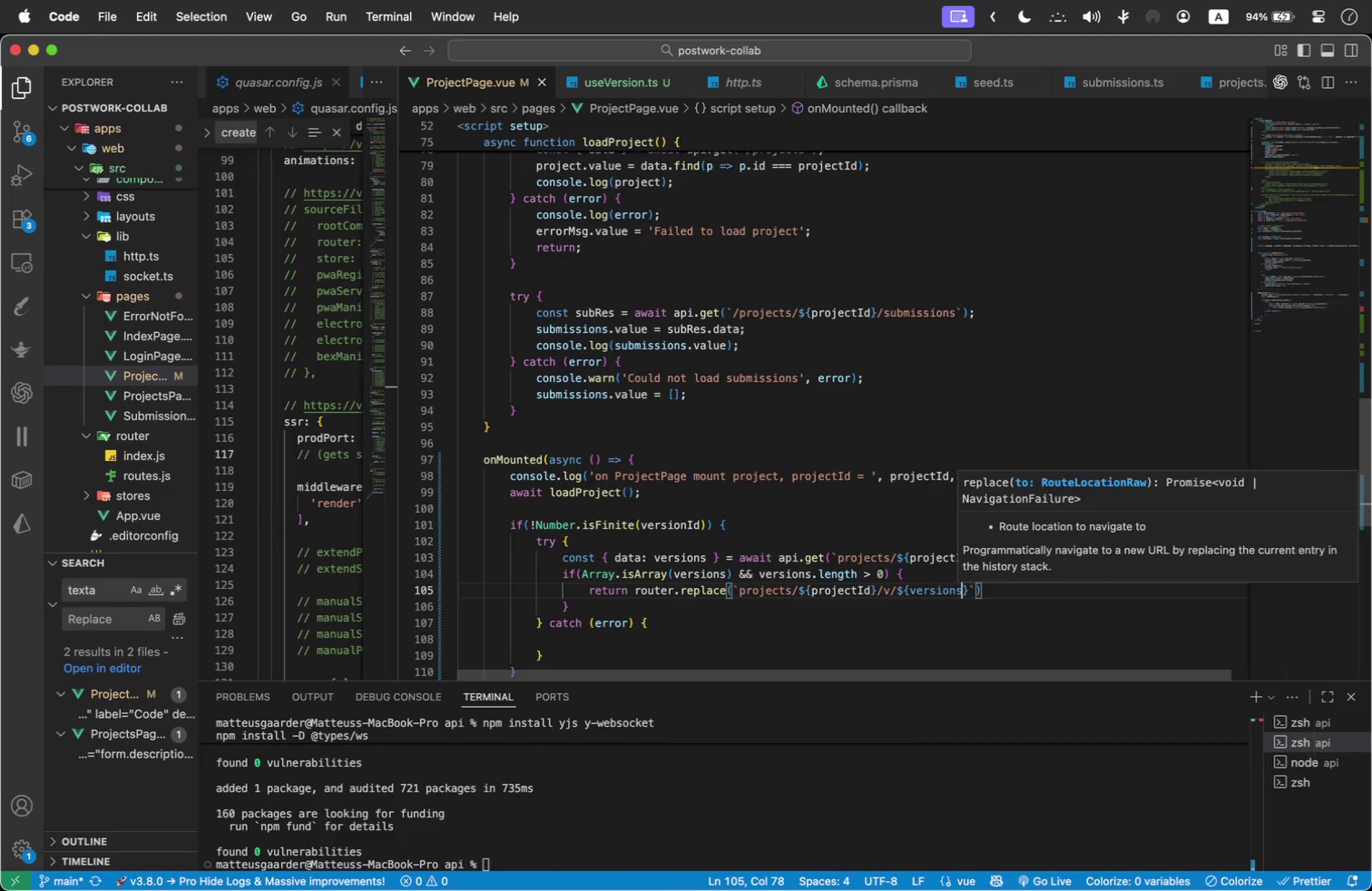 
key(Enter)
 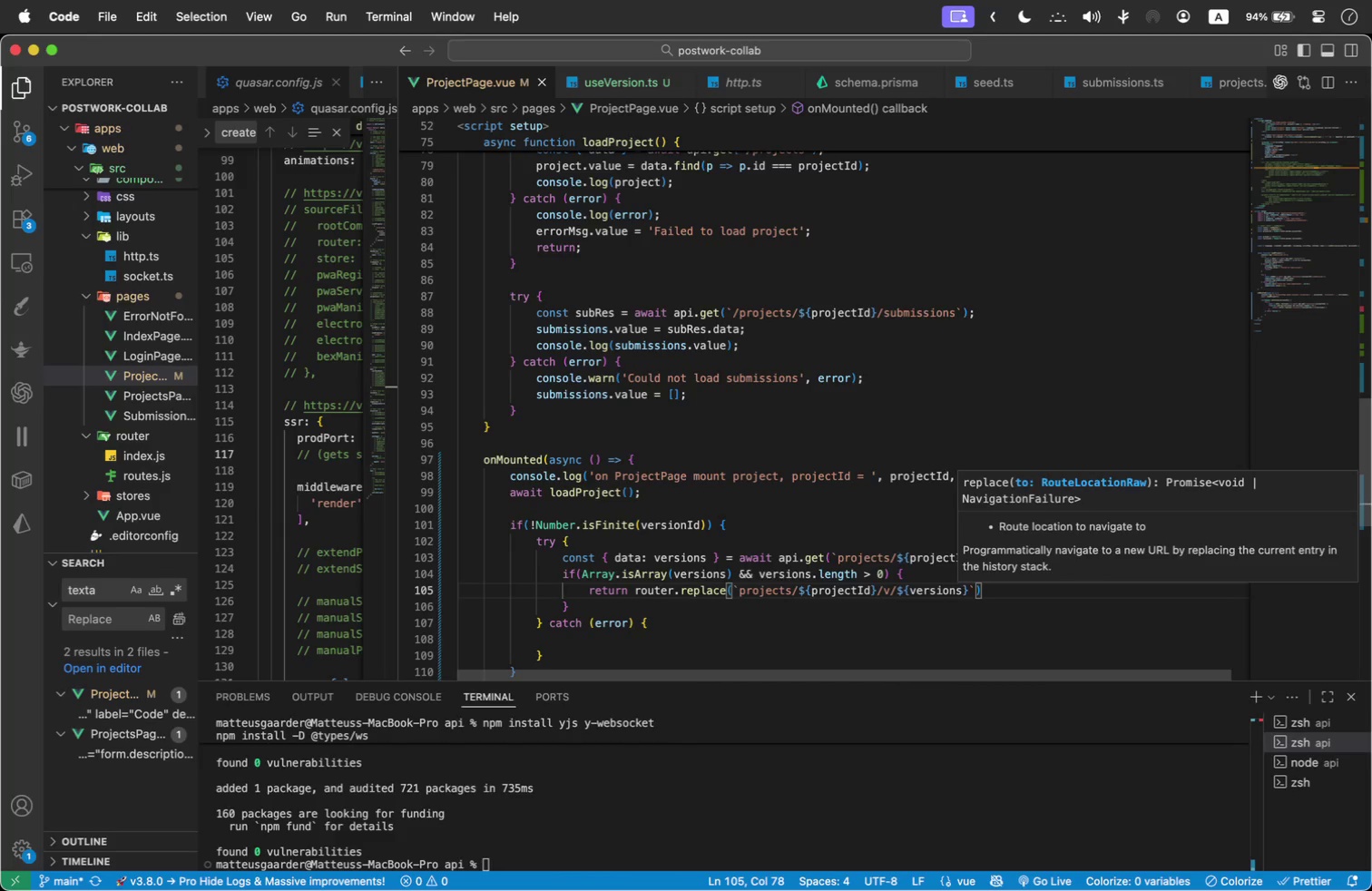 
key(BracketLeft)
 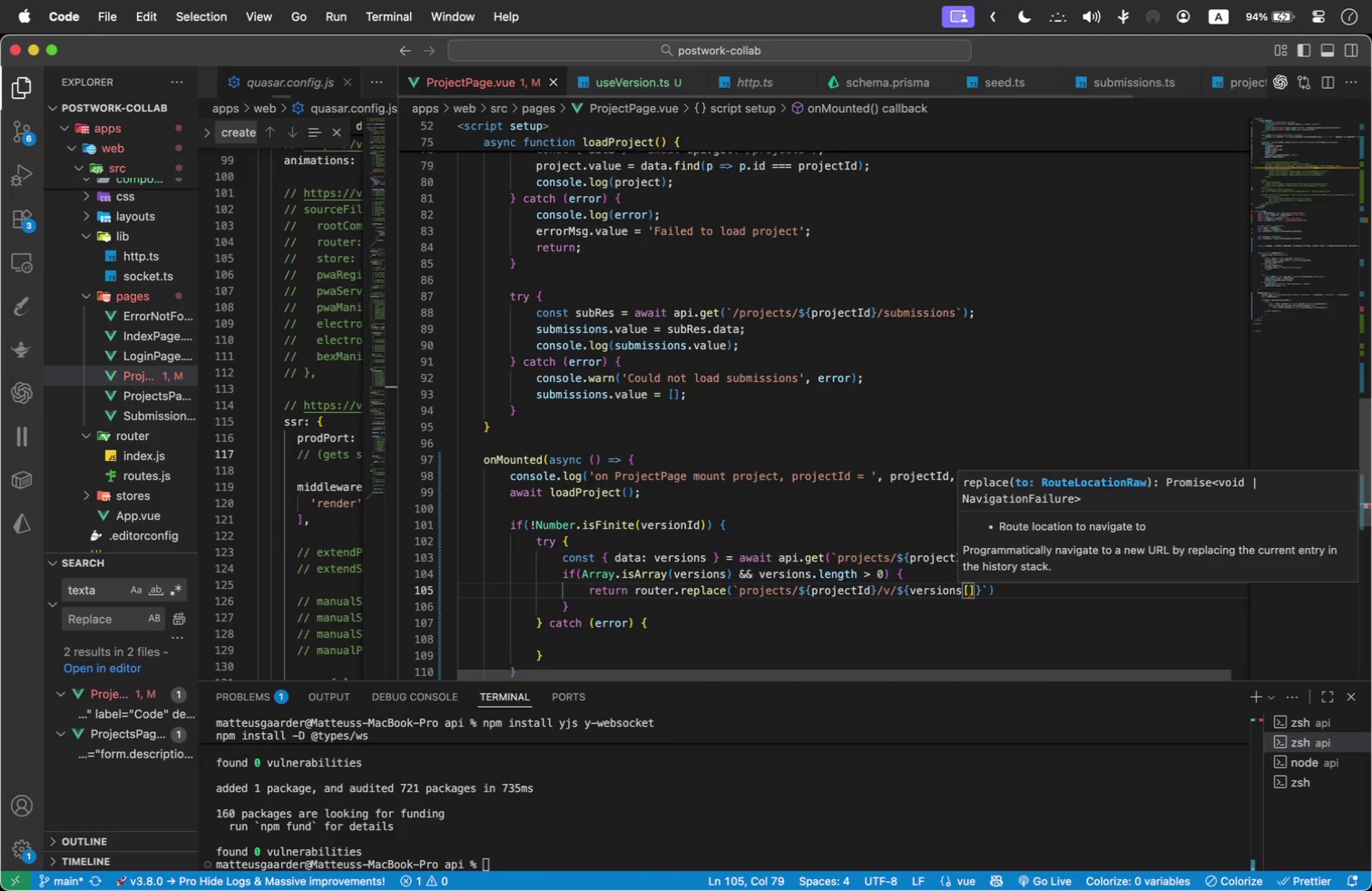 
key(0)
 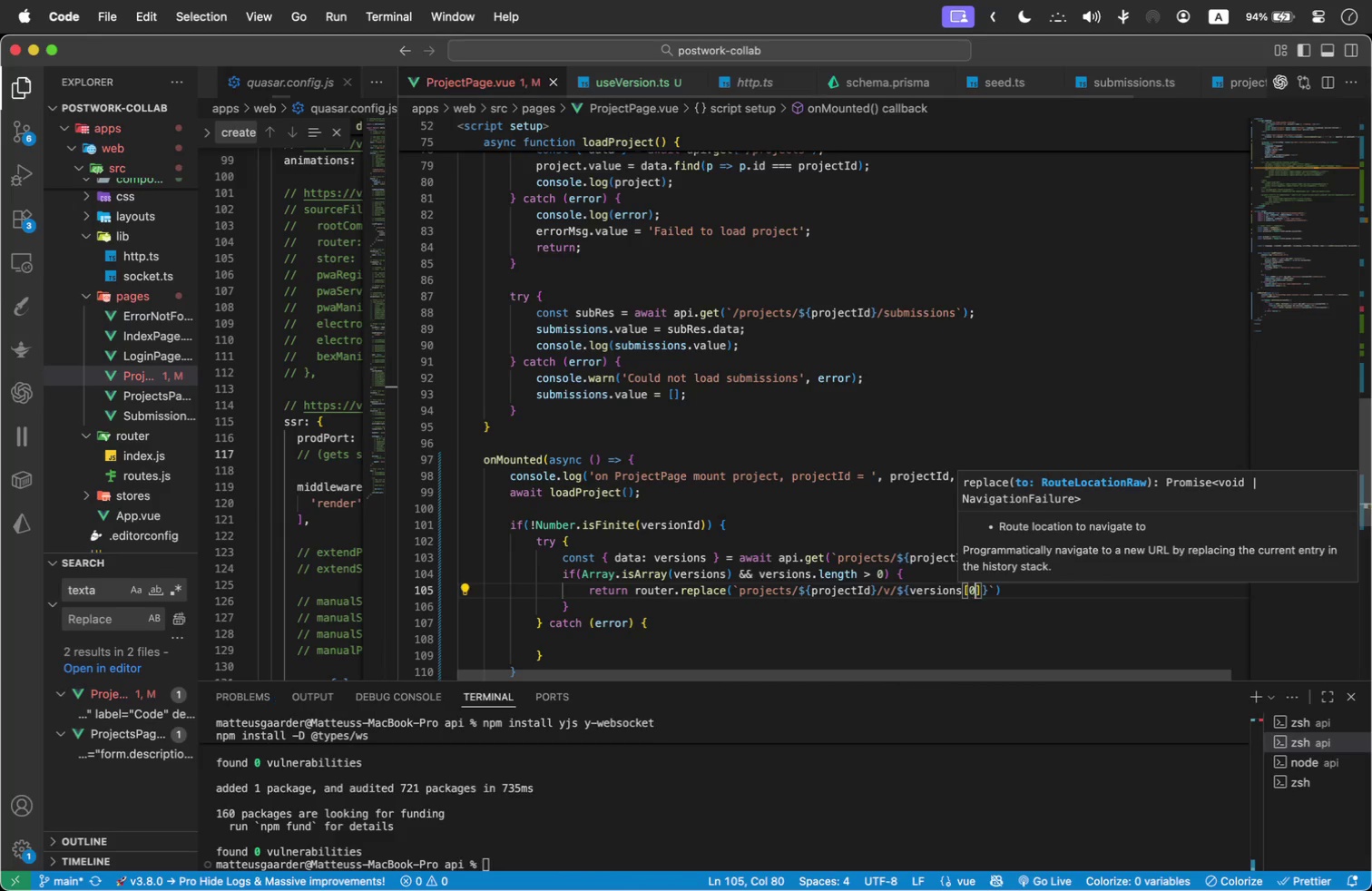 
key(ArrowRight)
 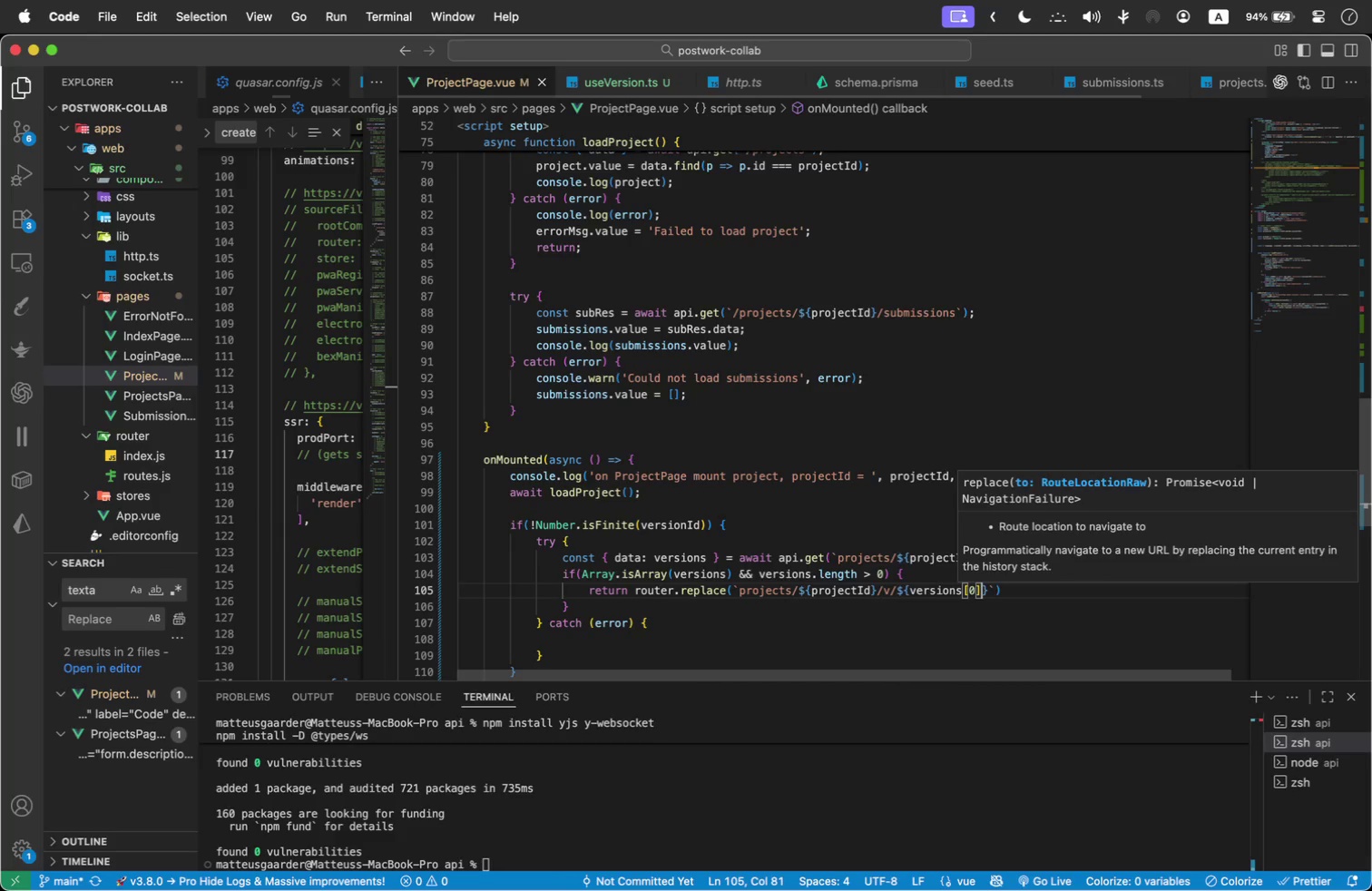 
type(.id)
 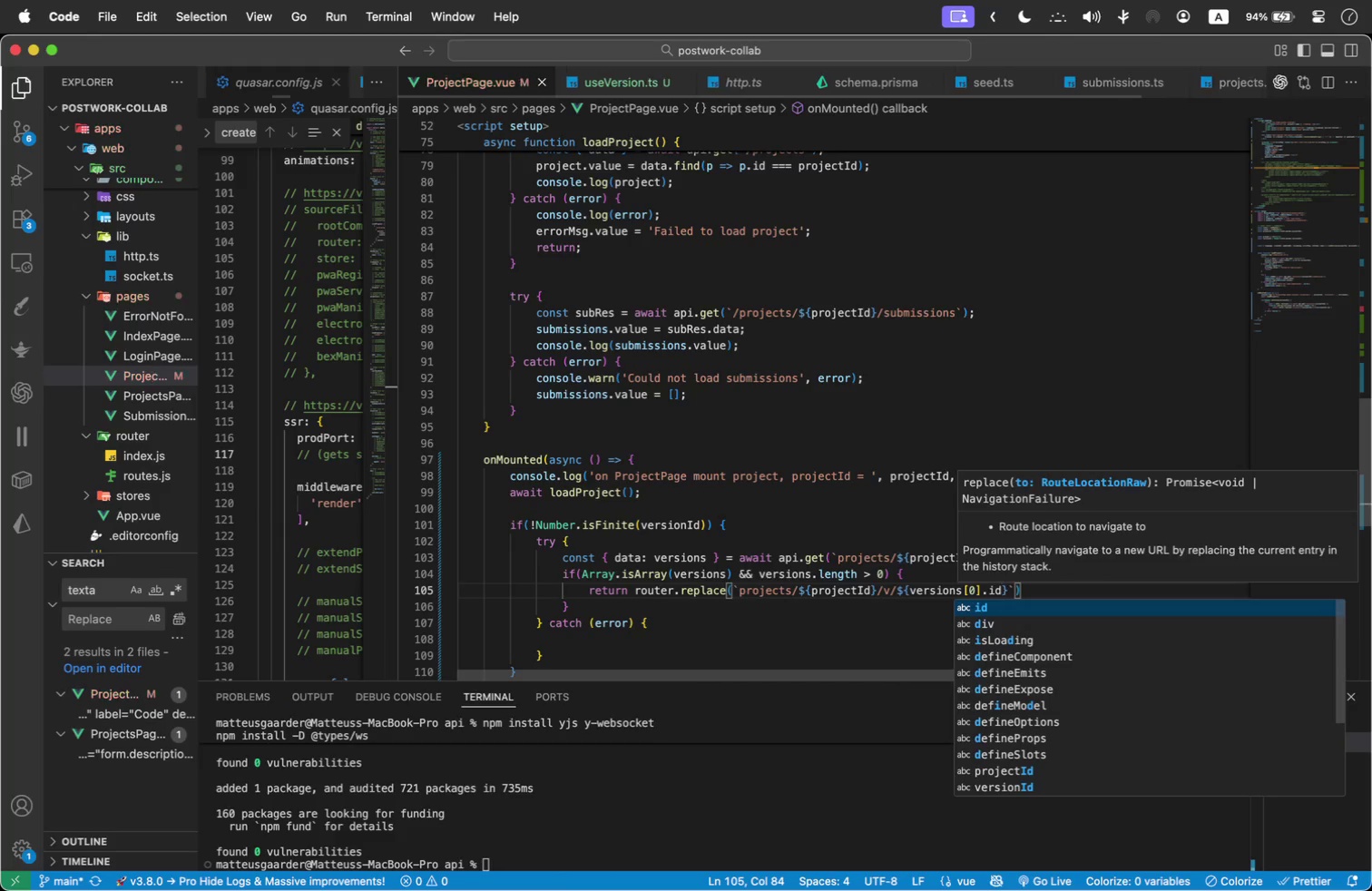 
key(ArrowRight)
 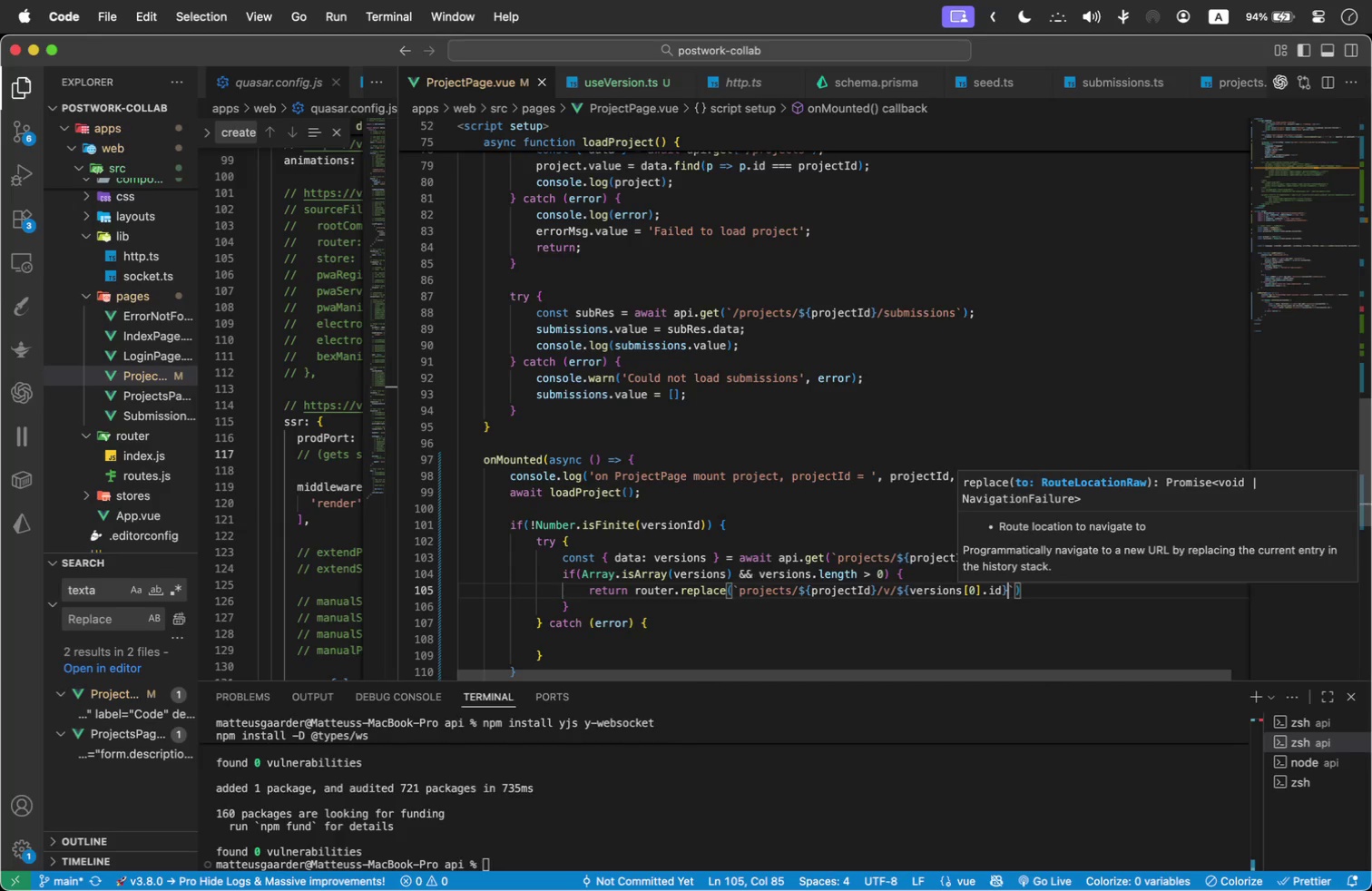 
wait(11.05)
 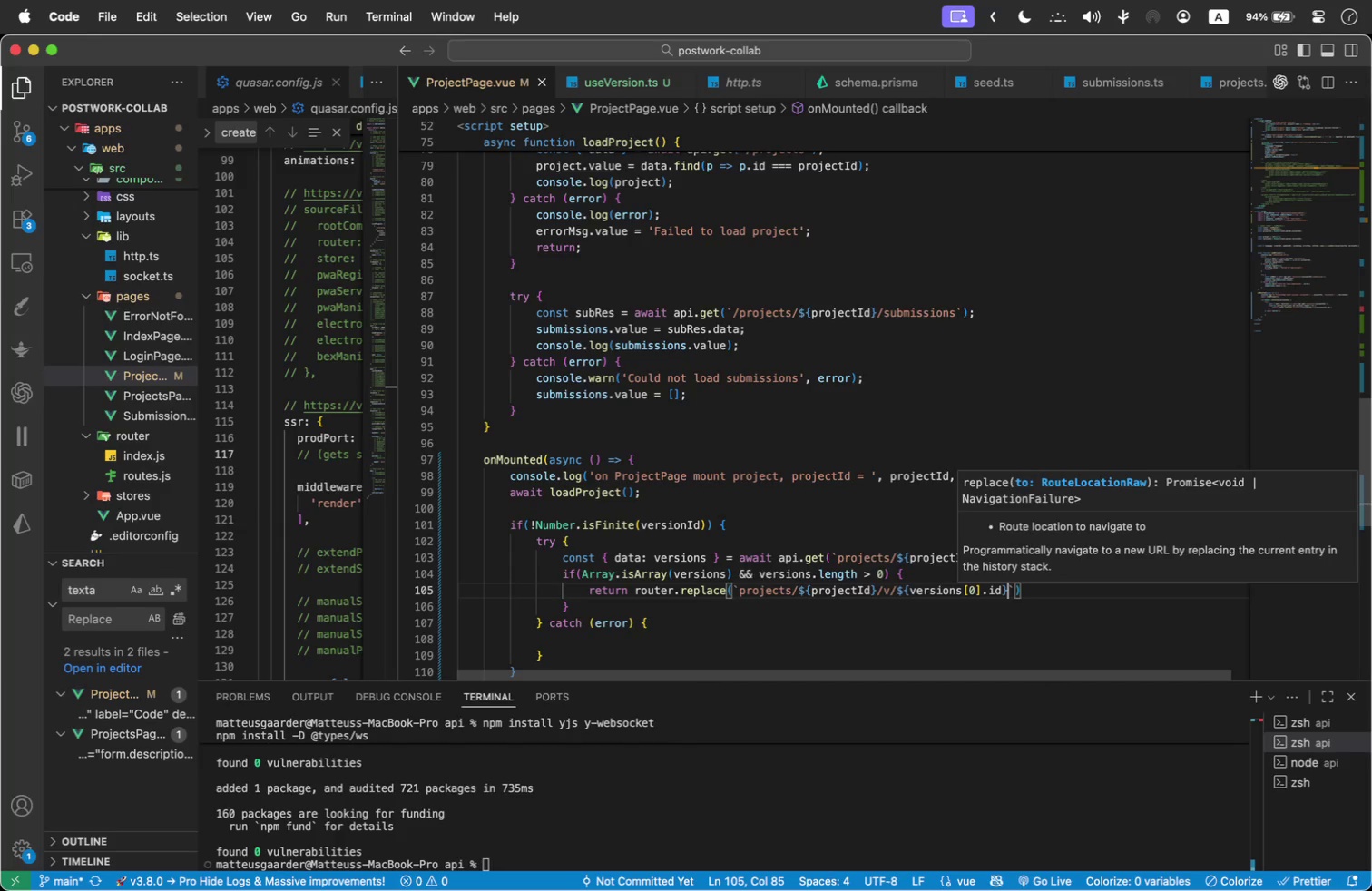 
left_click([925, 580])
 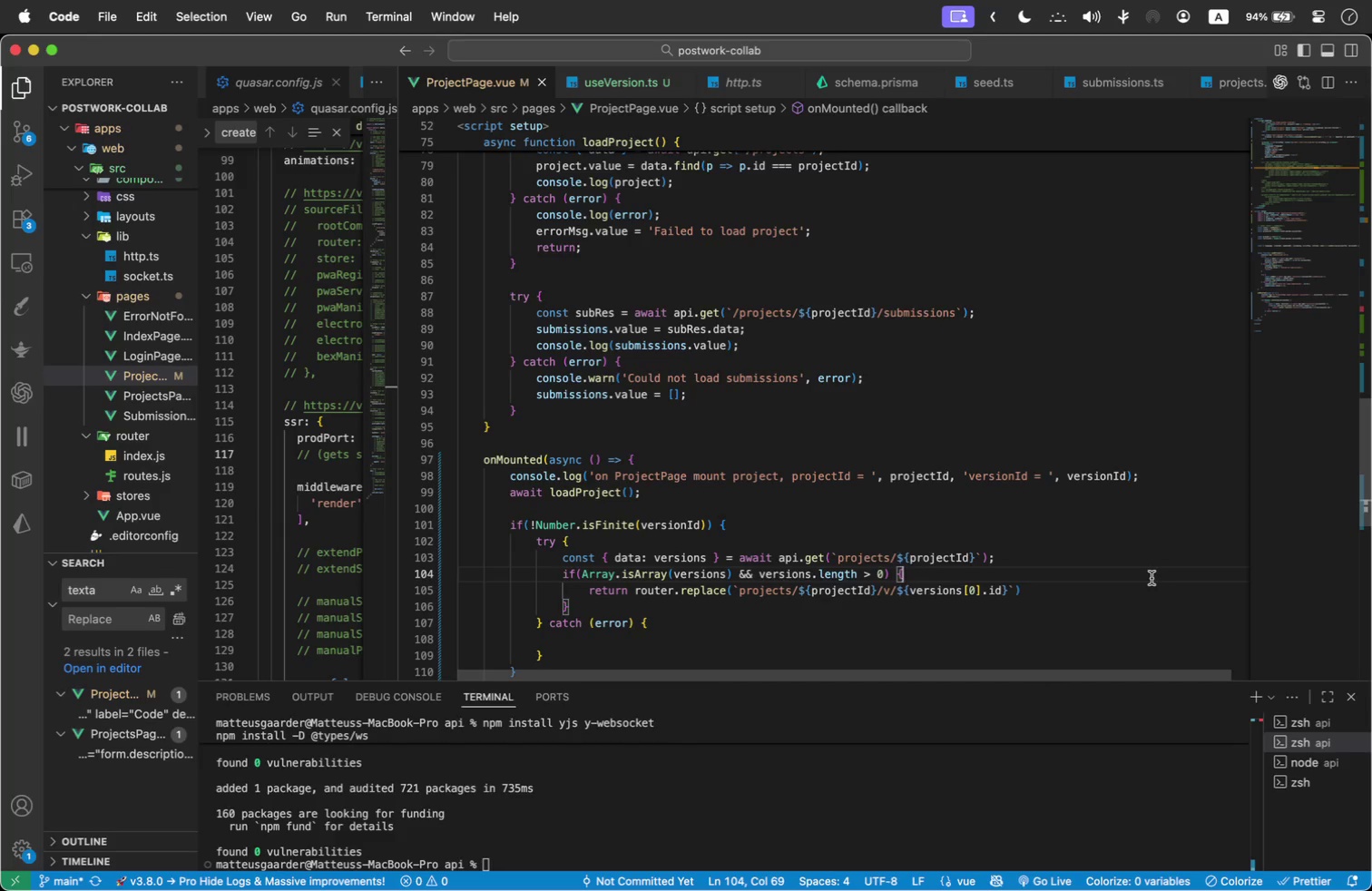 
key(Enter)
 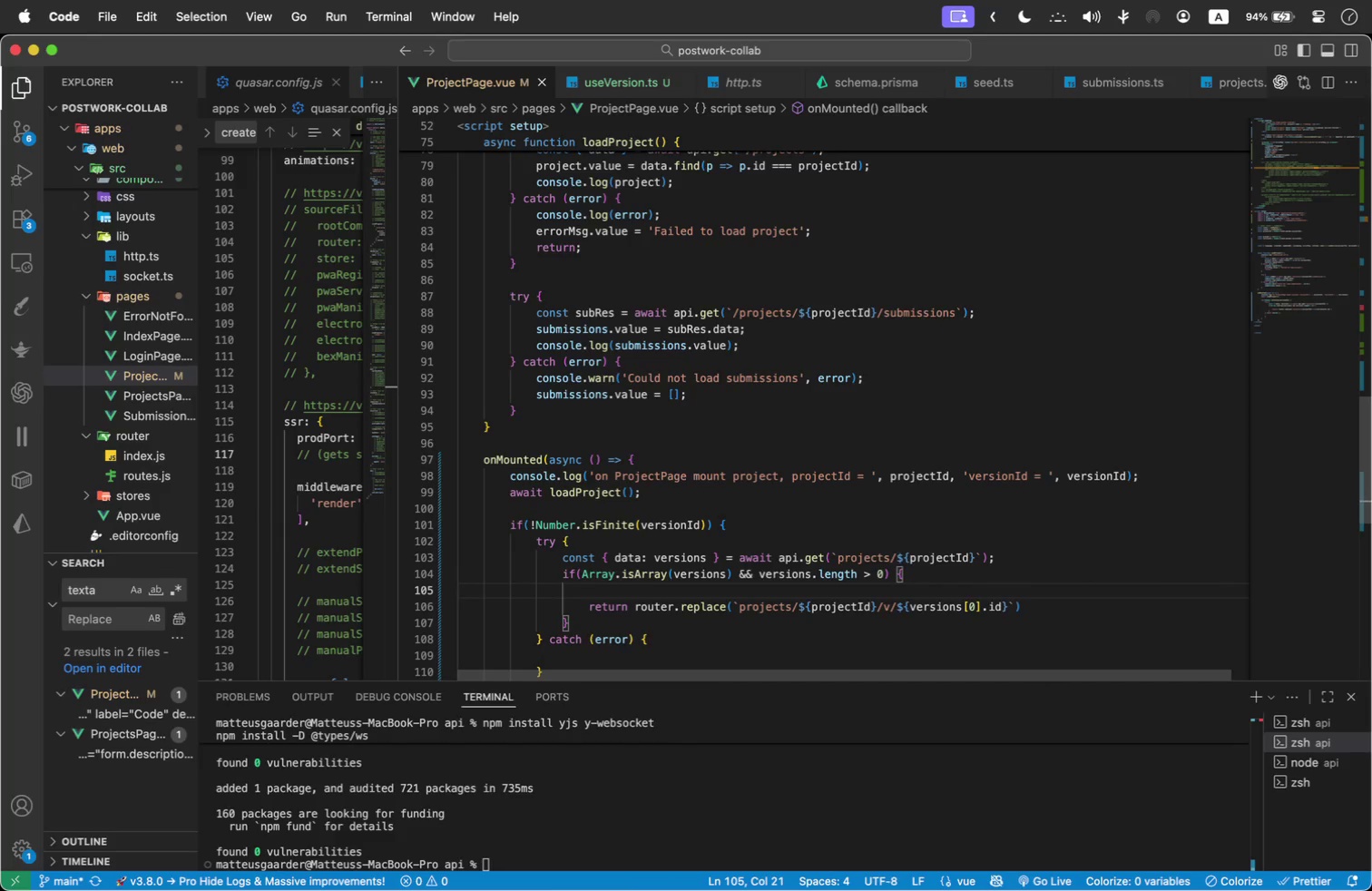 
type(// if there is)
key(Backspace)
key(Backspace)
type(are versions in existence )
 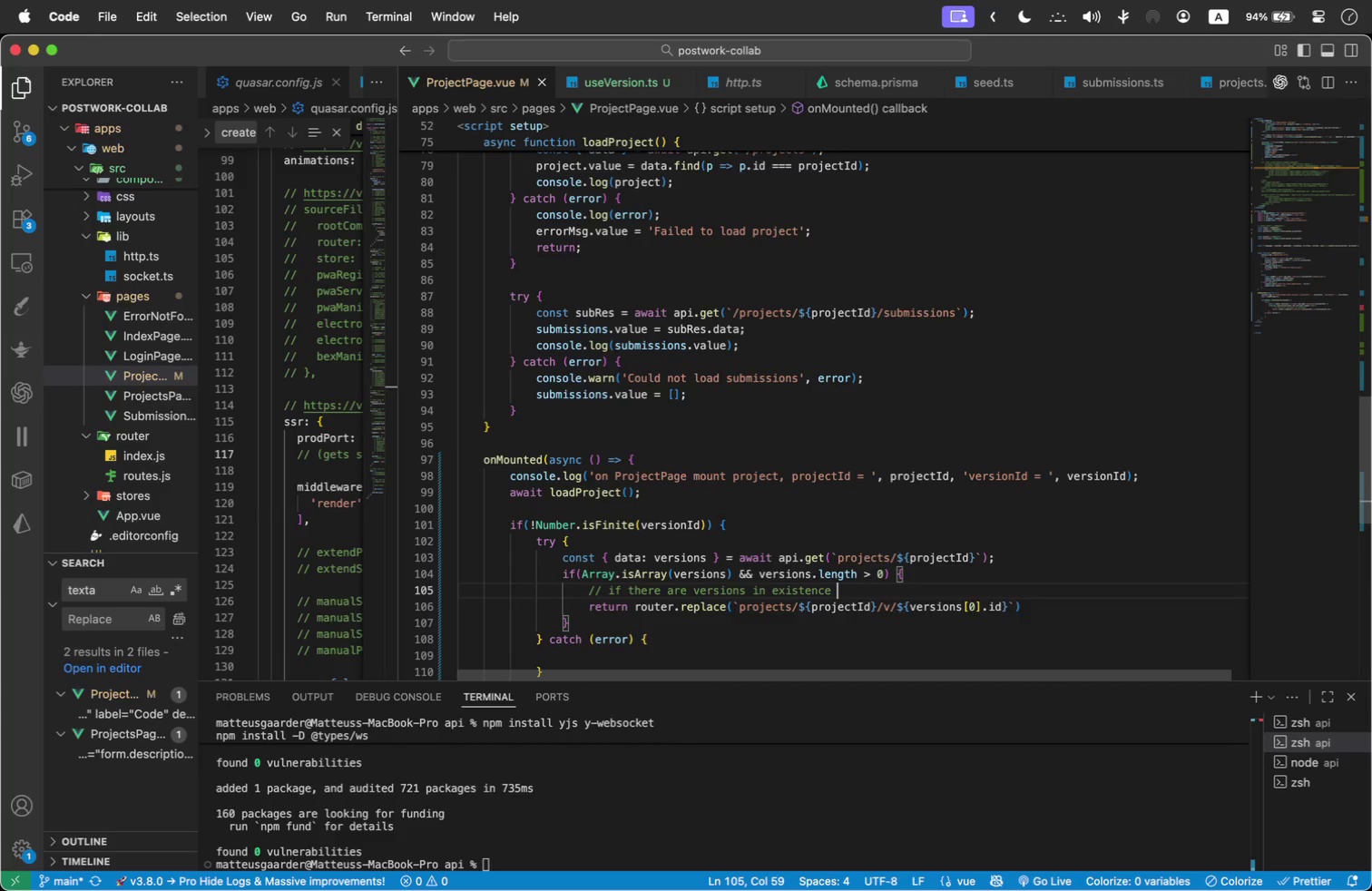 
wait(5.59)
 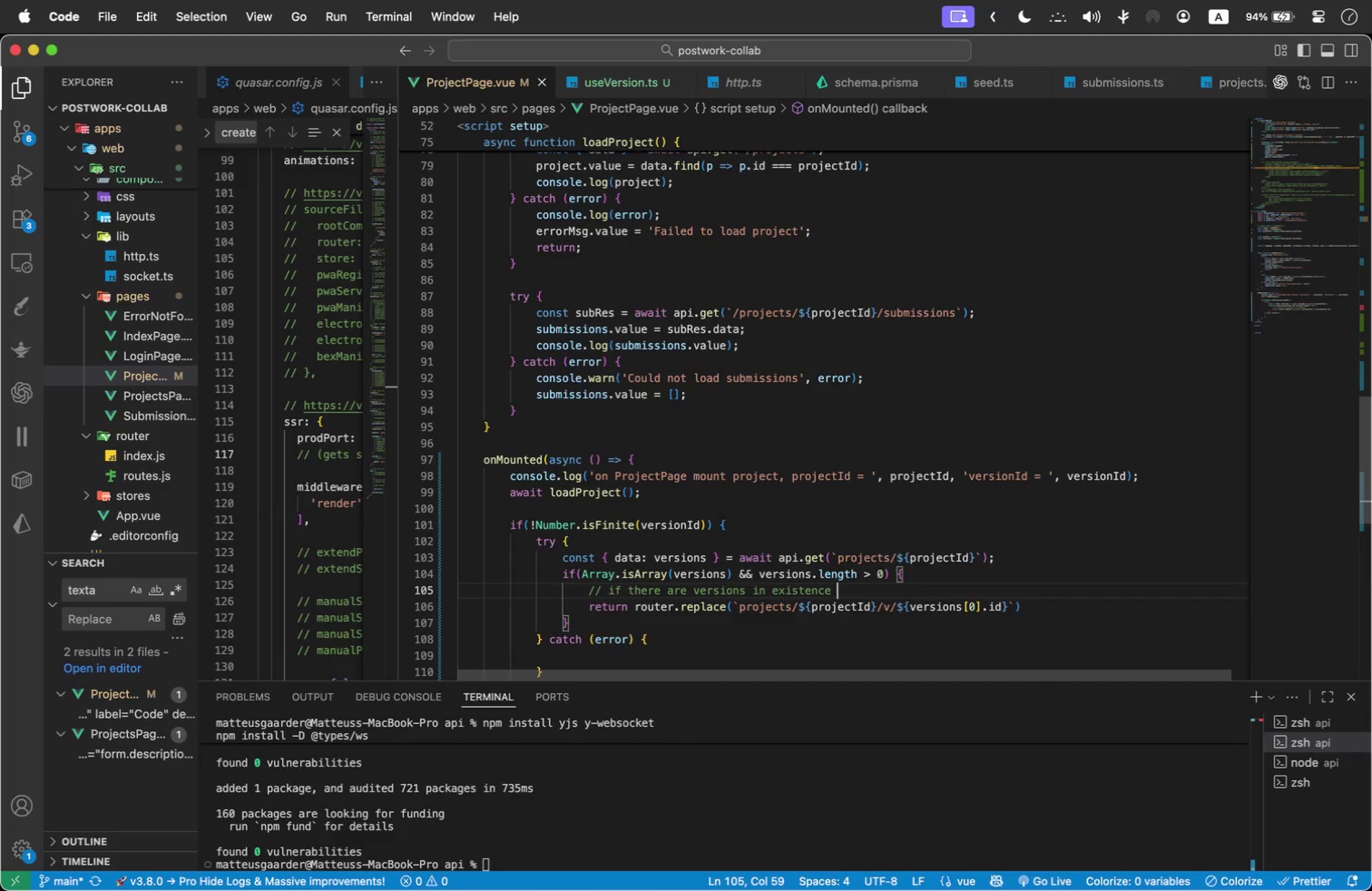 
type((of the project with )
 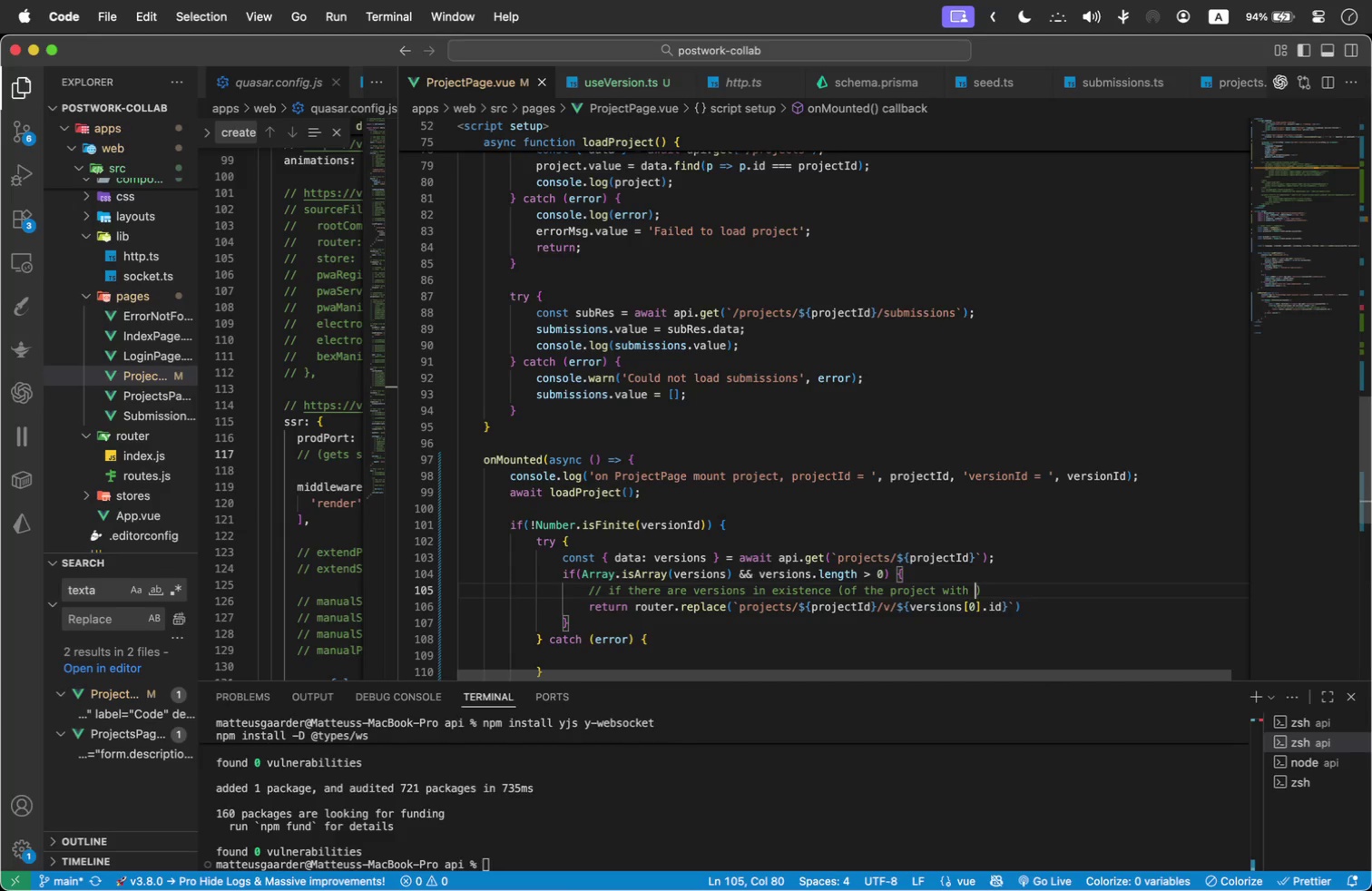 
type(projectI)
 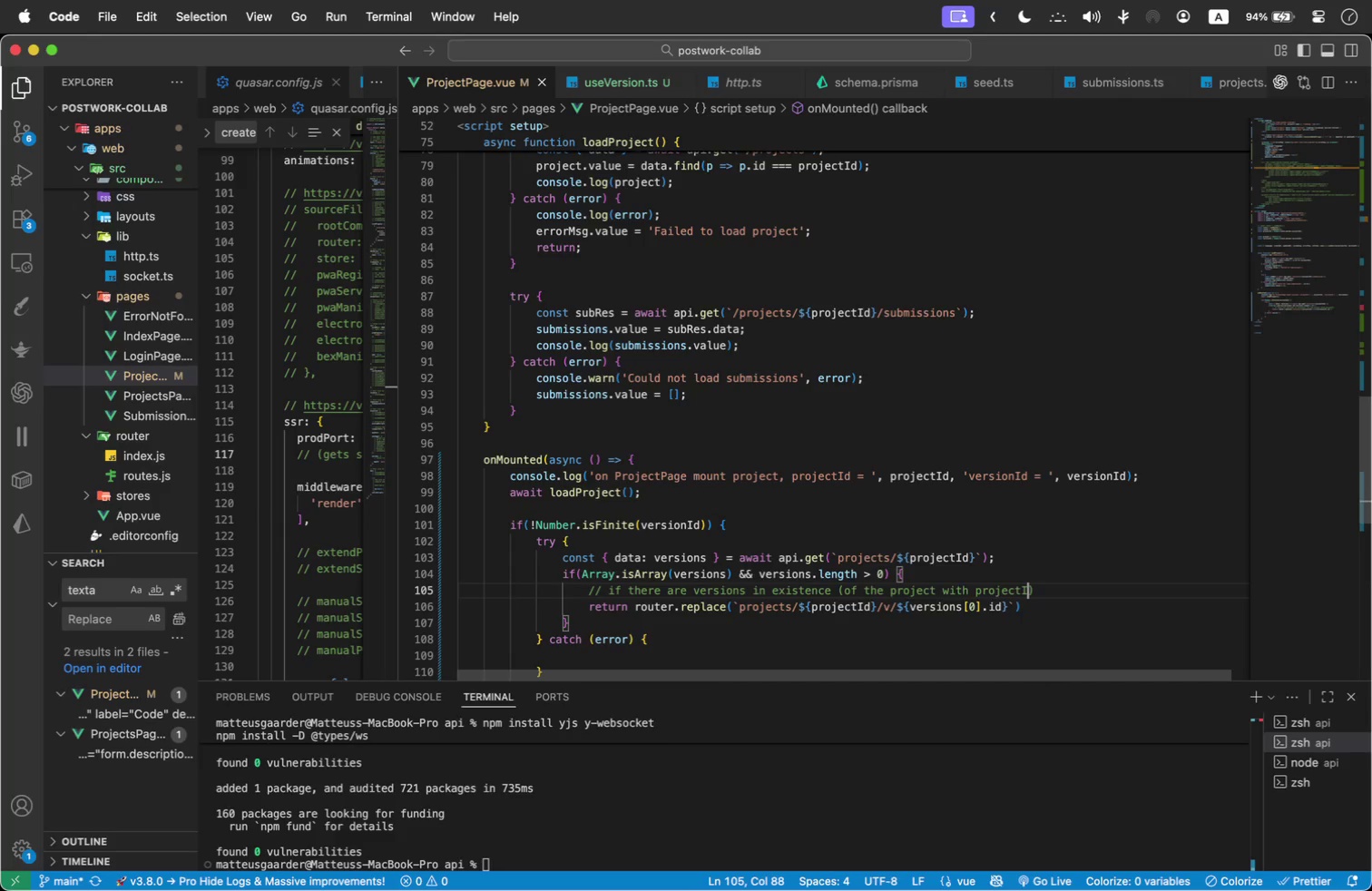 
key(D)
 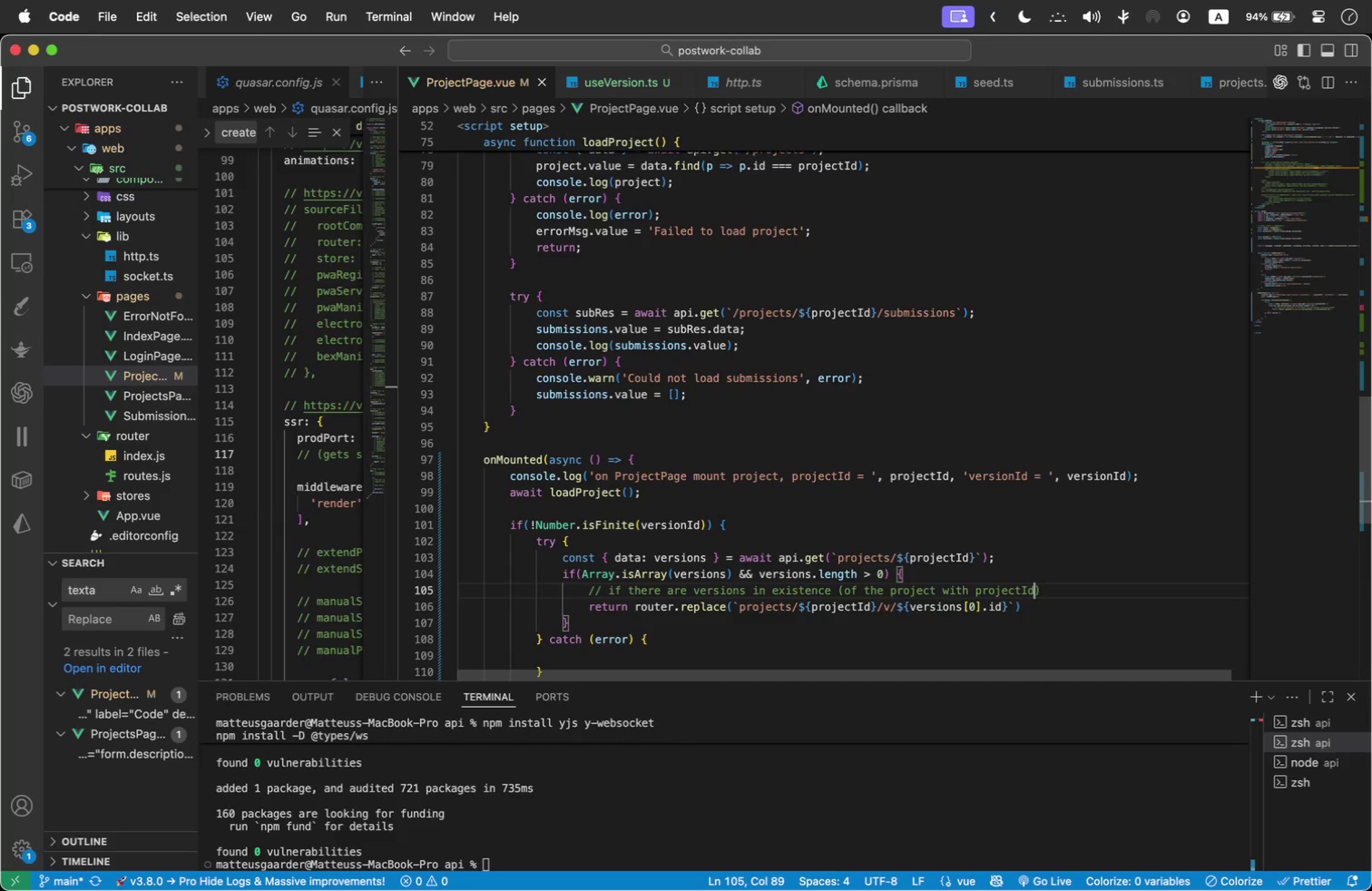 
hold_key(key=ShiftLeft, duration=1.74)
 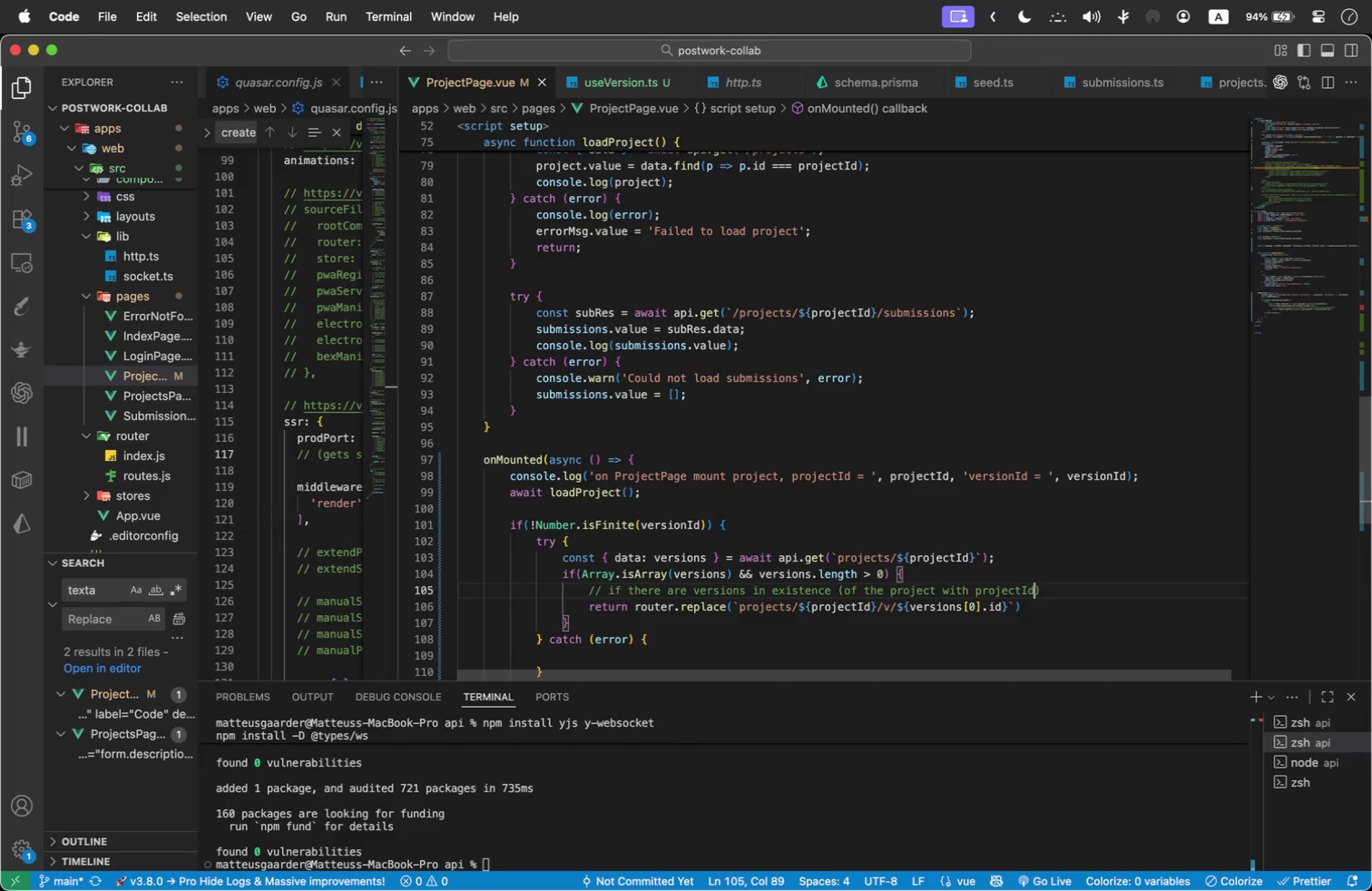 
hold_key(key=ArrowLeft, duration=1.03)
 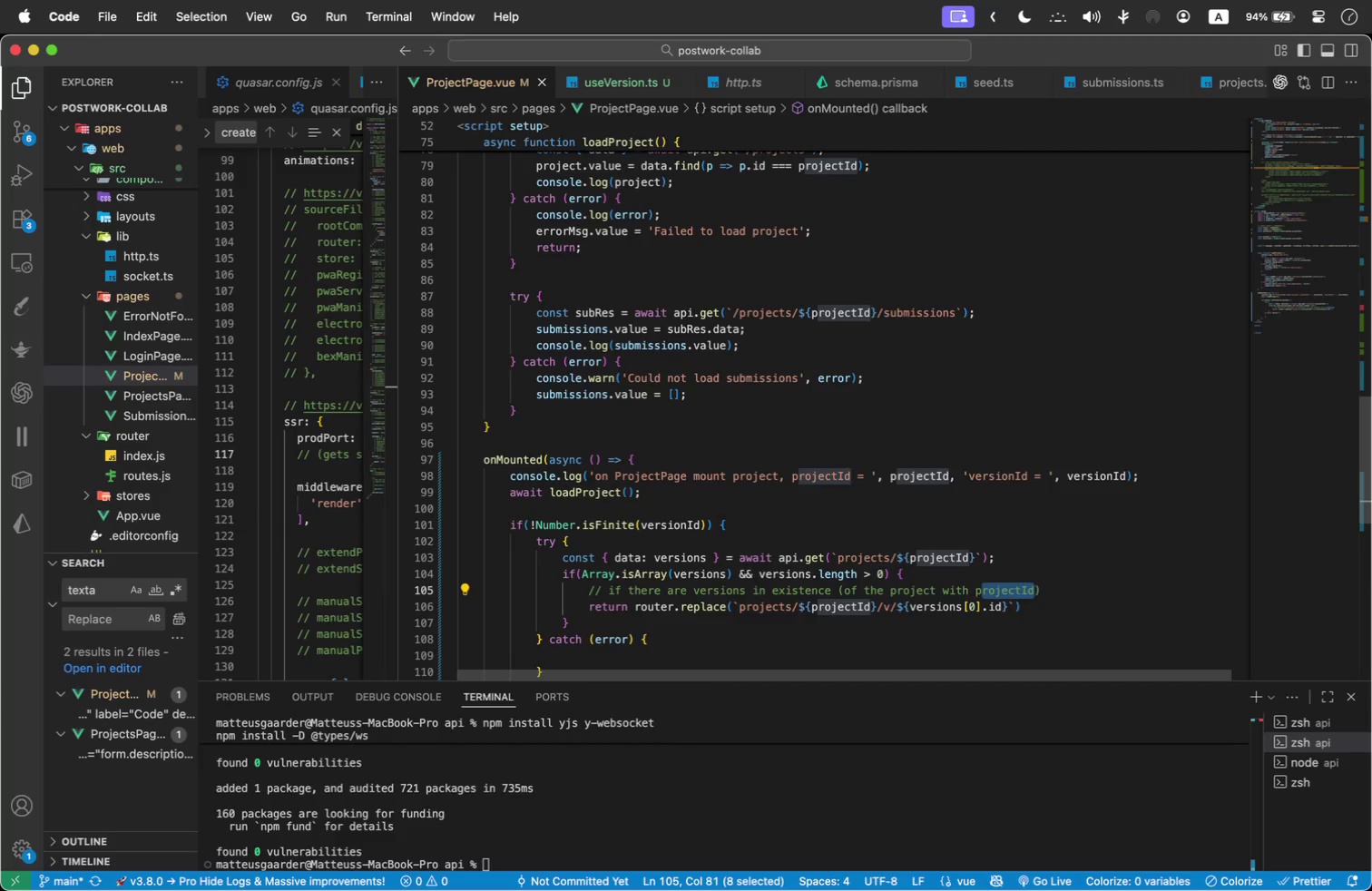 
key(ArrowRight)
 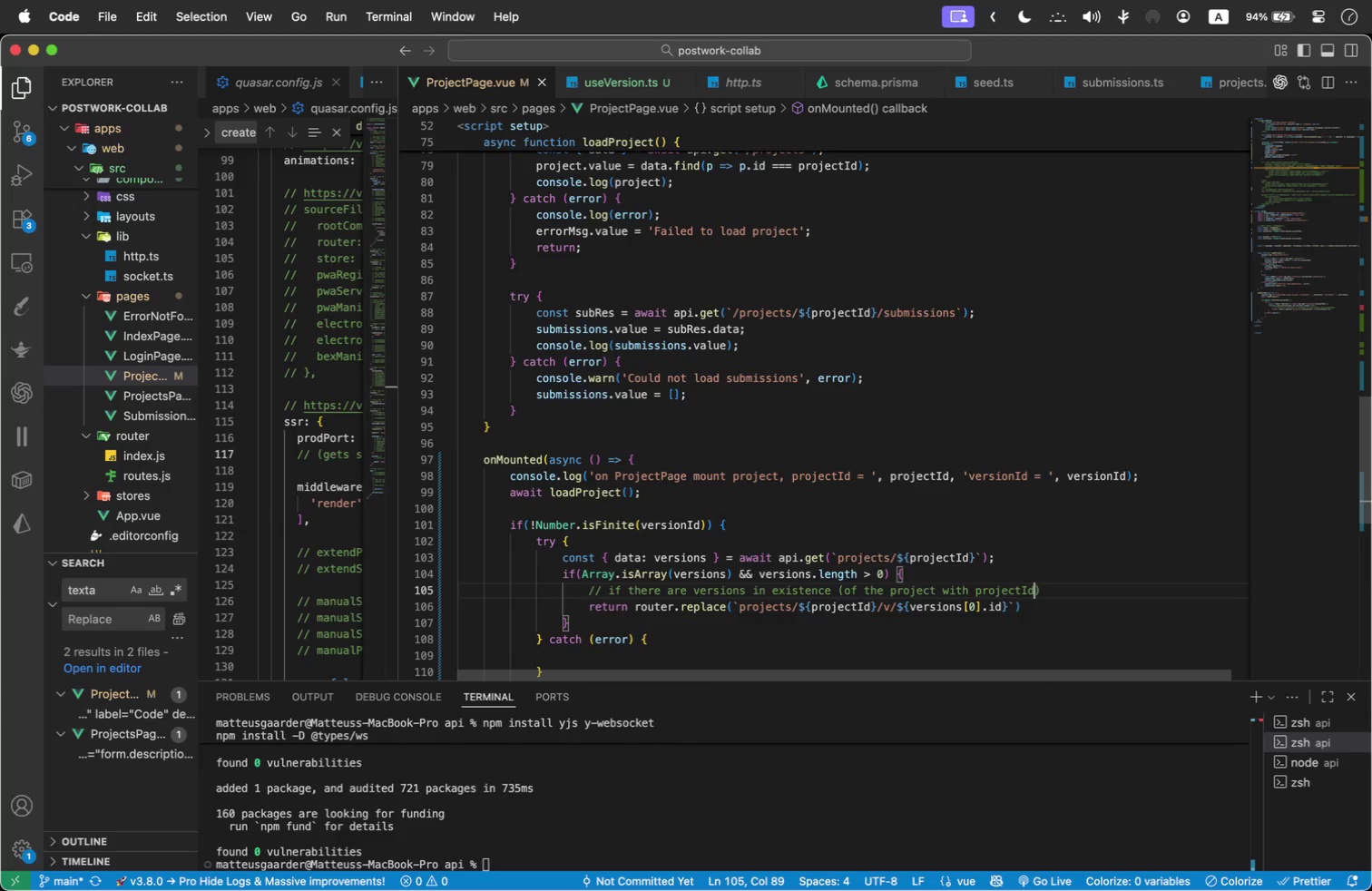 
type( specified)
 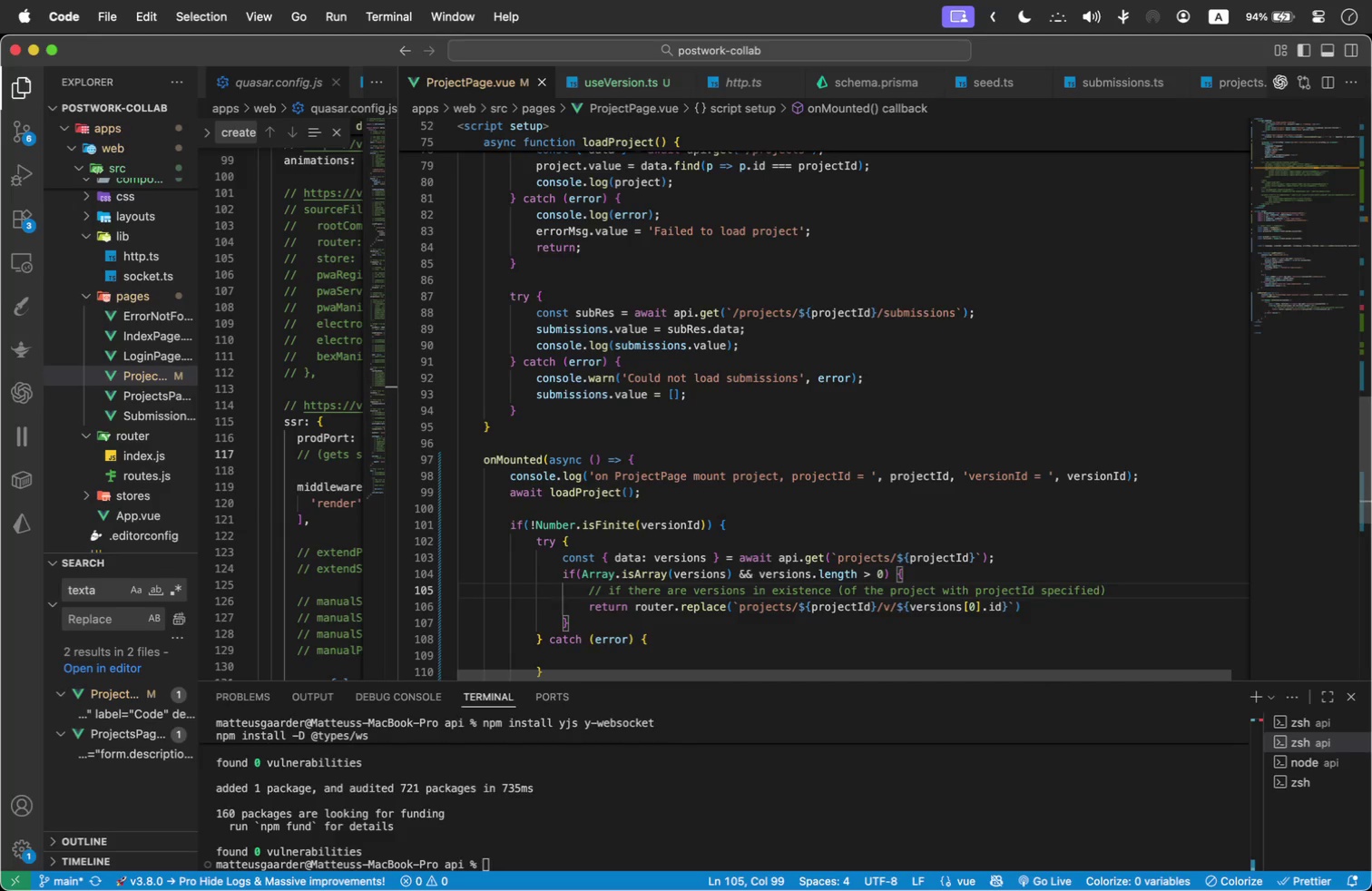 
key(ArrowRight)
 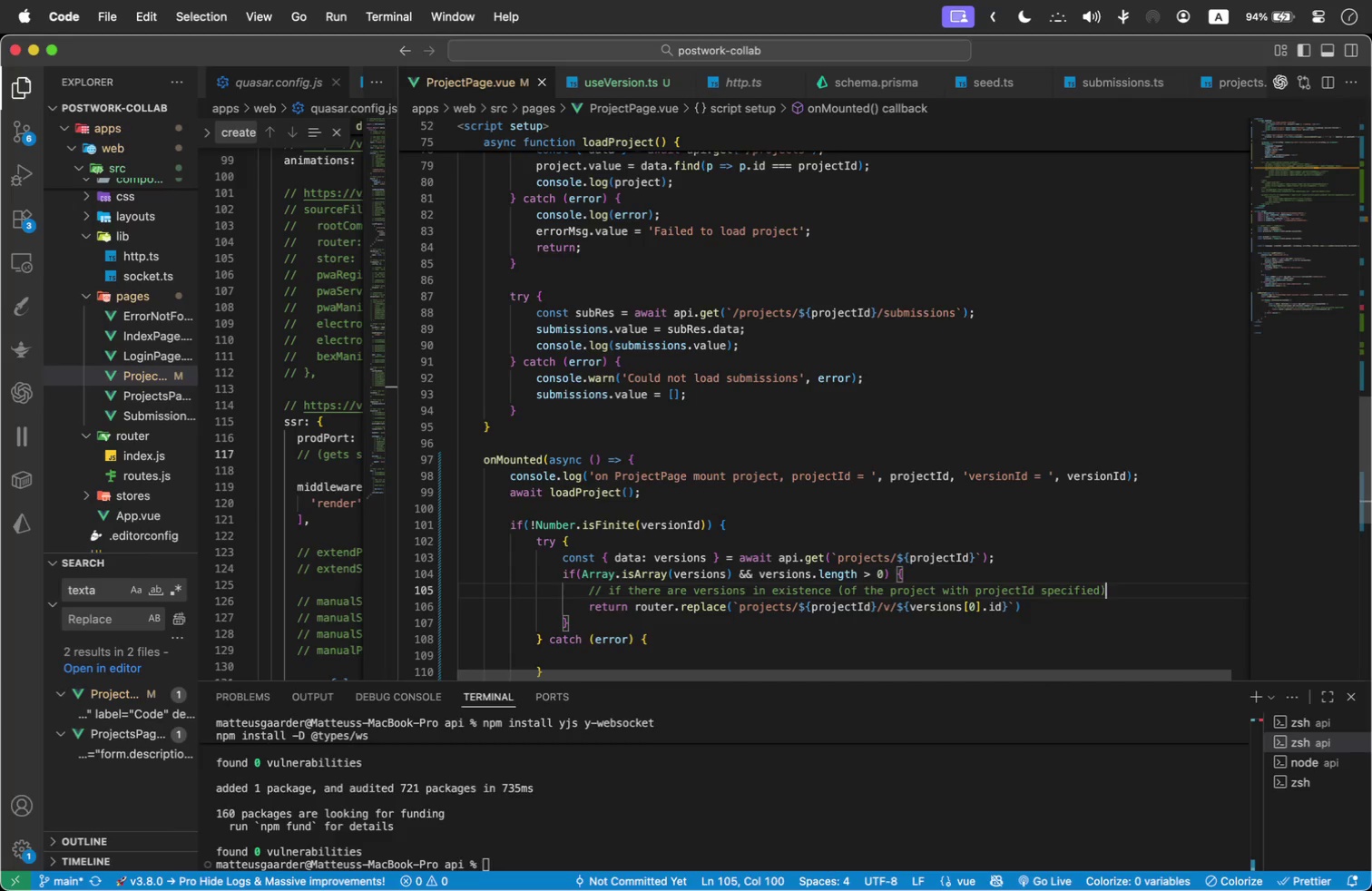 
key(Space)
 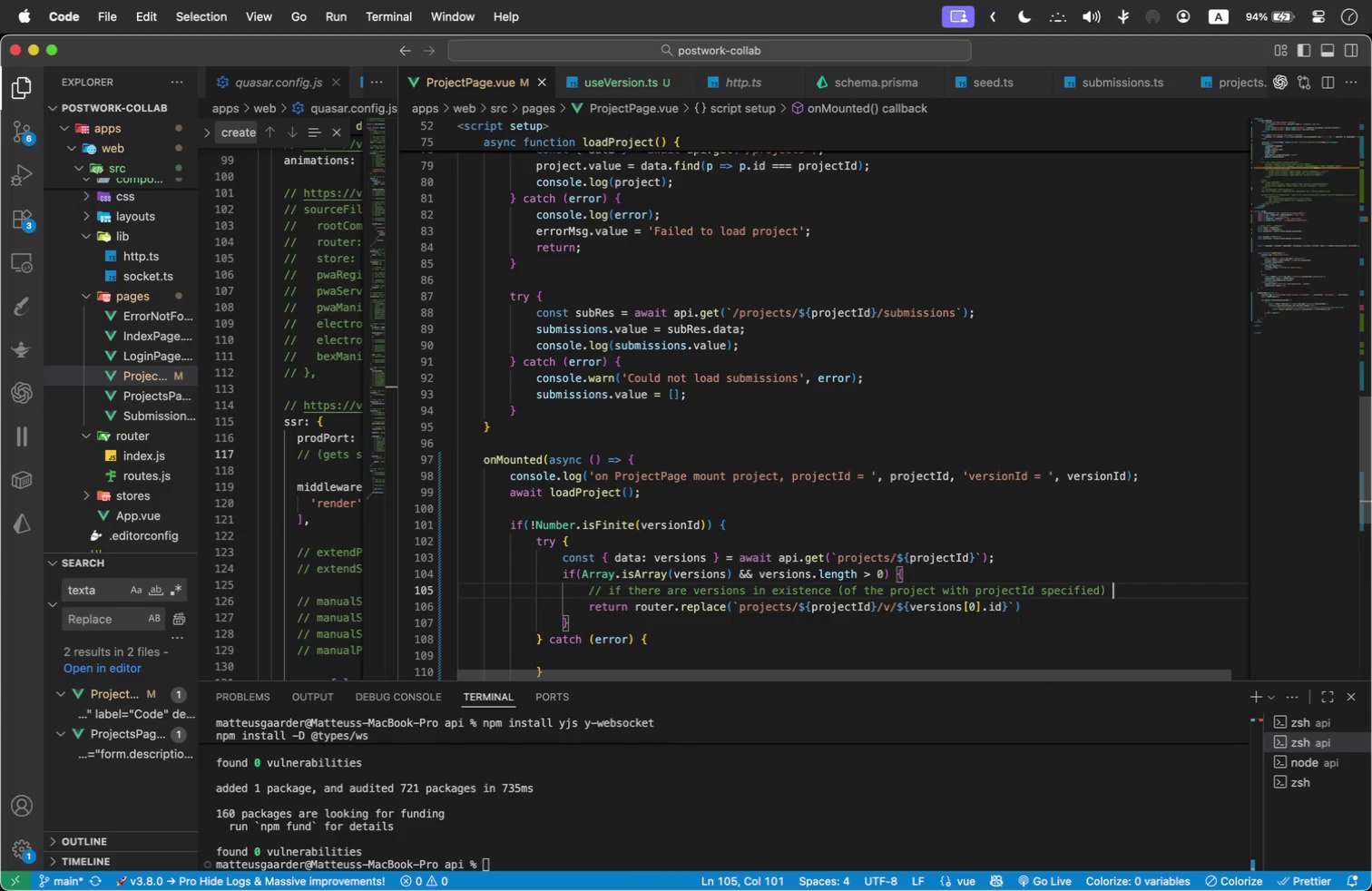 
type(take)
key(Backspace)
key(Backspace)
key(Backspace)
key(Backspace)
type(display the later)
key(Backspace)
type(st one (order 'desc)
 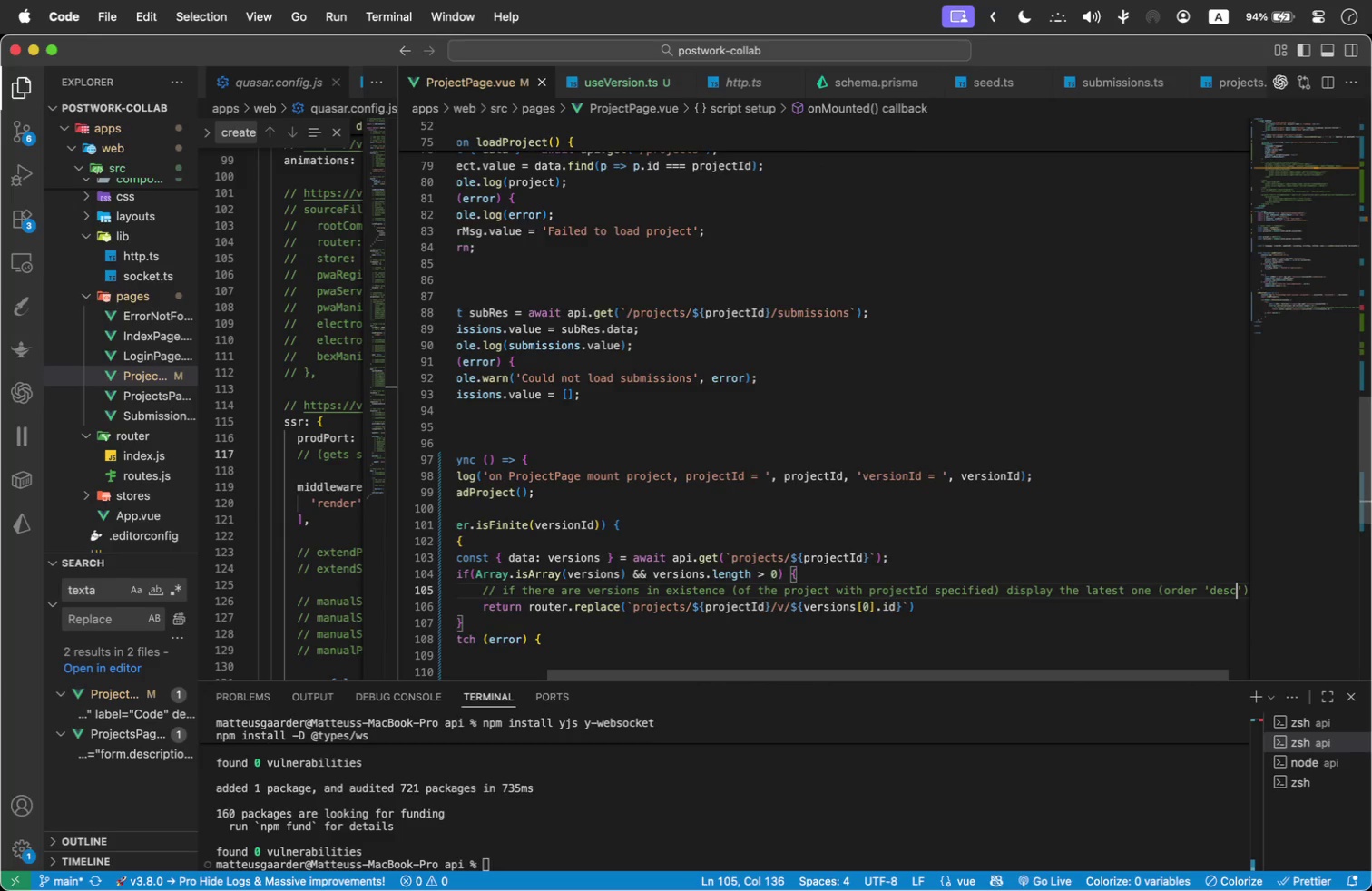 
key(ArrowRight)
 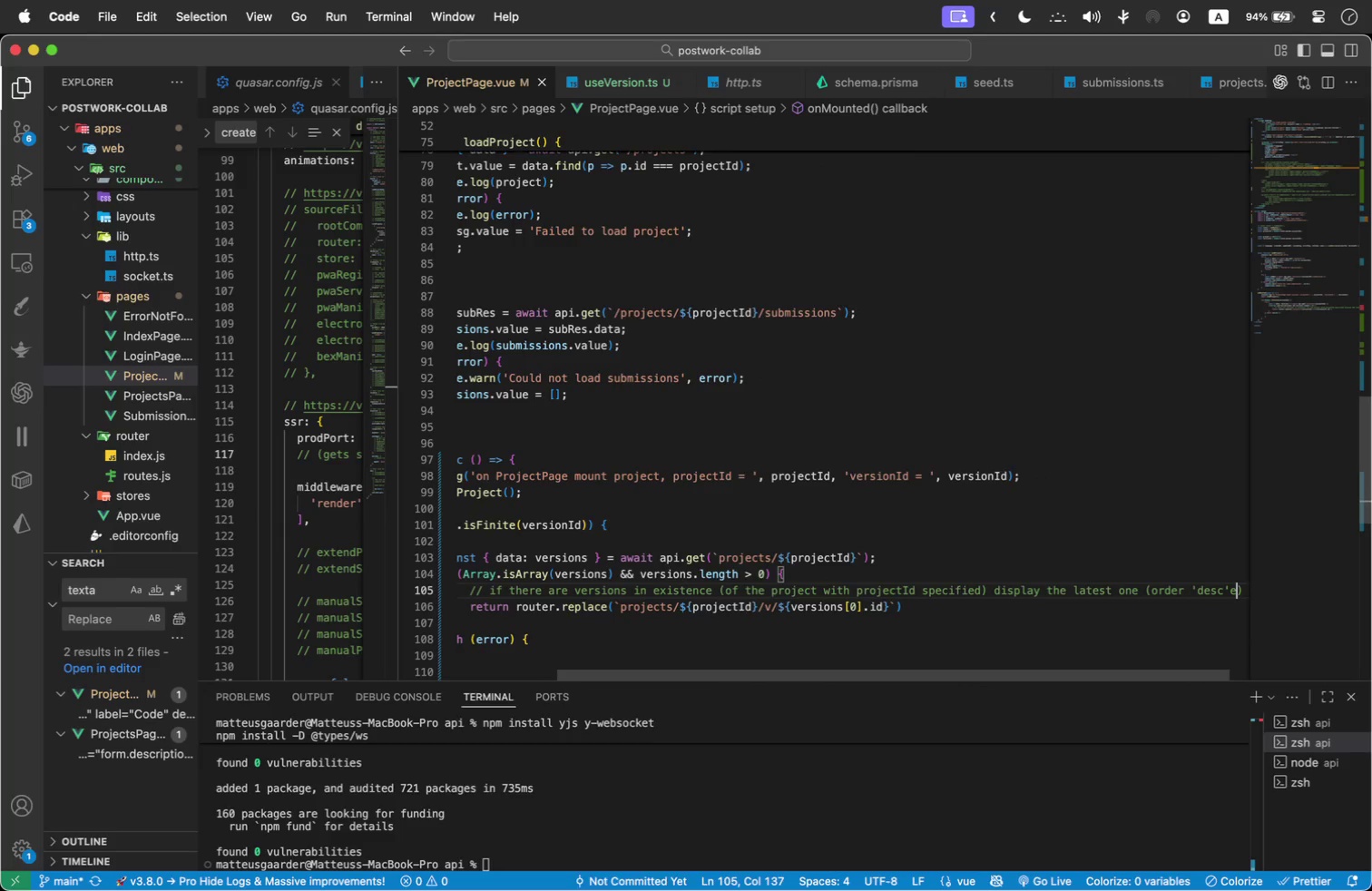 
type(ending)
 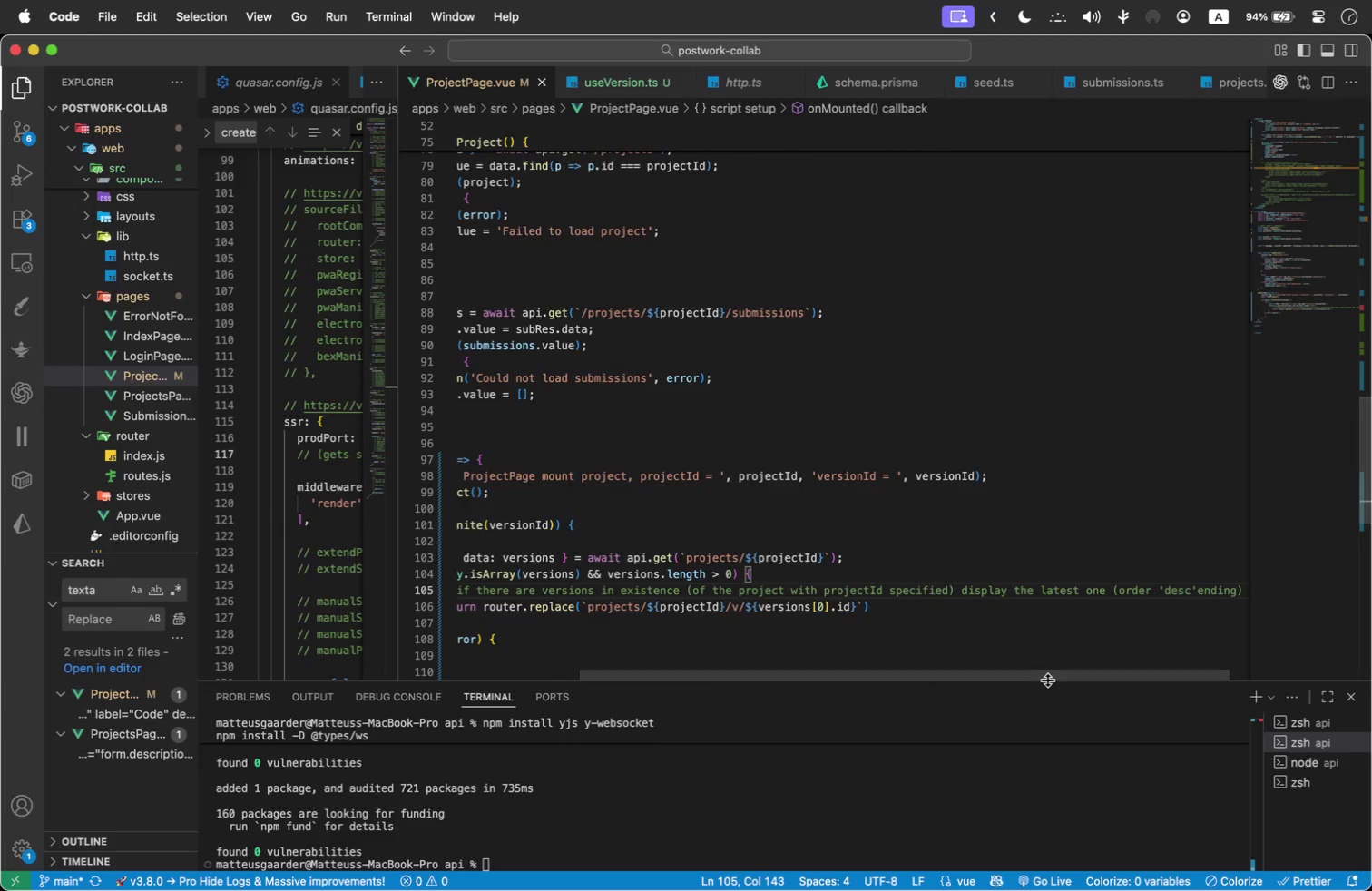 
left_click_drag(start_coordinate=[1051, 676], to_coordinate=[863, 670])
 